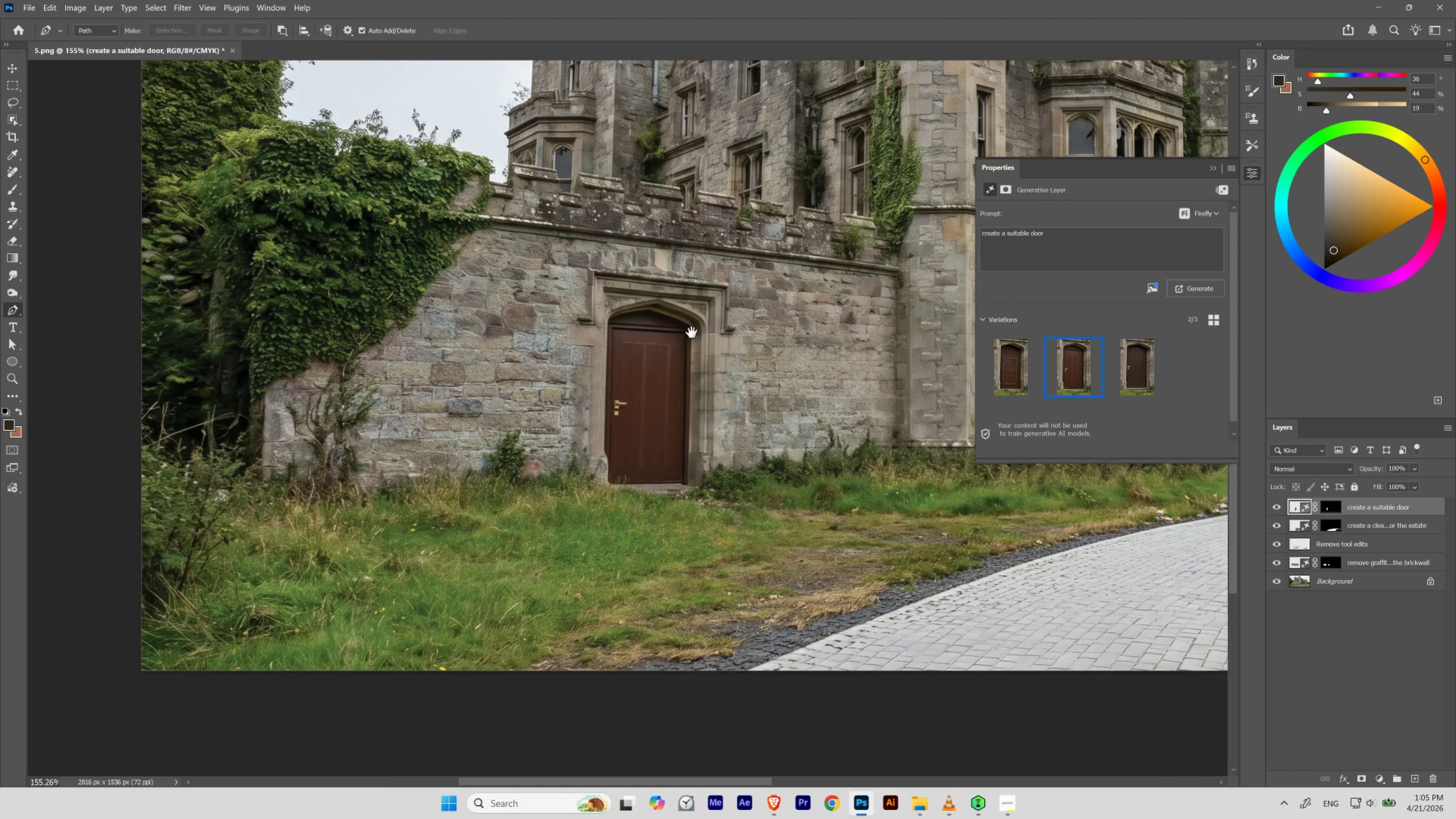 
left_click_drag(start_coordinate=[689, 335], to_coordinate=[664, 377])
 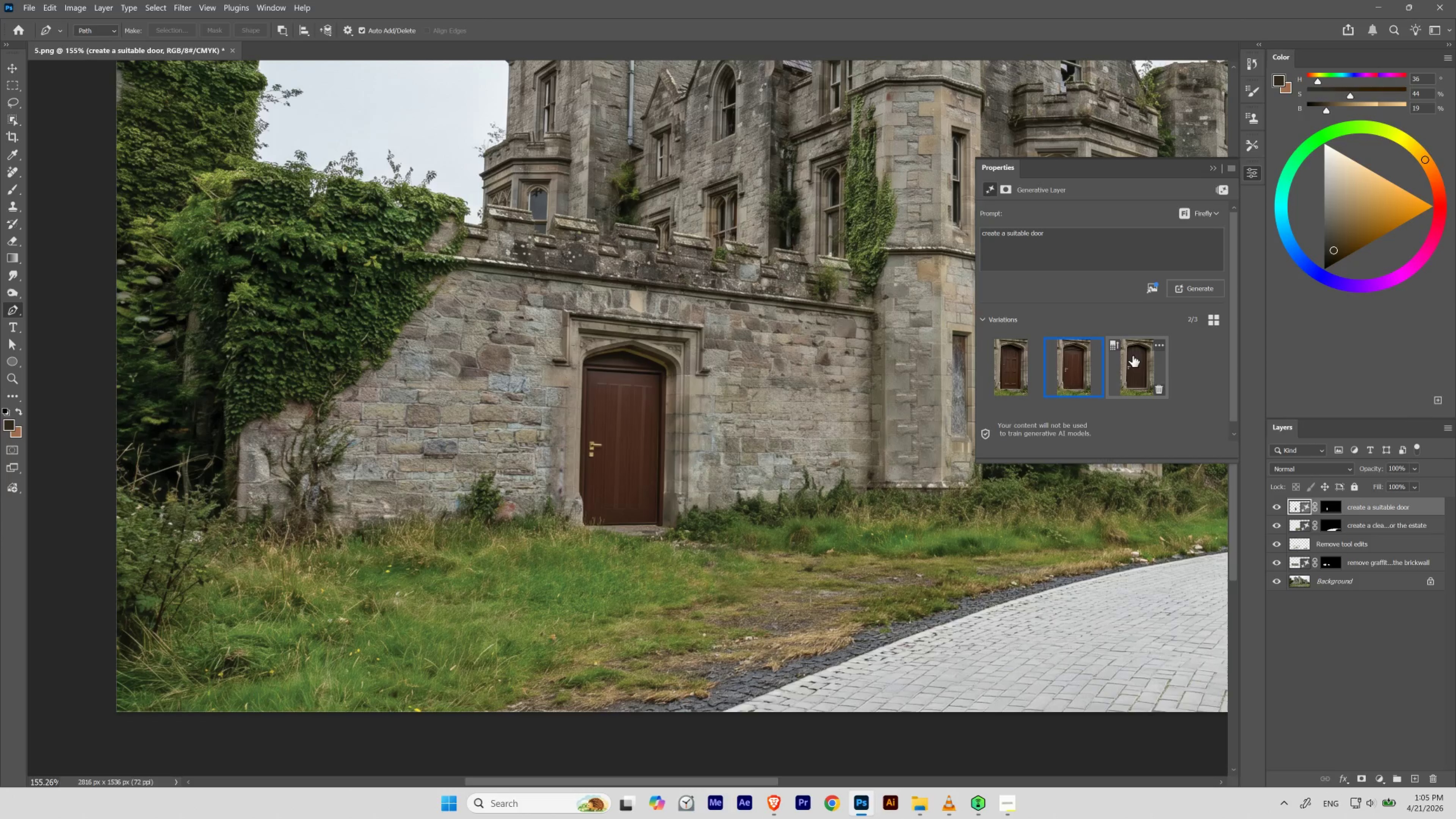 
left_click([1132, 355])
 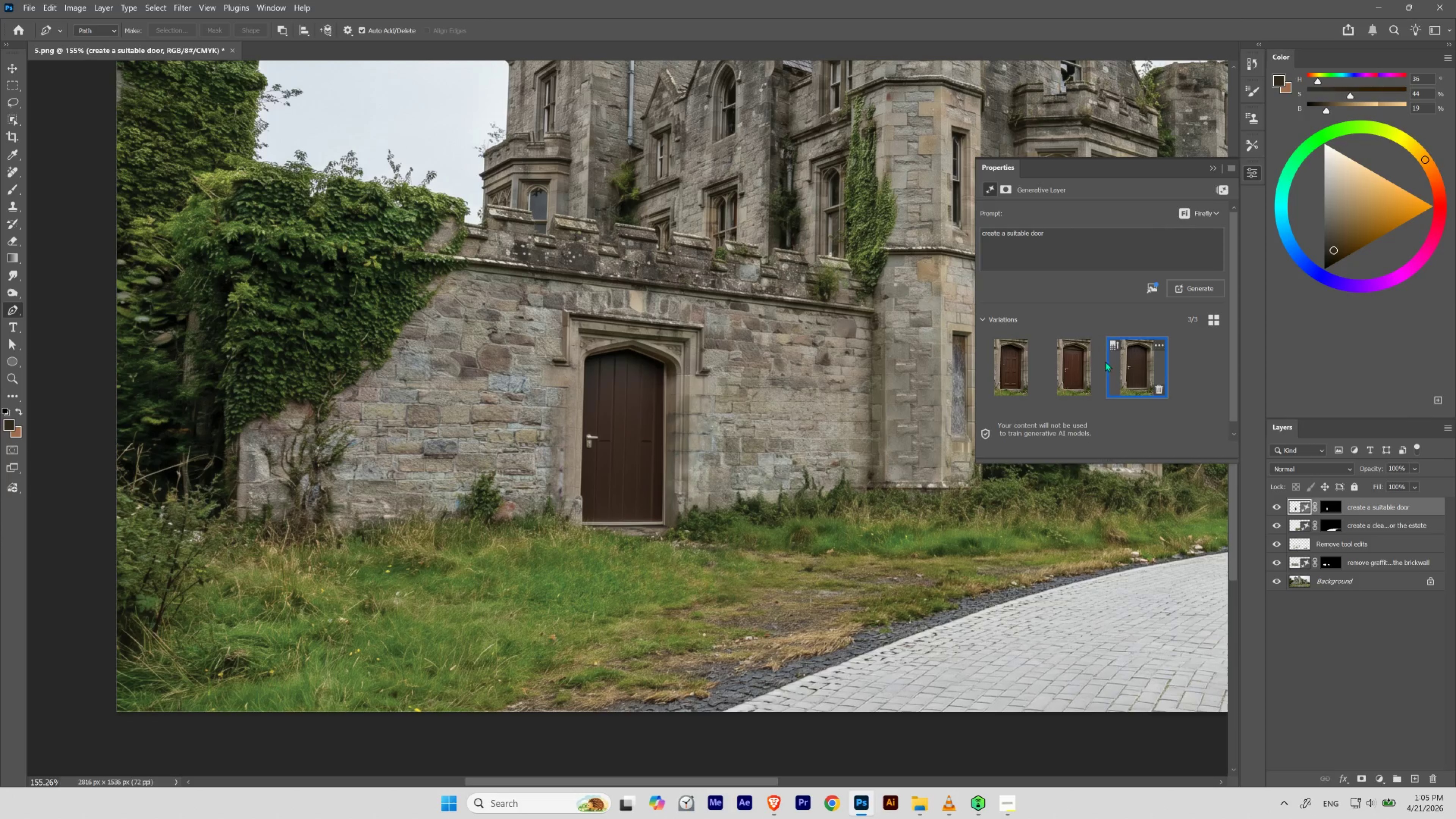 
left_click([1022, 367])
 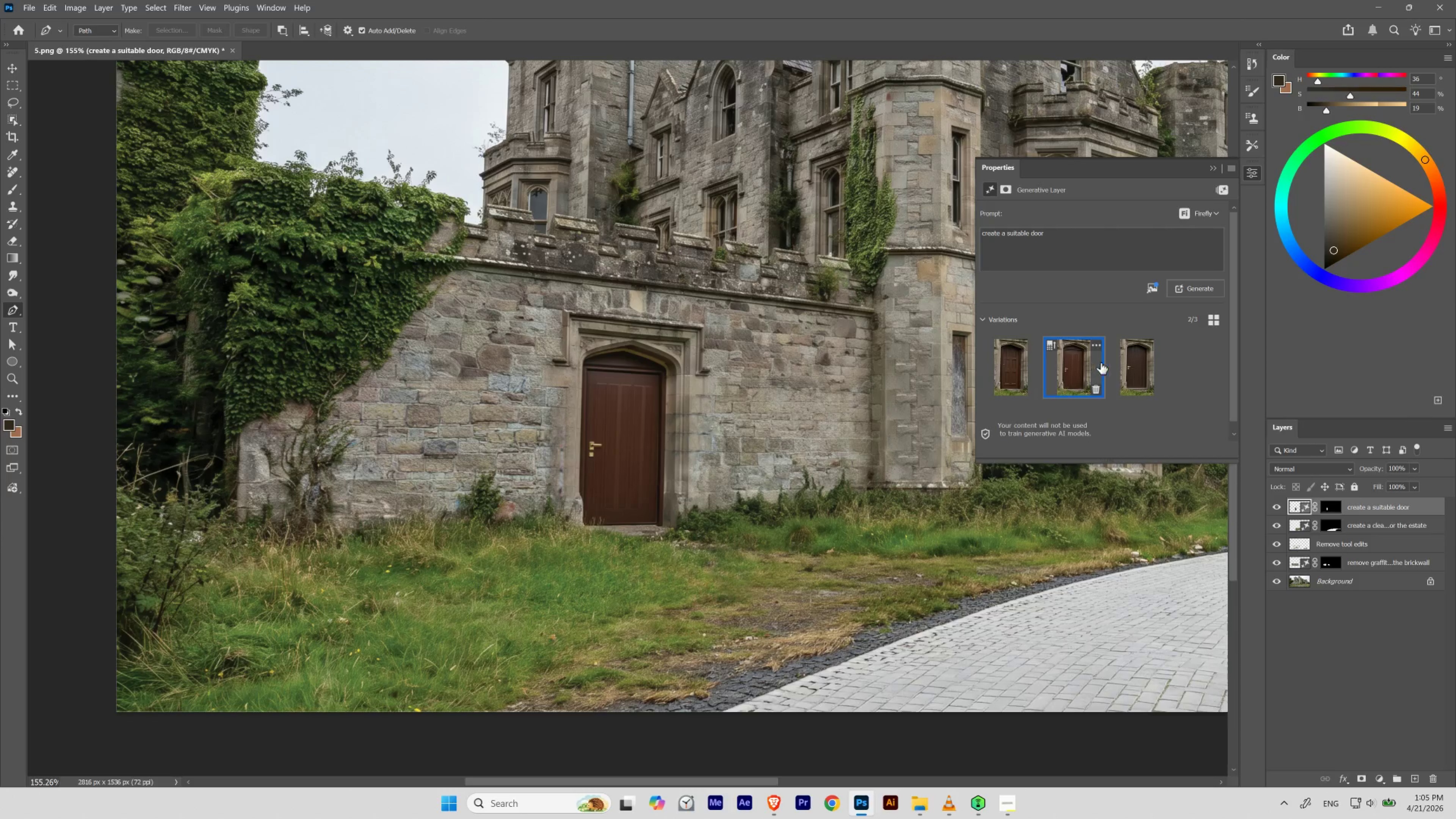 
left_click([1127, 361])
 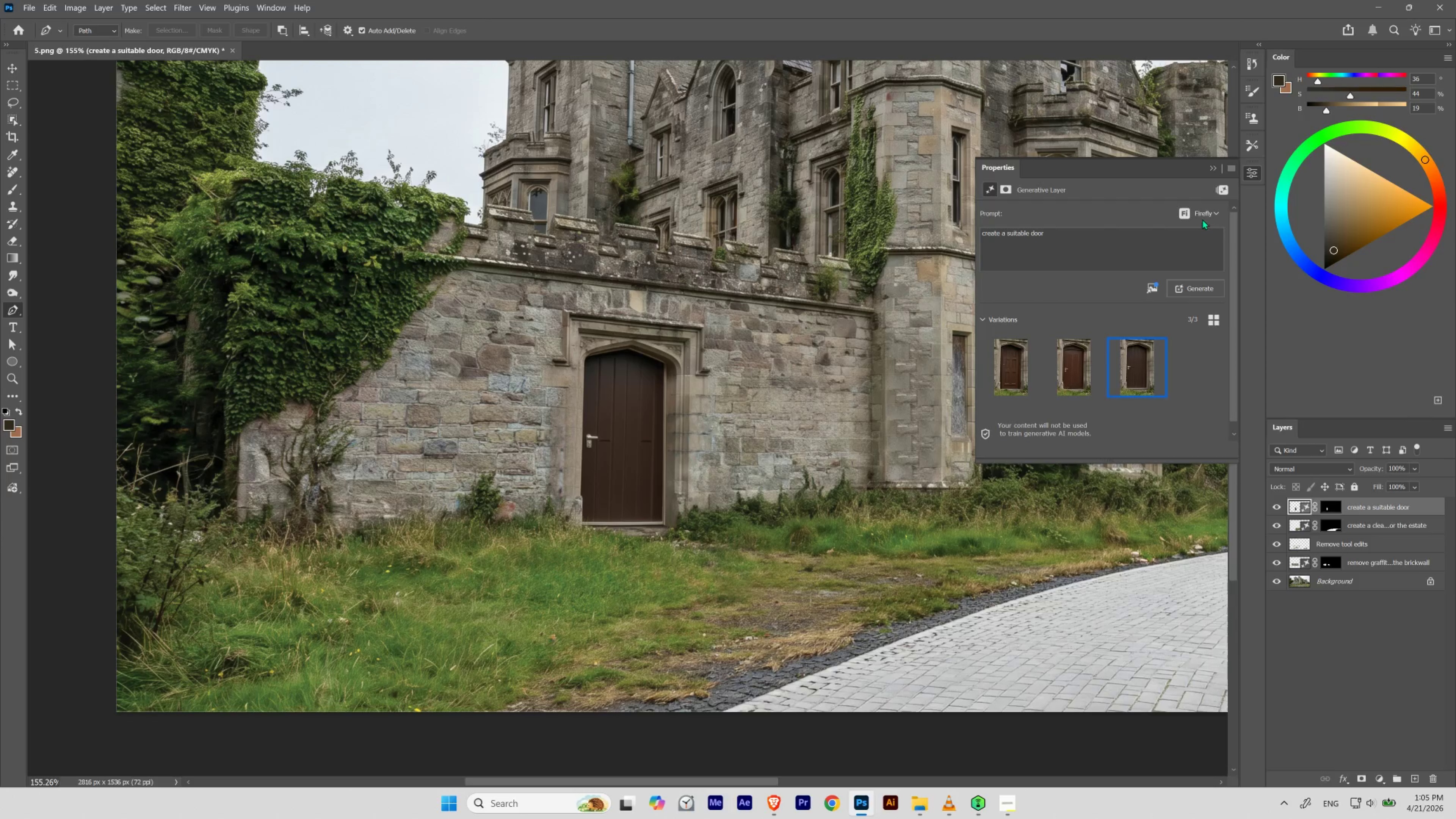 
left_click([1210, 169])
 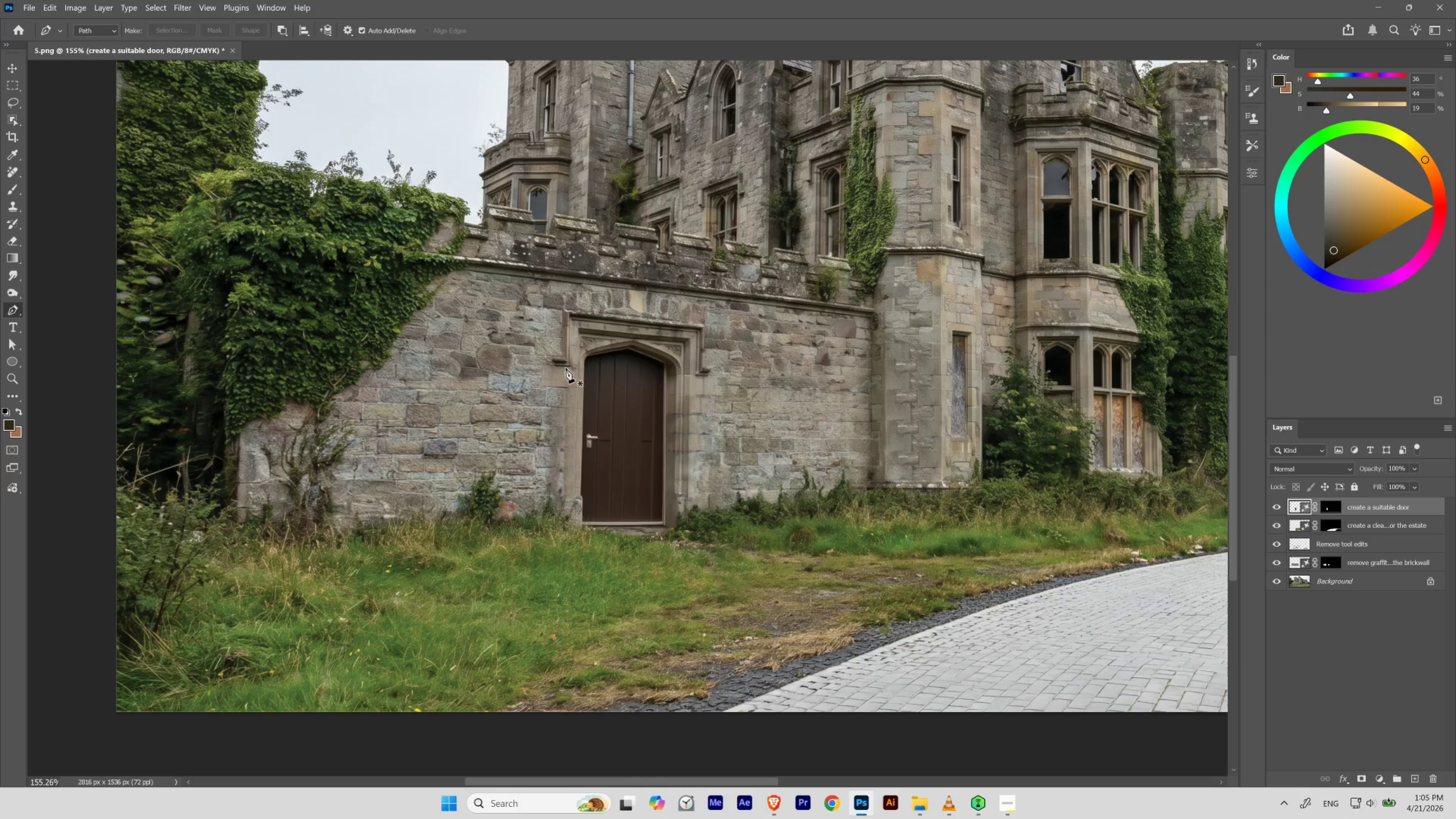 
hold_key(key=Space, duration=13.61)
 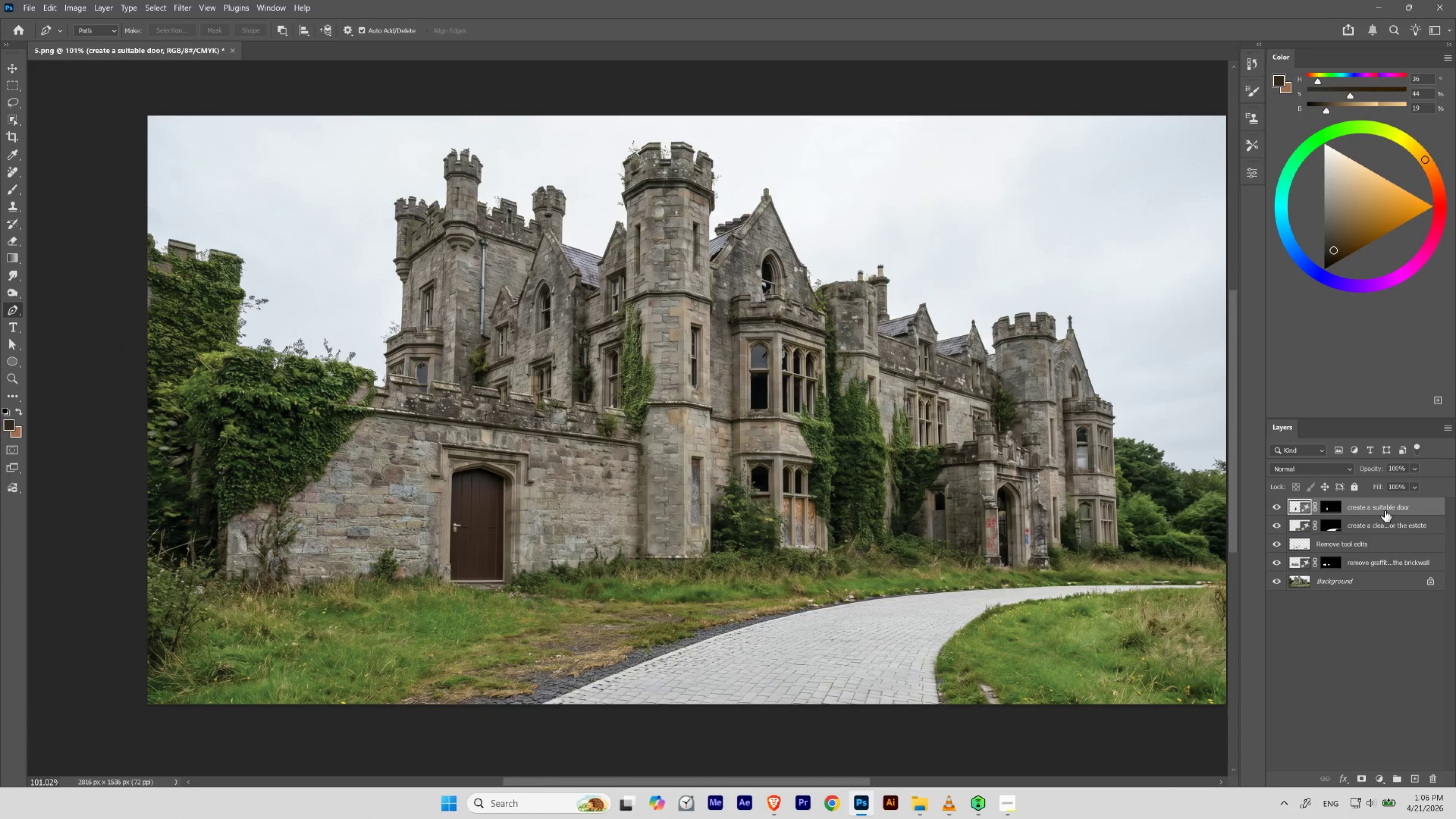 
hold_key(key=ControlLeft, duration=0.68)
left_click_drag(start_coordinate=[669, 333], to_coordinate=[653, 351])
 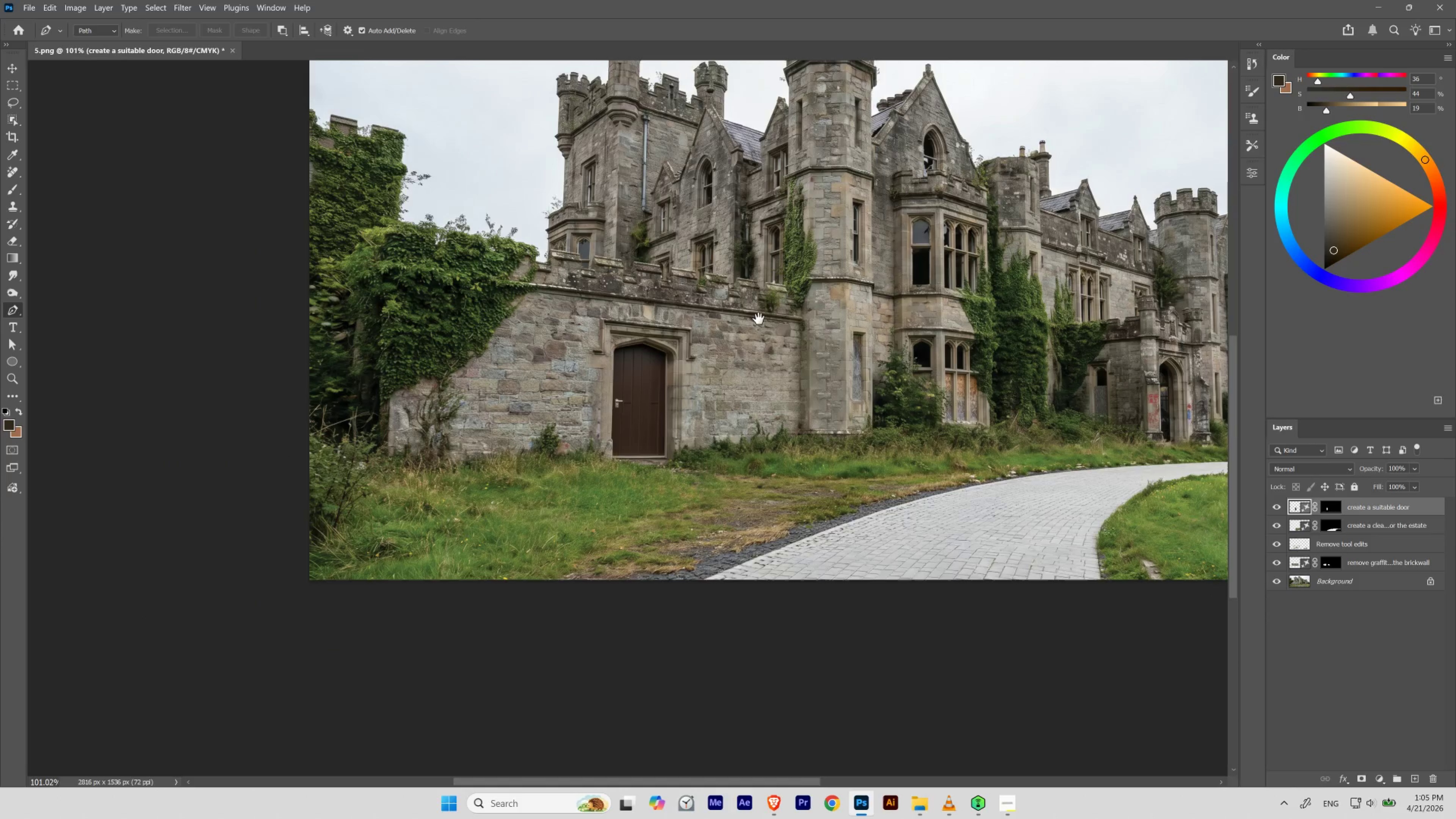 
left_click_drag(start_coordinate=[755, 322], to_coordinate=[529, 416])
 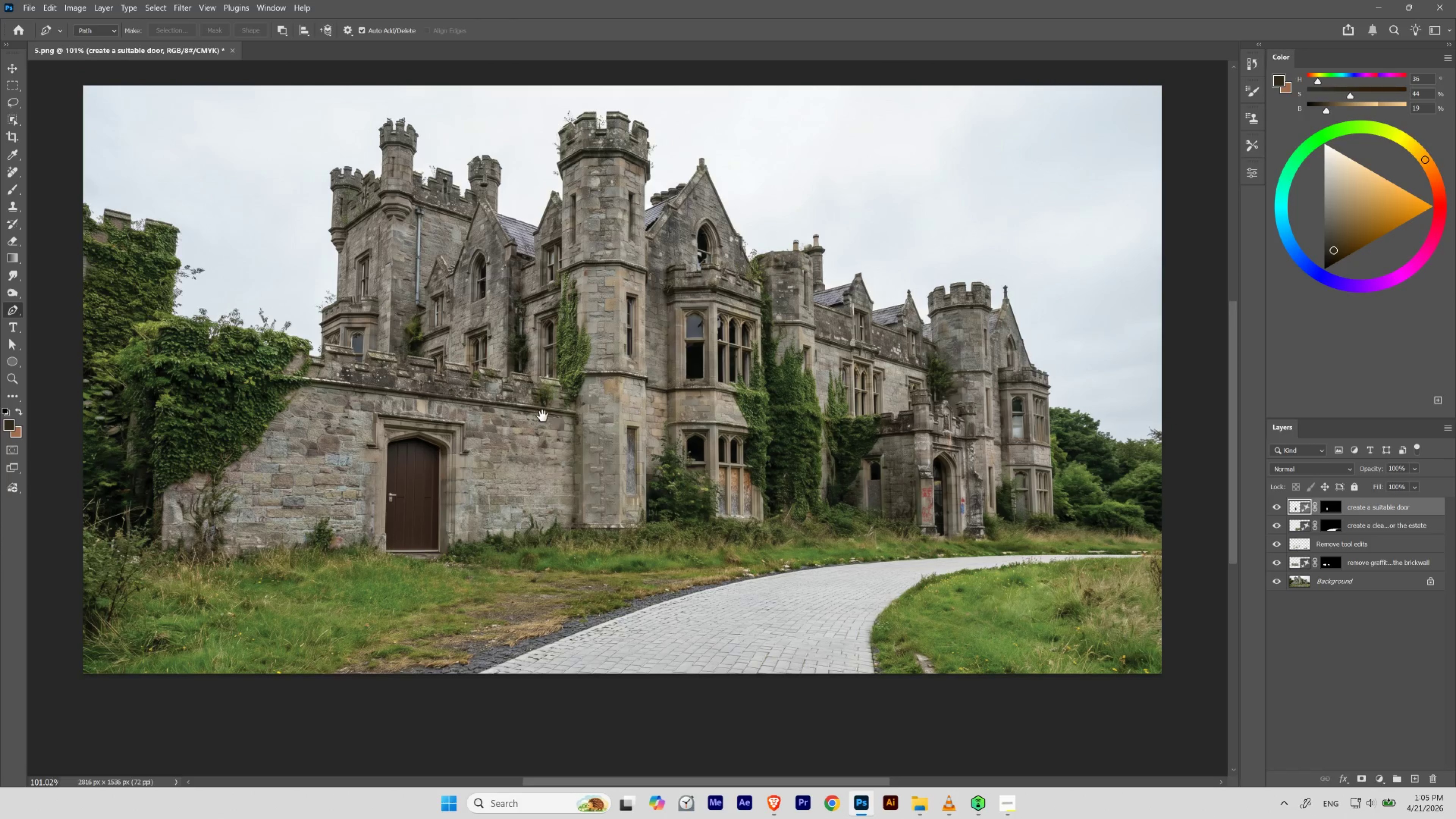 
left_click_drag(start_coordinate=[672, 363], to_coordinate=[713, 393])
 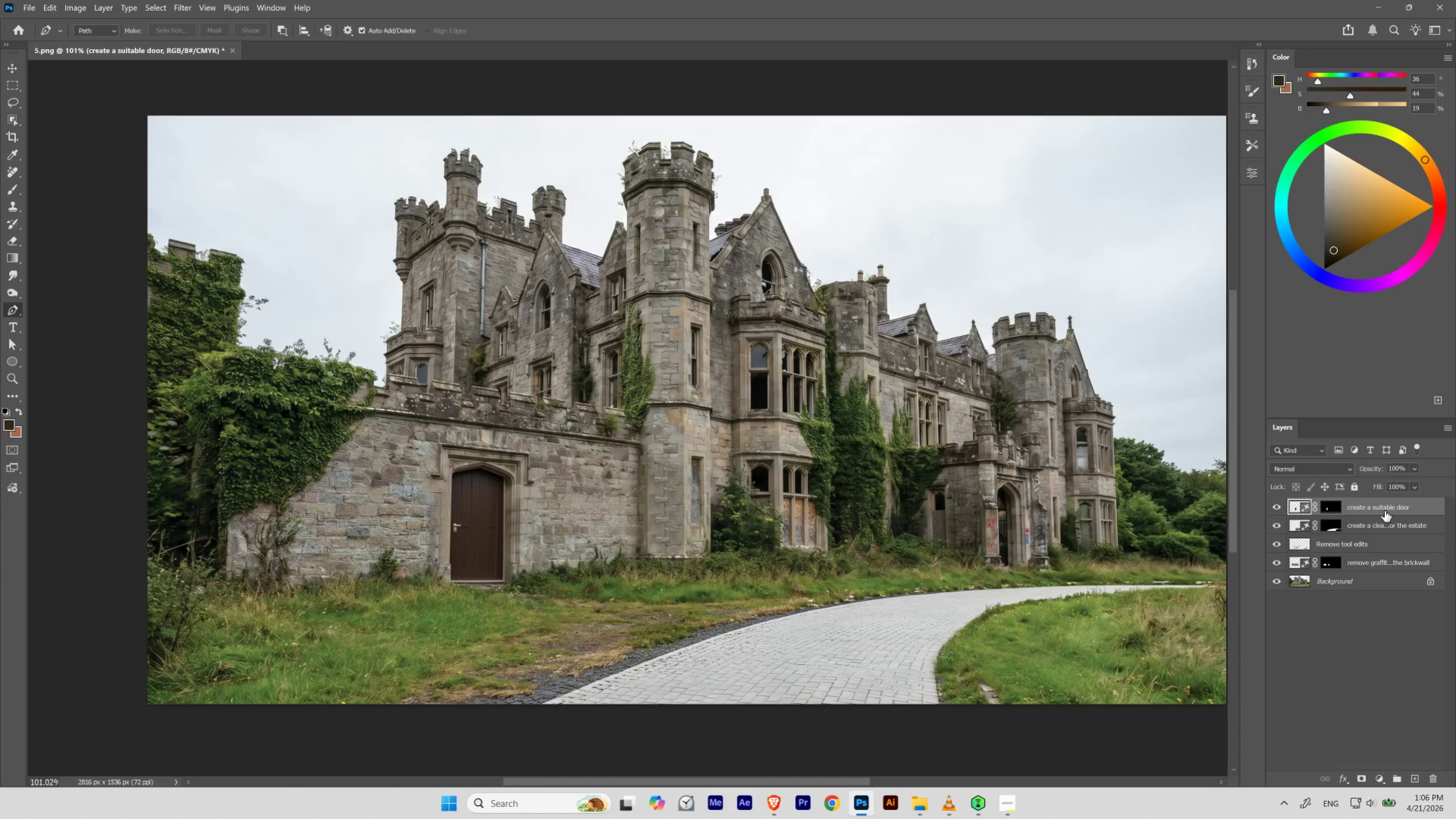 
double_click([1384, 511])
 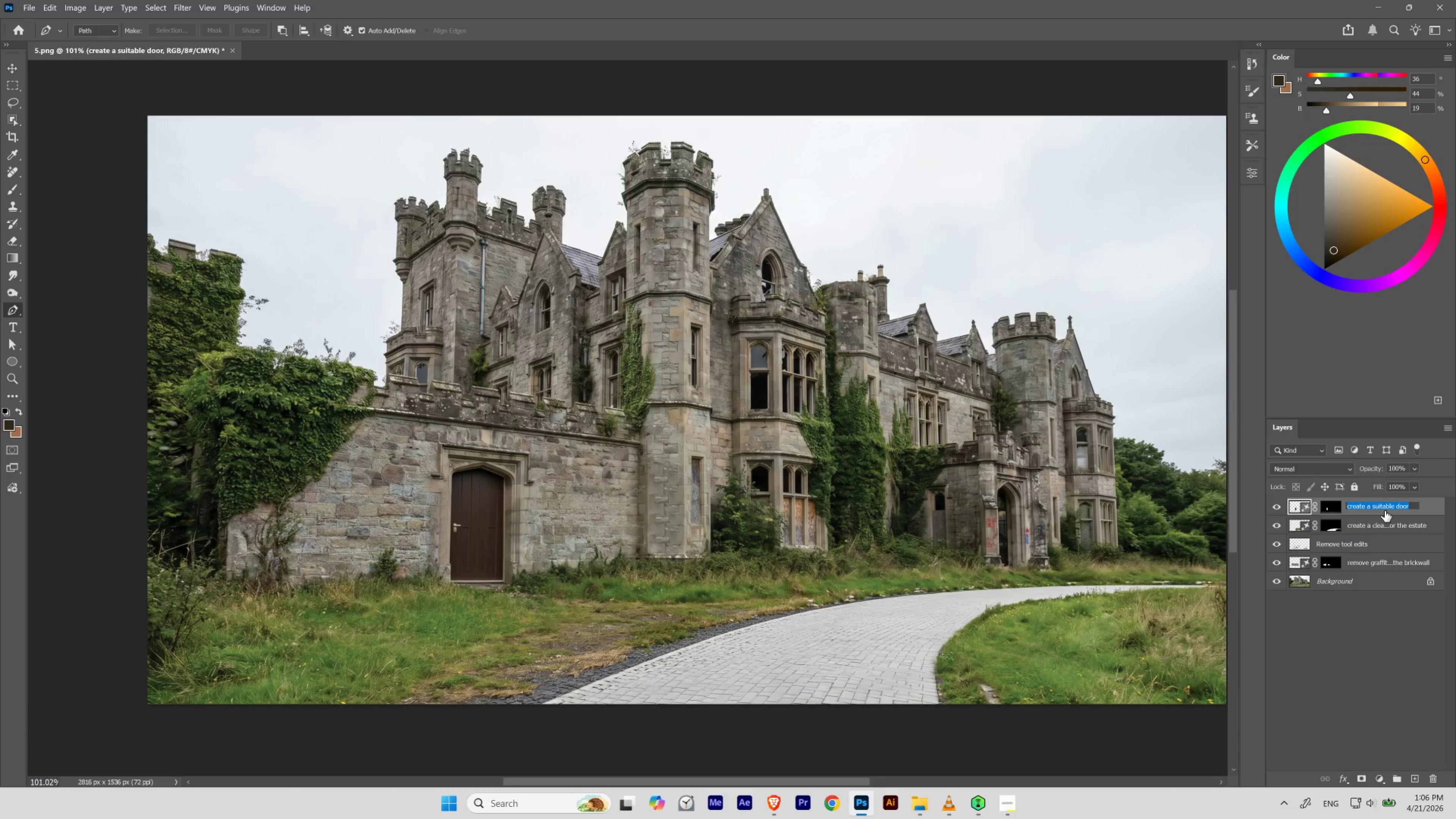 
type(door)
 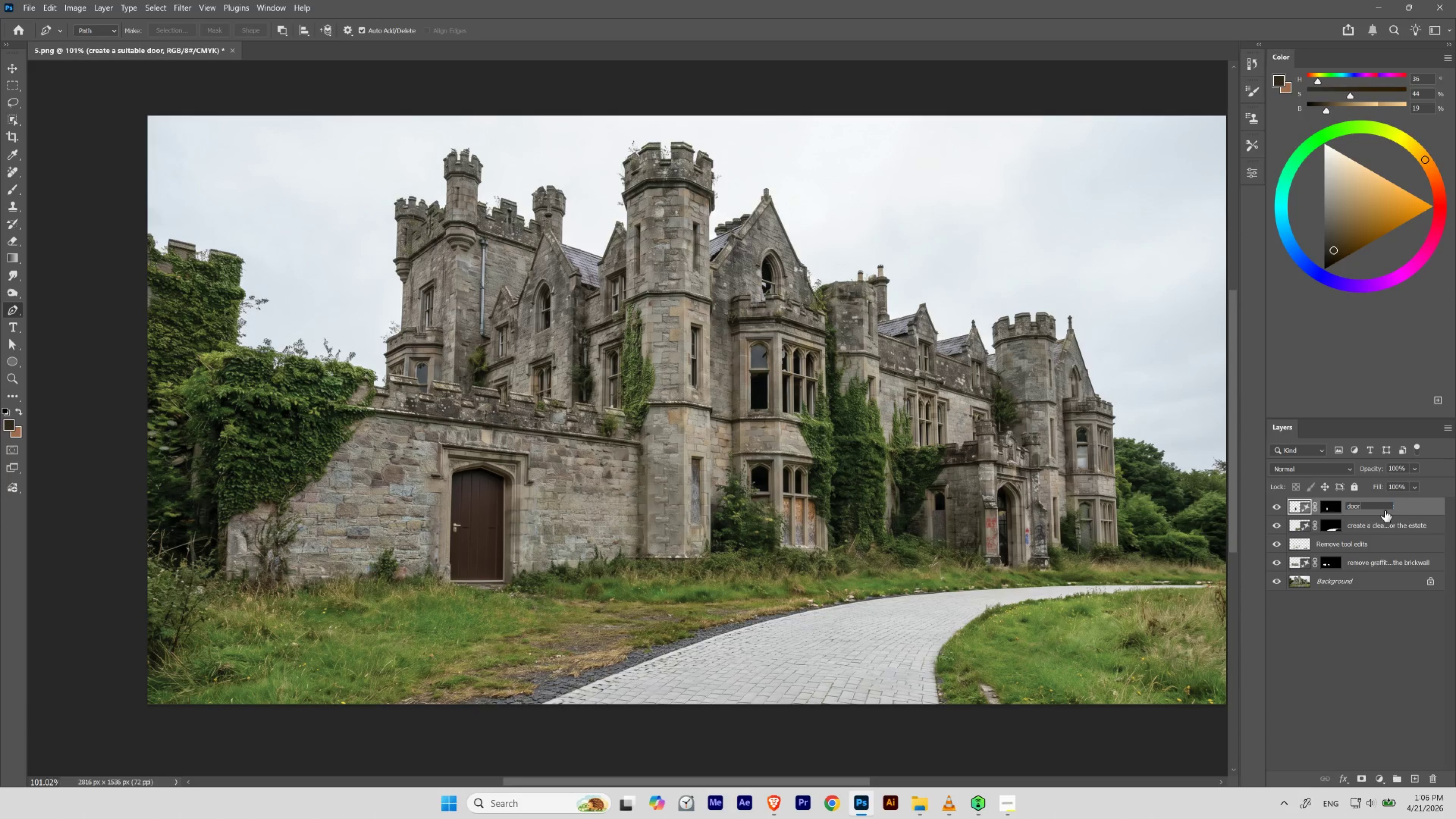 
key(Enter)
 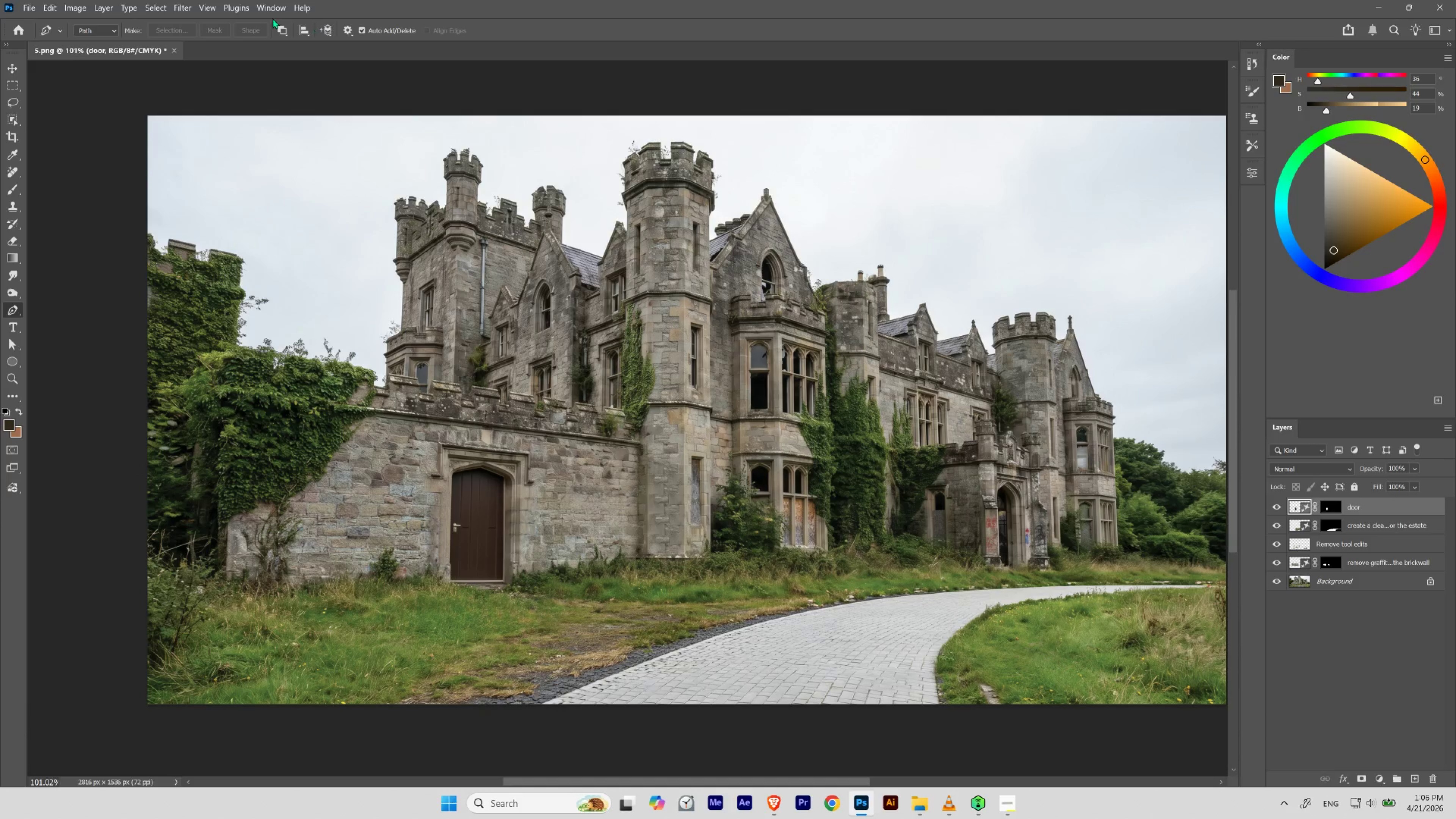 
wait(5.93)
 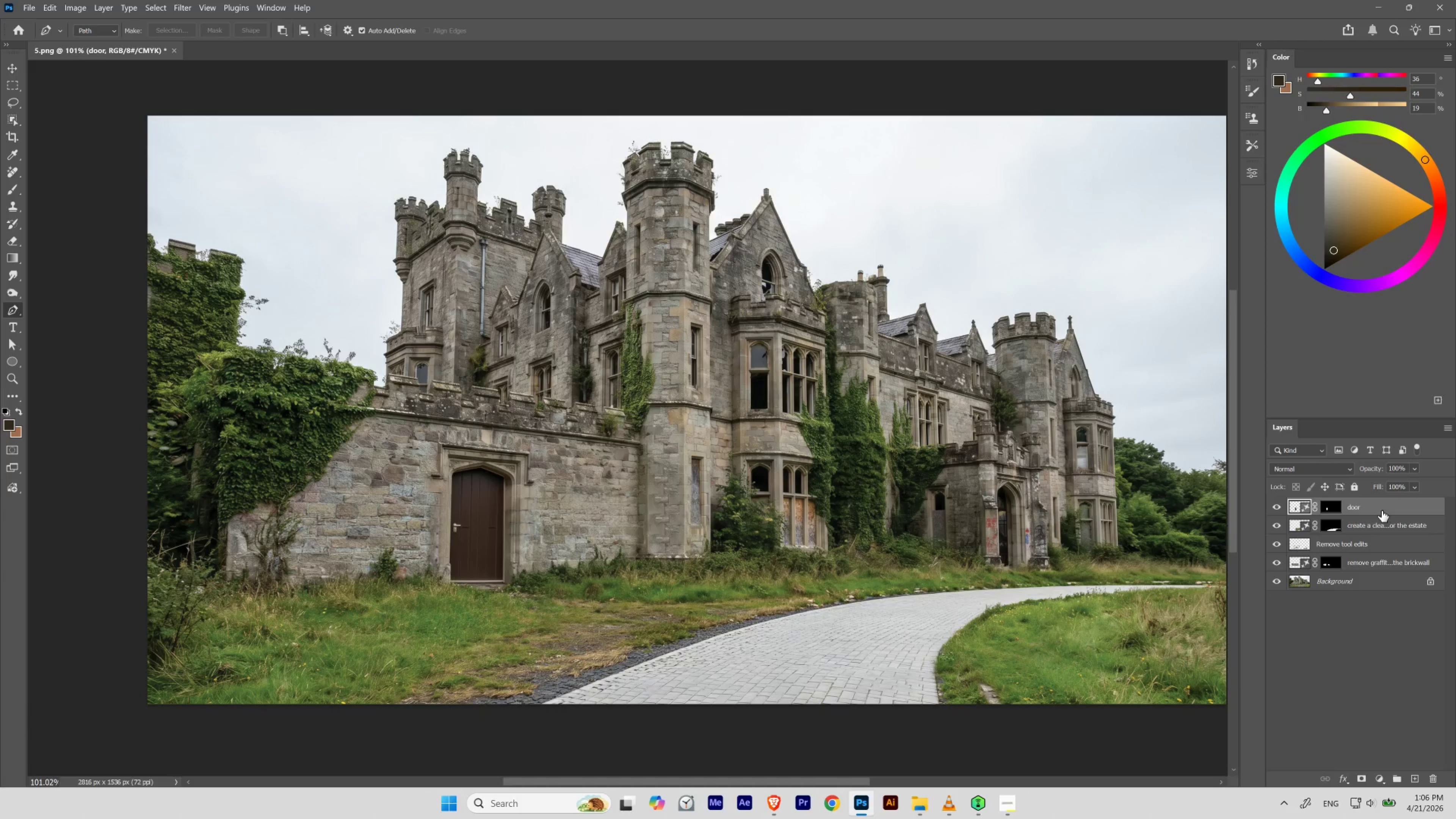 
left_click([80, 9])
 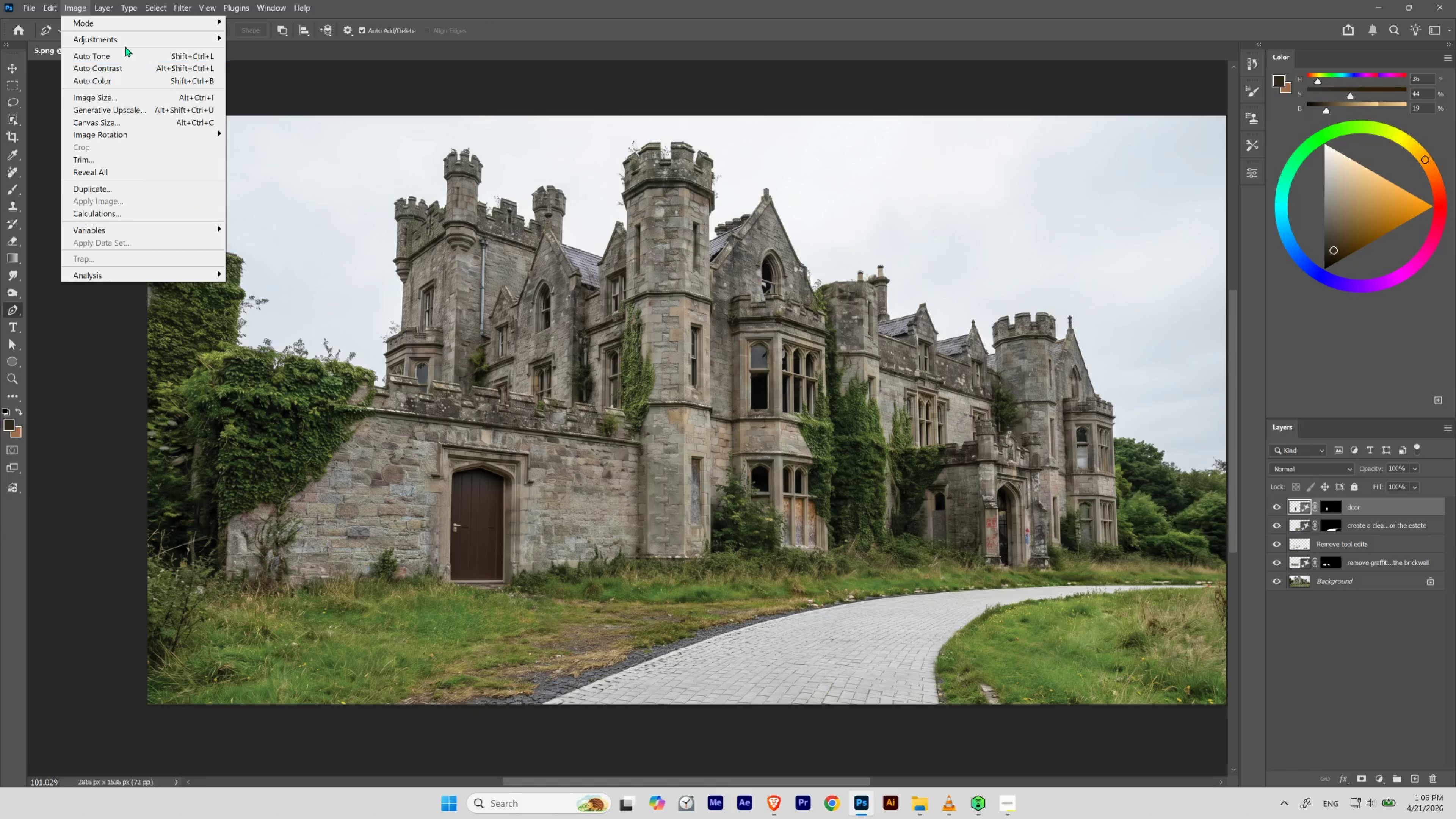 
left_click([128, 42])
 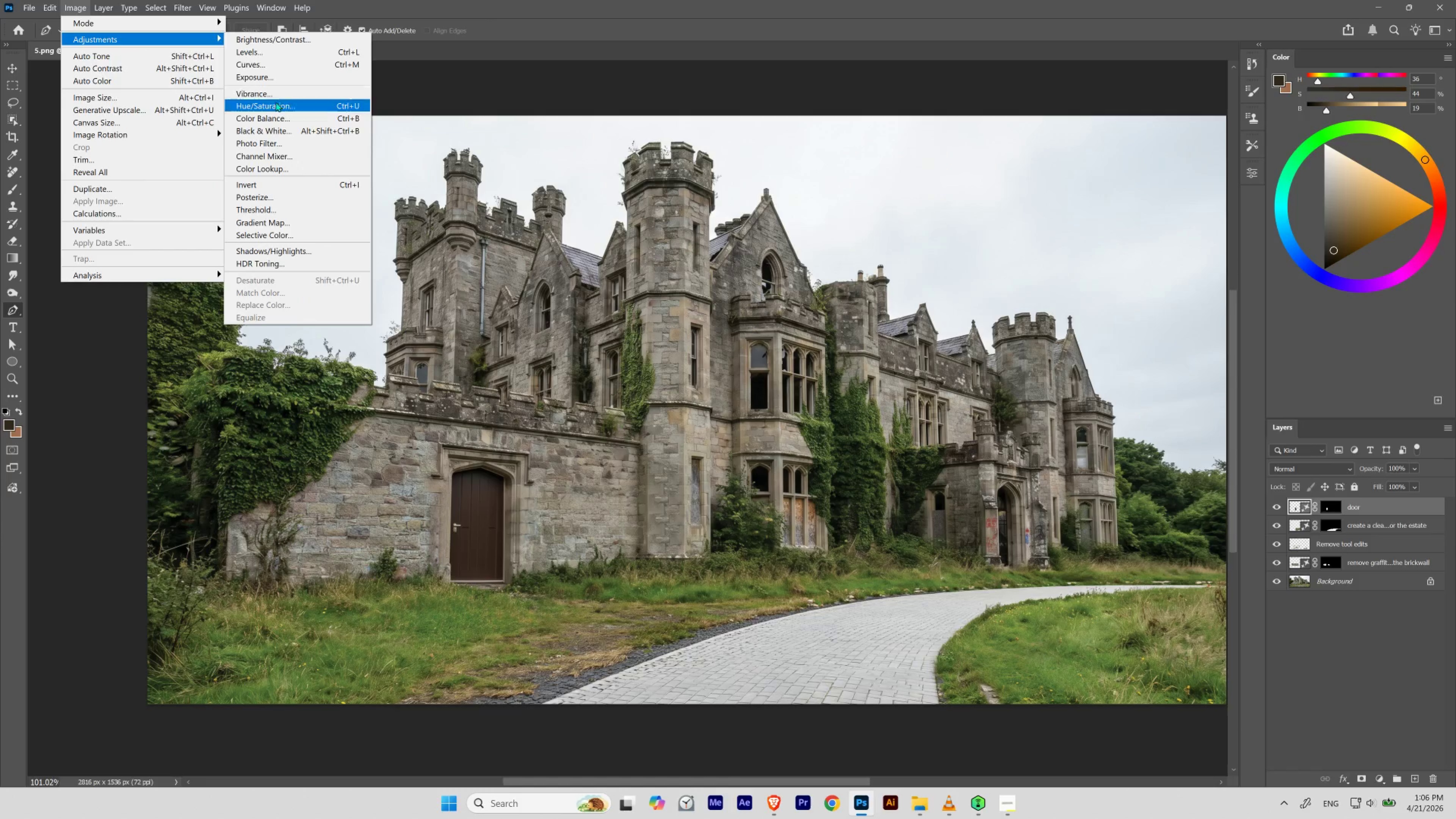 
left_click([275, 102])
 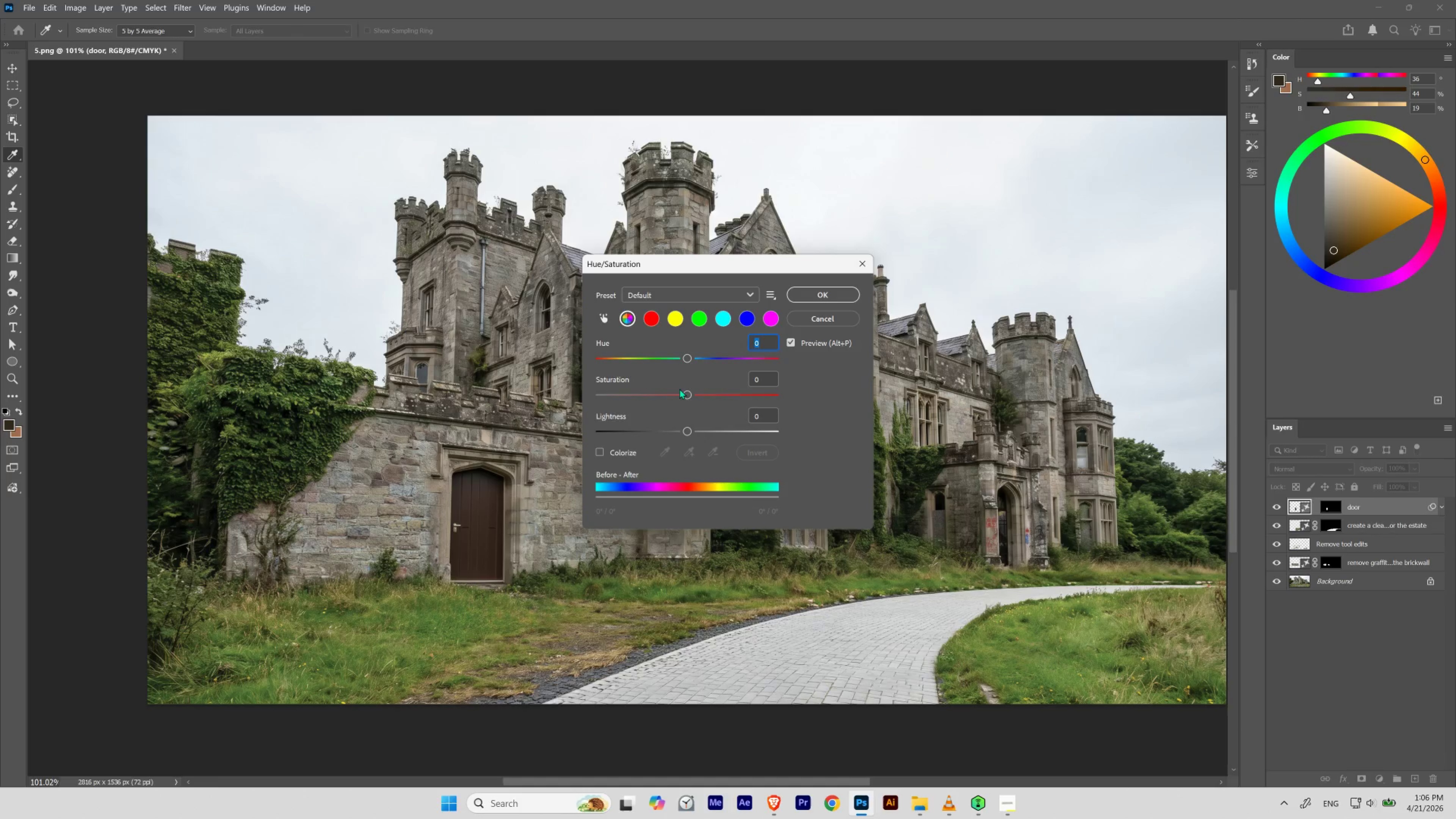 
left_click_drag(start_coordinate=[683, 393], to_coordinate=[660, 406])
 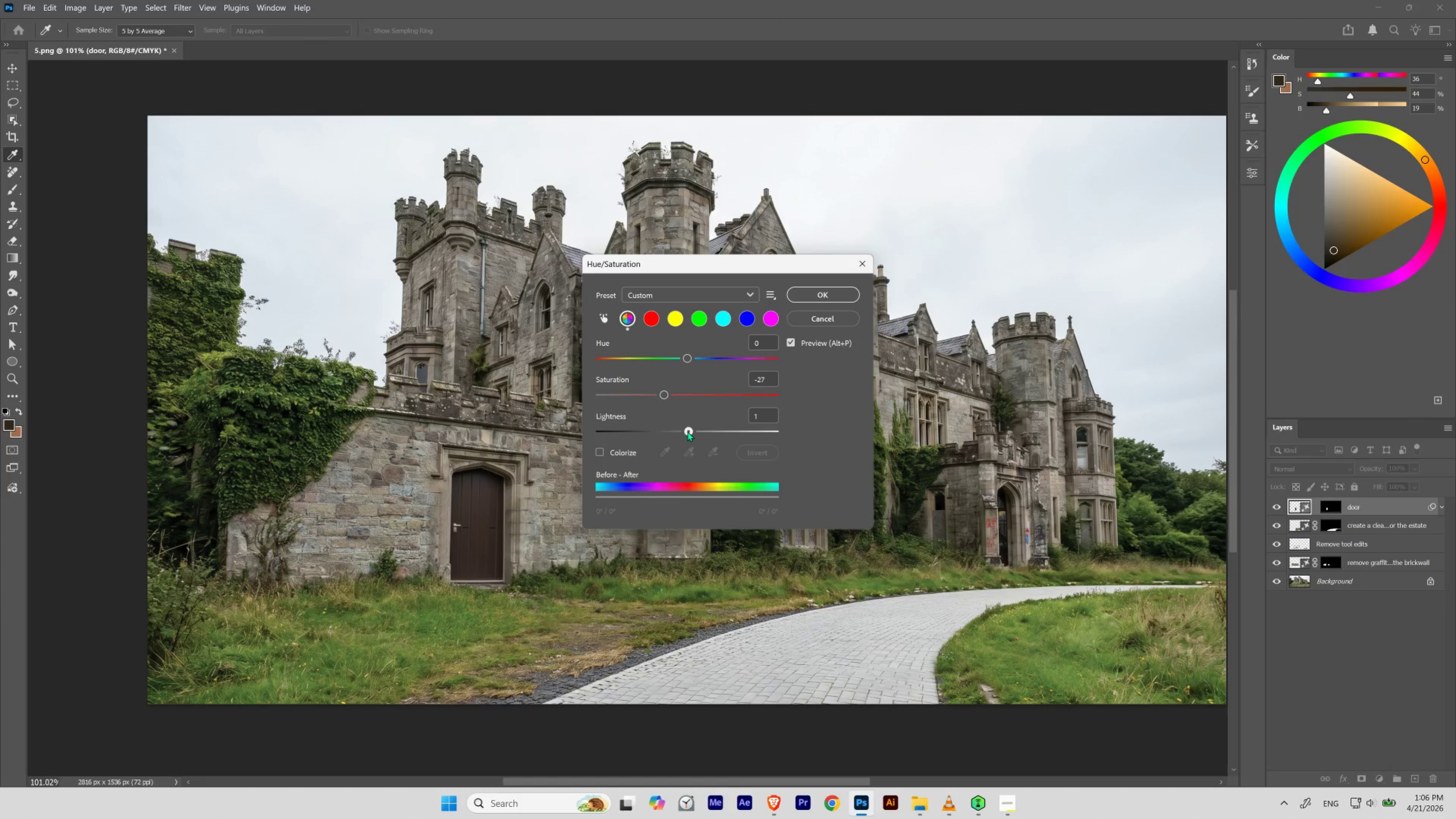 
wait(8.59)
 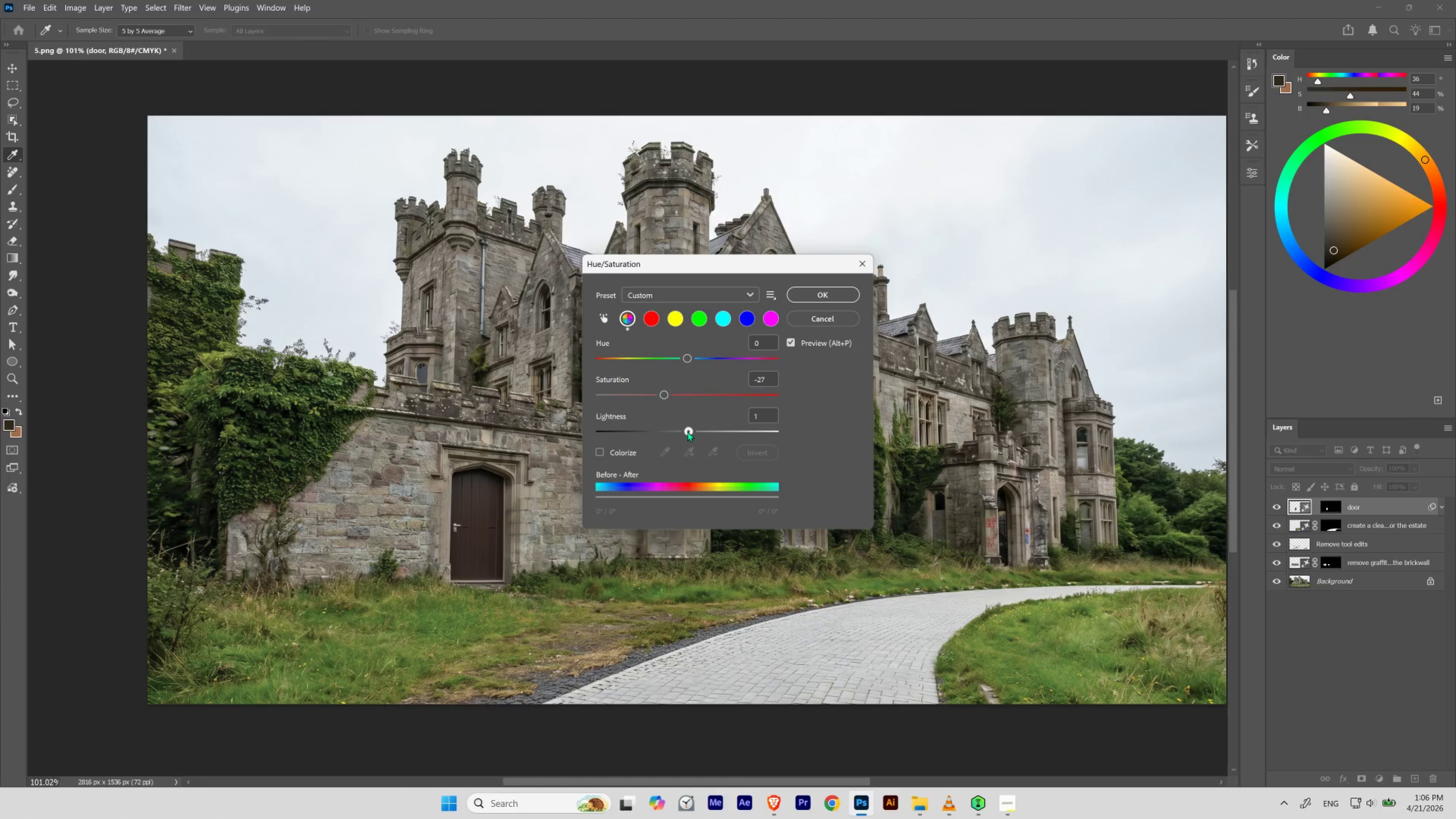 
left_click_drag(start_coordinate=[766, 416], to_coordinate=[729, 415])
 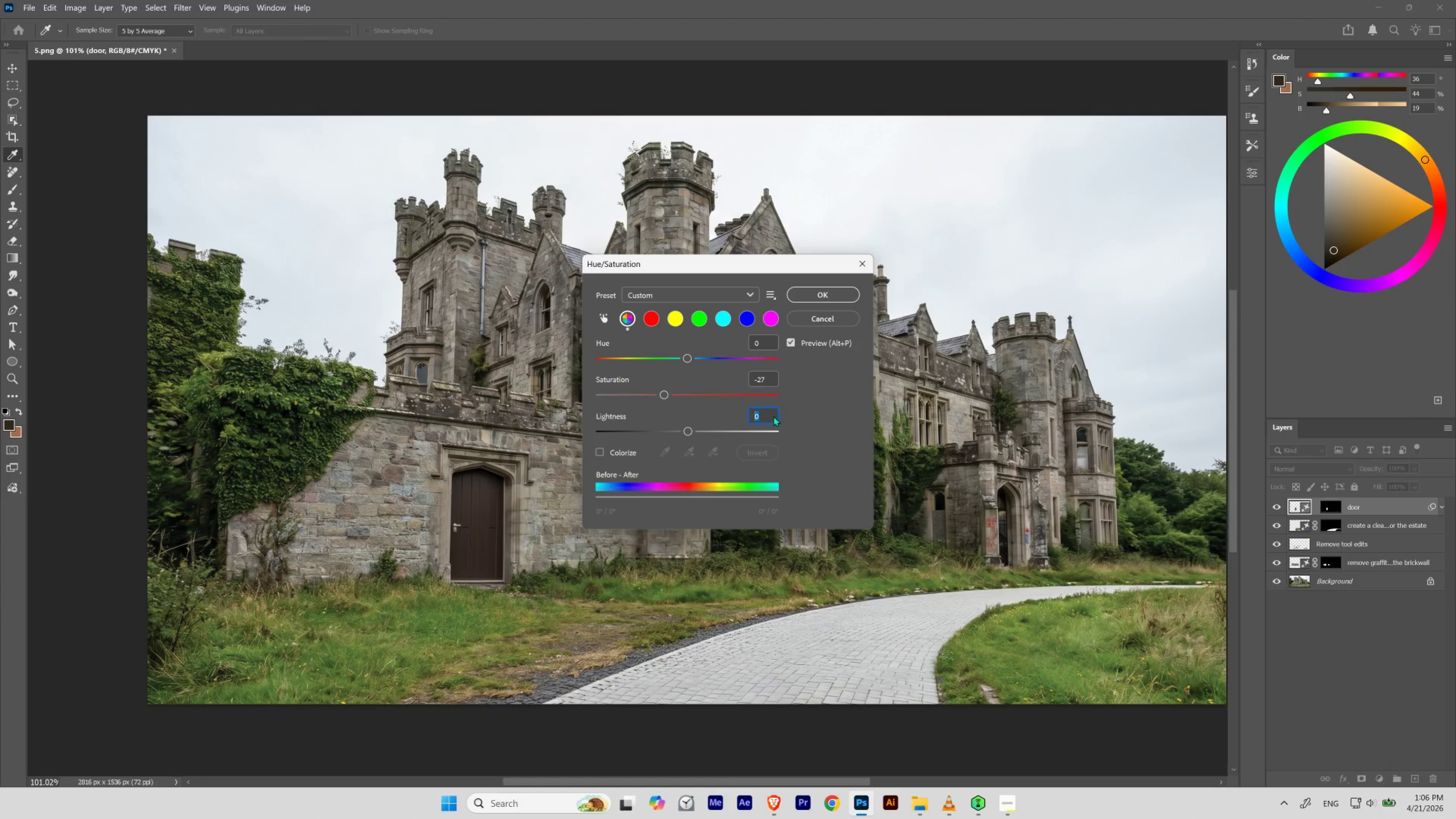 
scroll: coordinate [773, 415], scroll_direction: up, amount: 1.0
 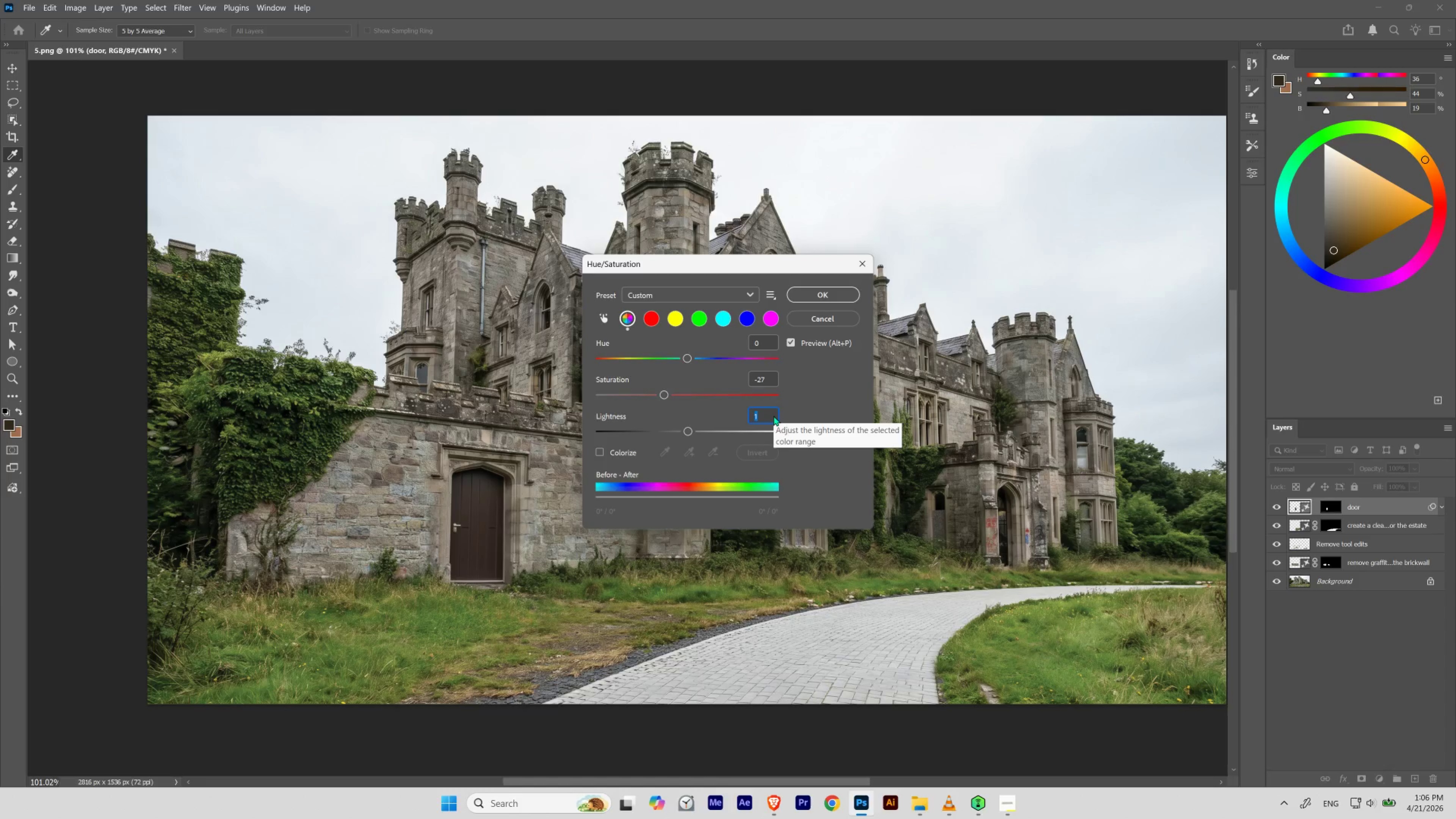 
scroll: coordinate [773, 415], scroll_direction: none, amount: 0.0
 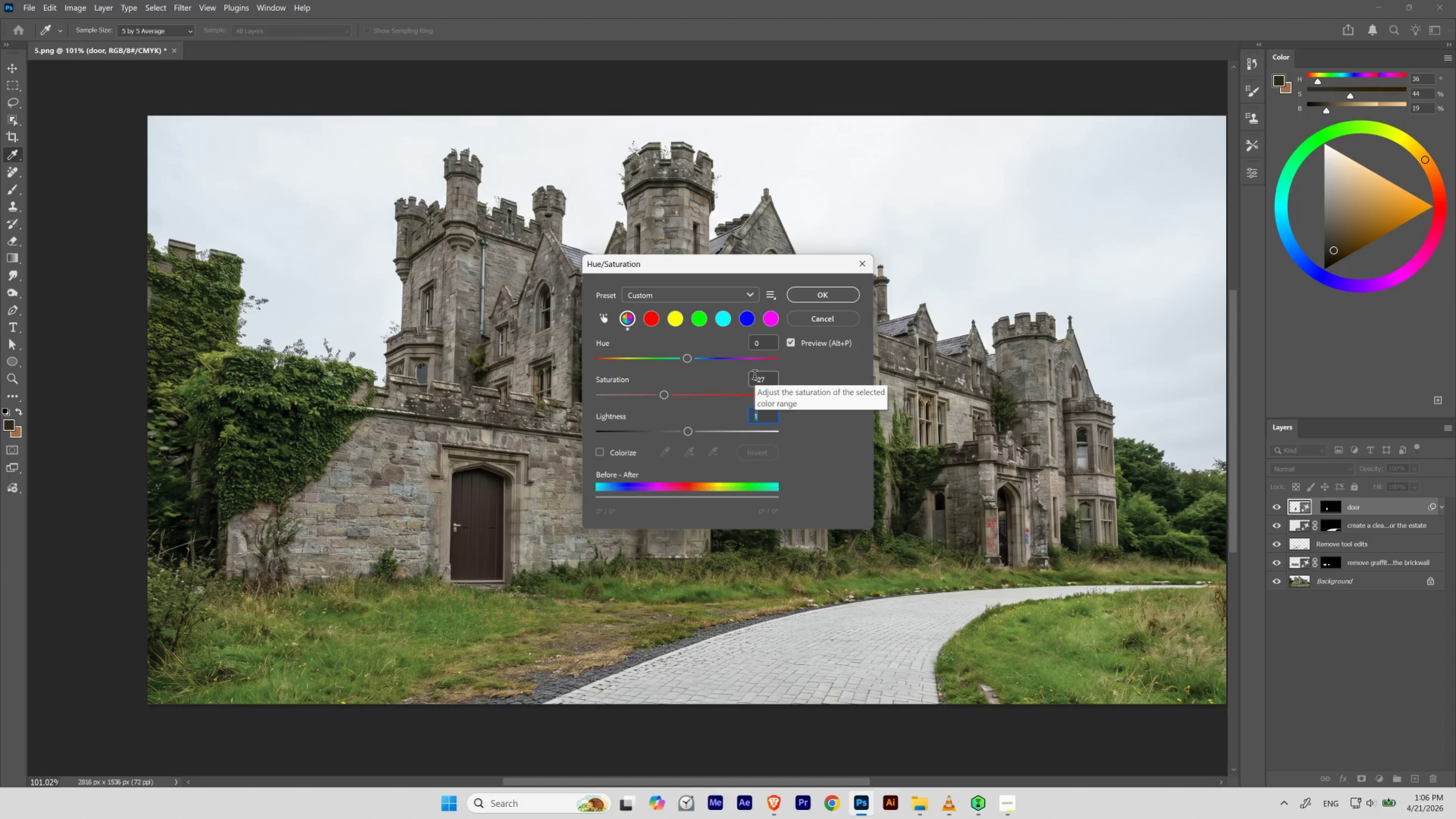 
left_click_drag(start_coordinate=[768, 383], to_coordinate=[732, 381])
 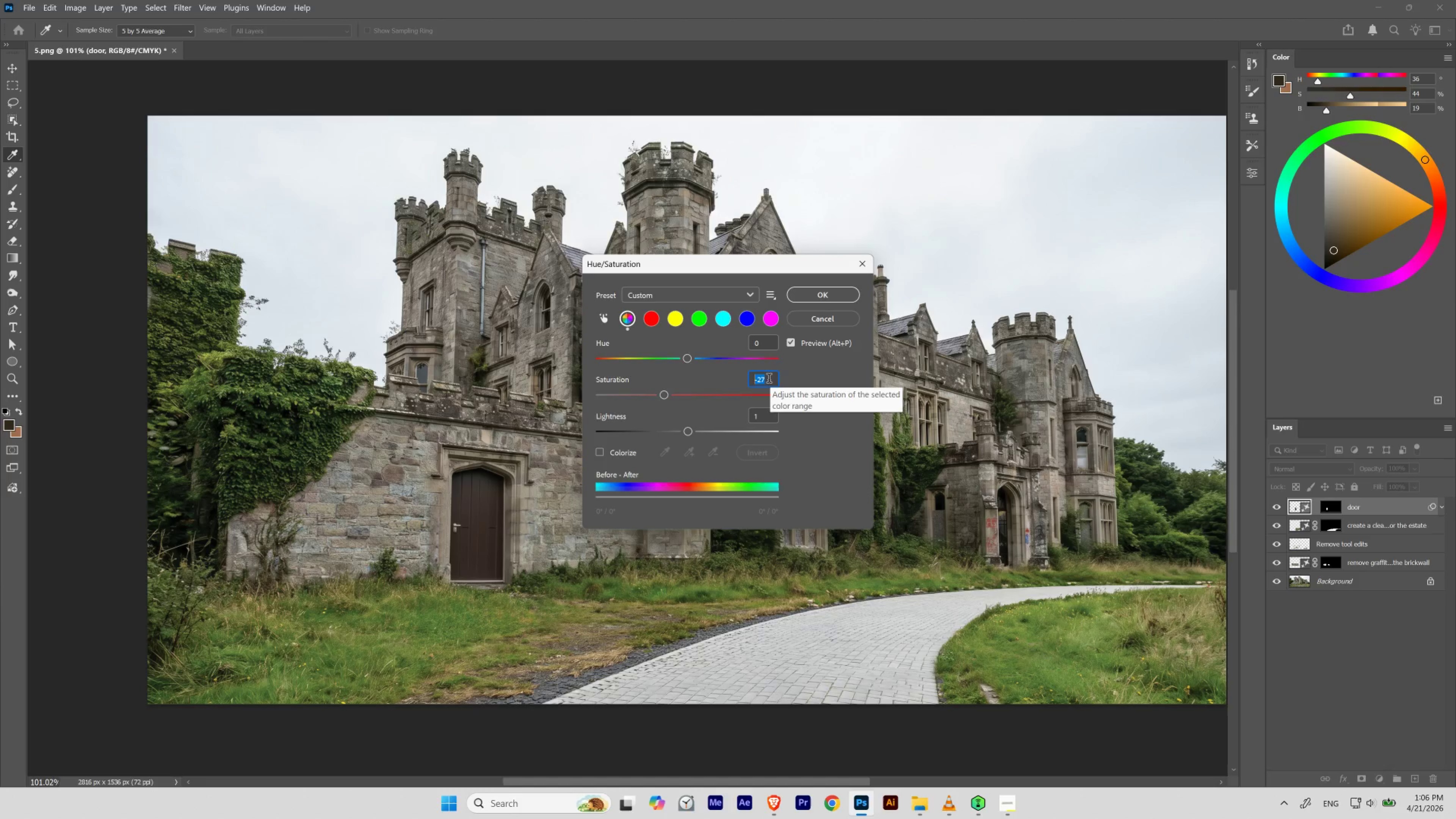 
scroll: coordinate [769, 379], scroll_direction: up, amount: 5.0
 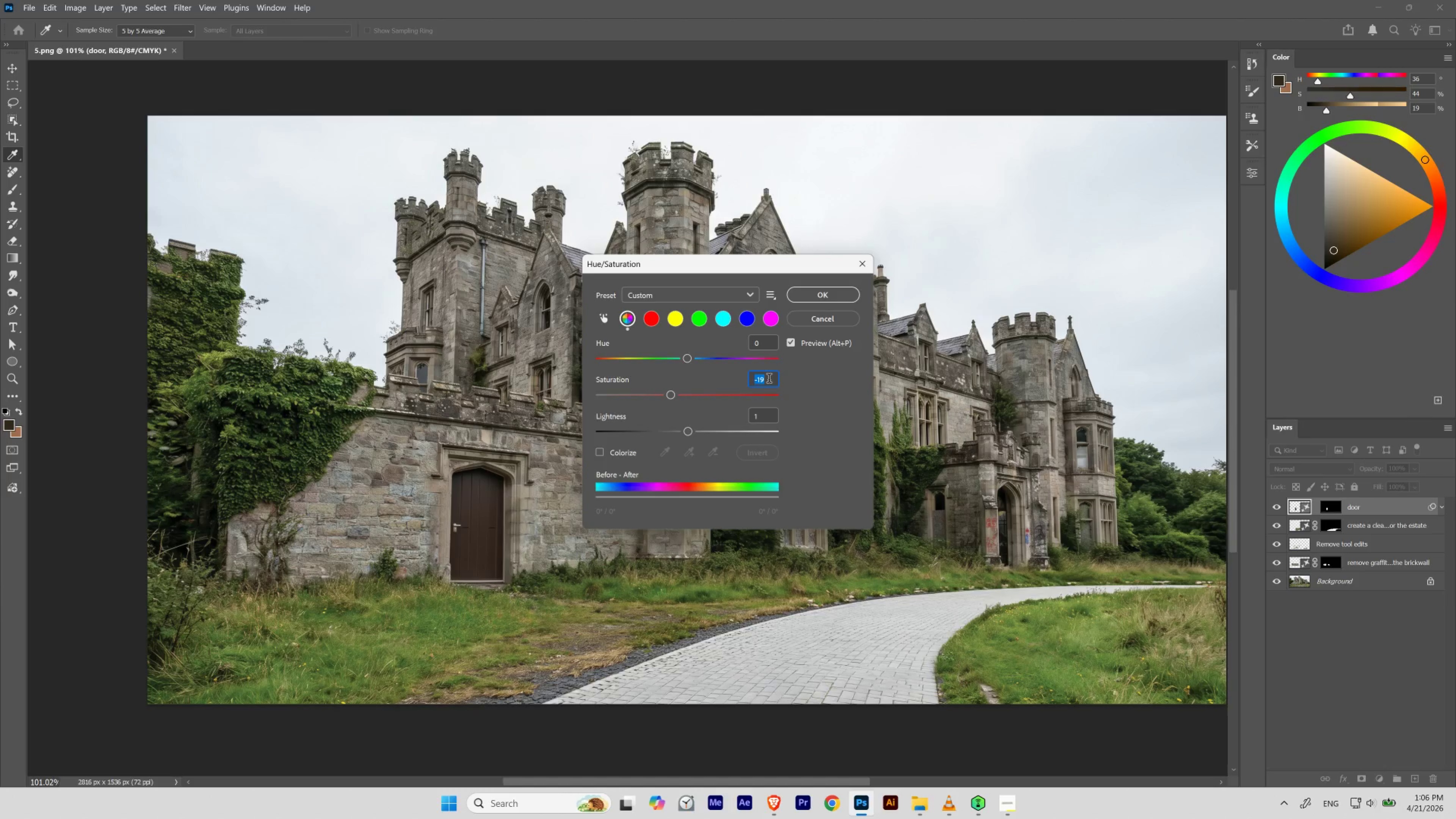 
scroll: coordinate [769, 379], scroll_direction: down, amount: 1.0
 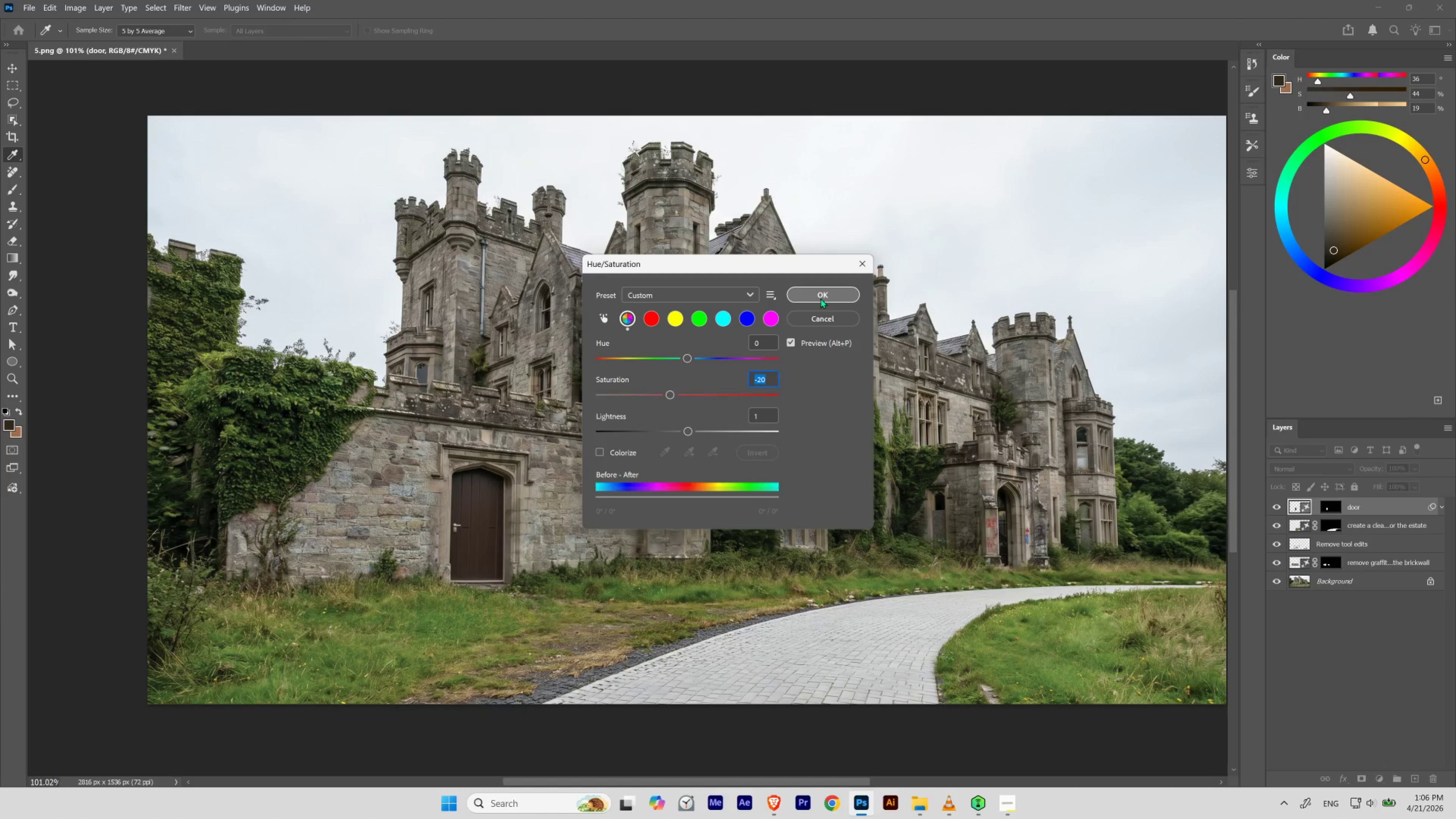 
left_click([821, 296])
 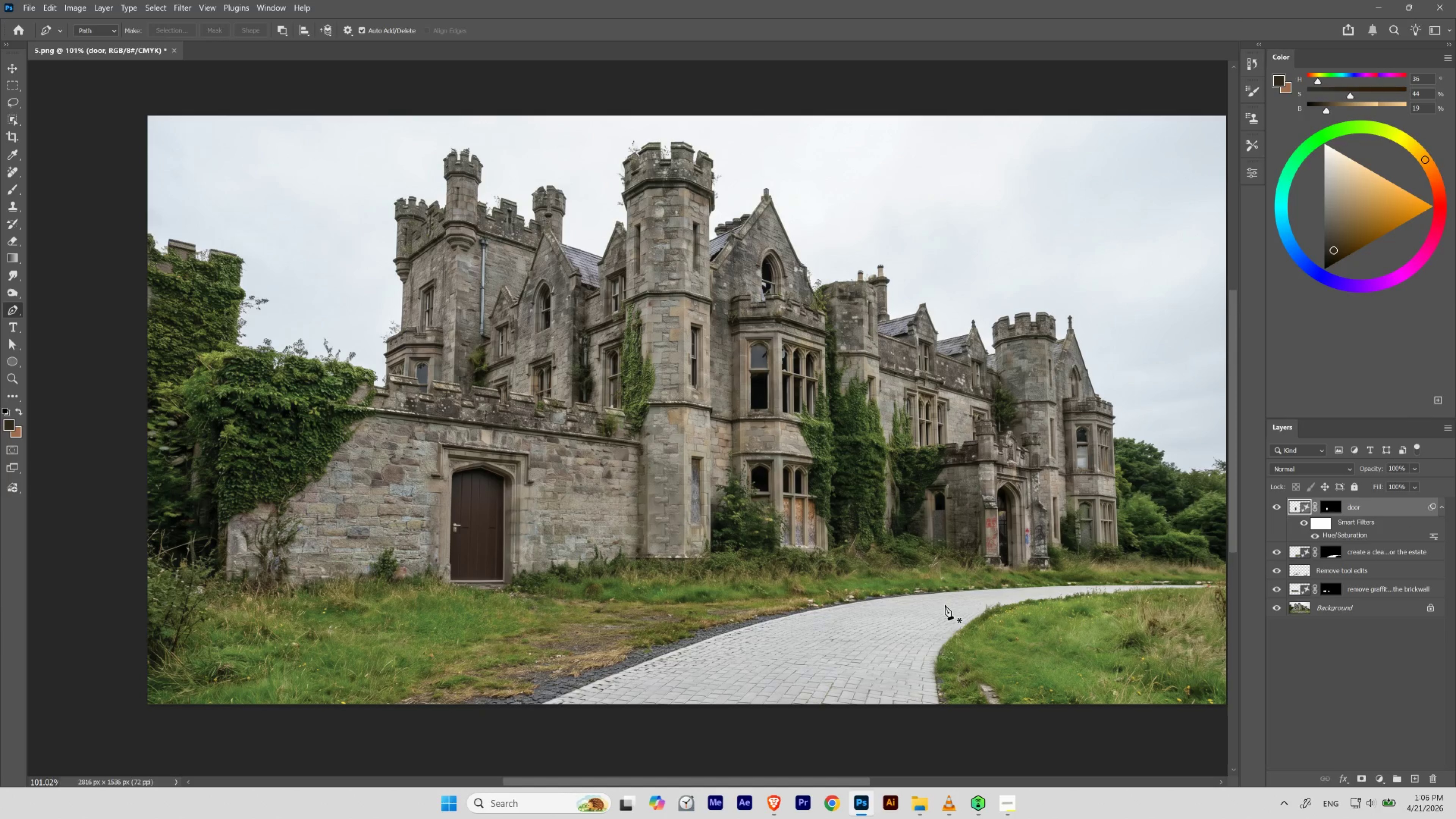 
key(Control+Z)
 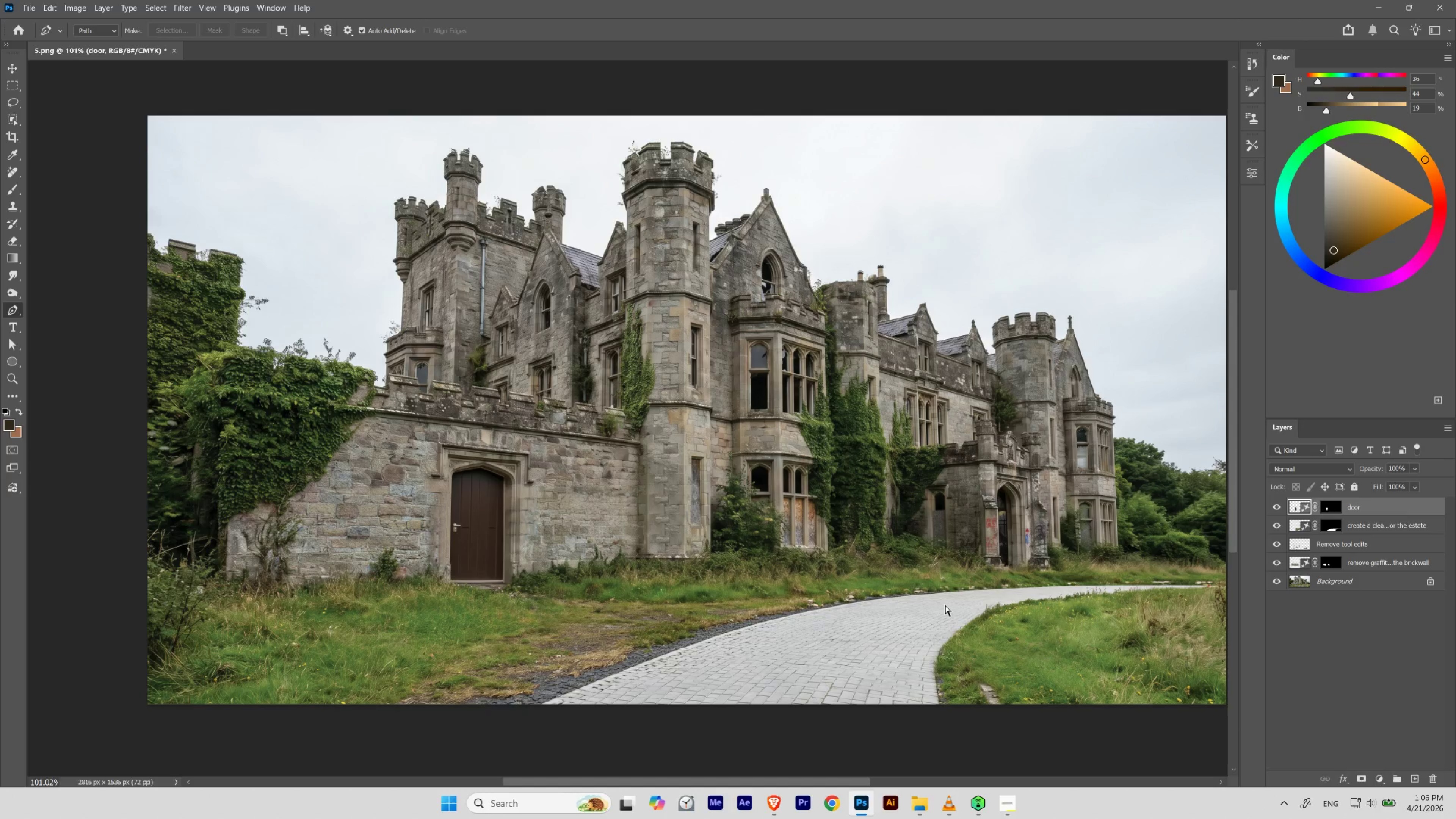 
key(Control+Shift+Z)
 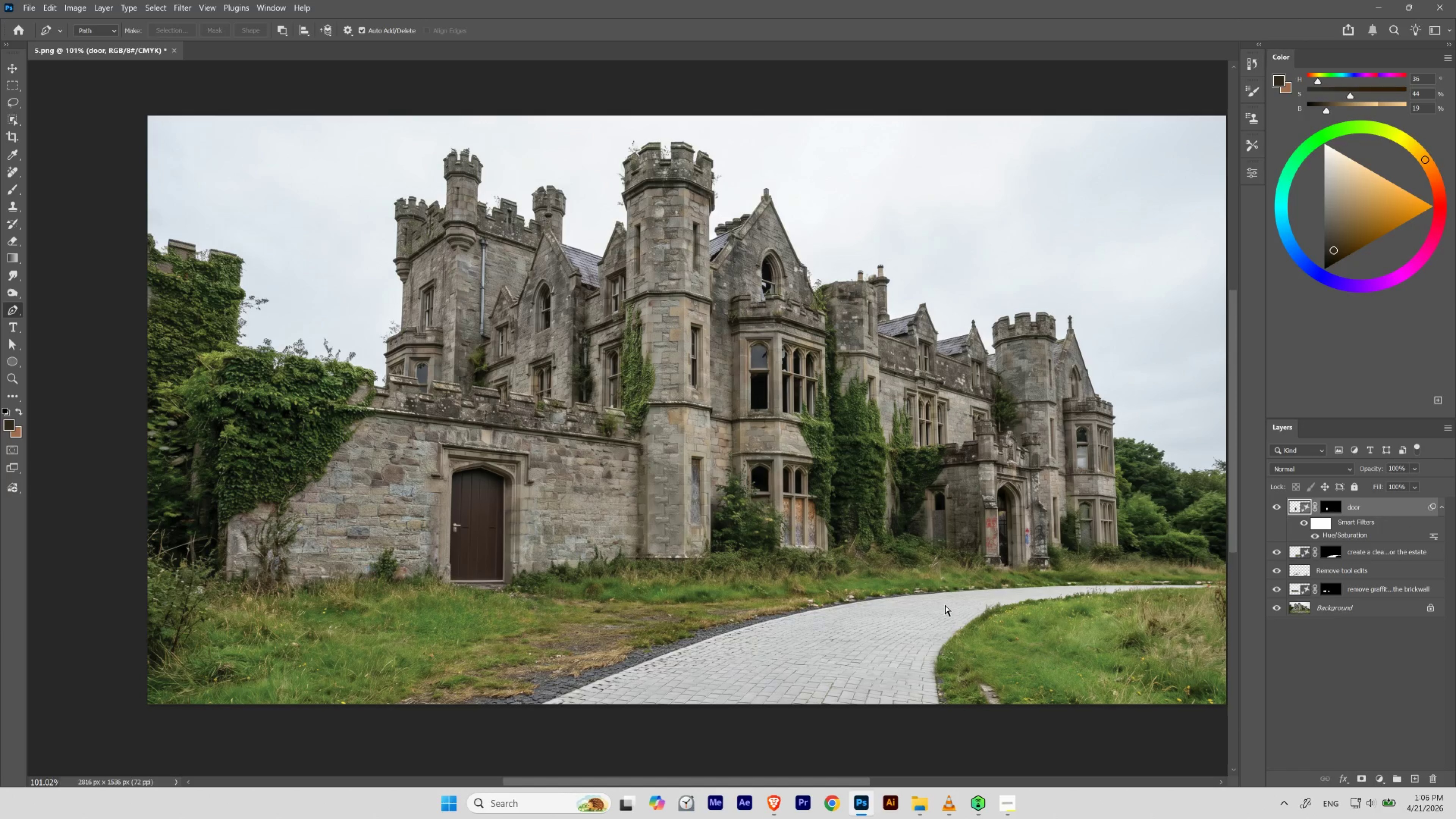 
key(Control+Z)
 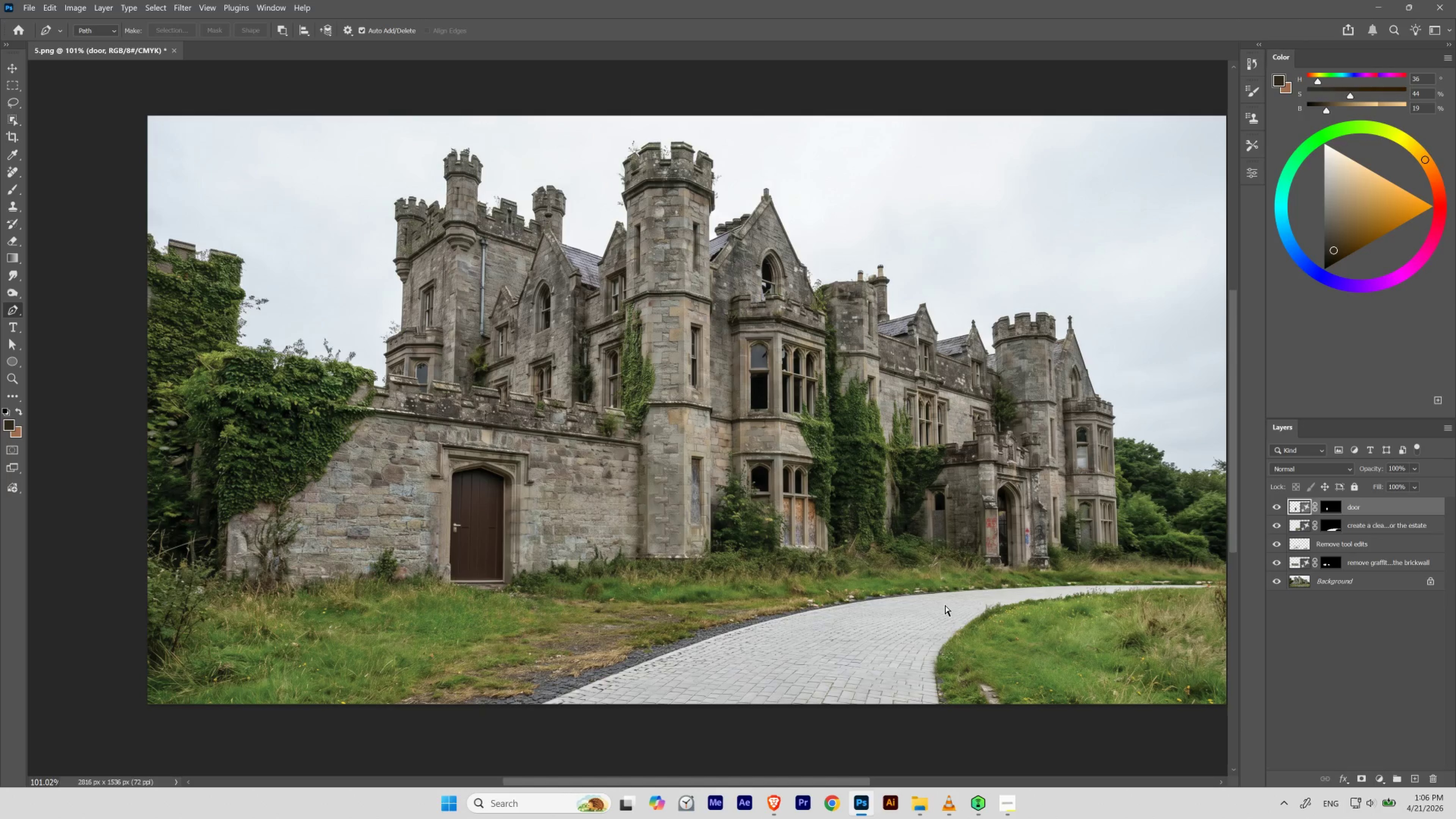 
key(Control+Shift+Z)
 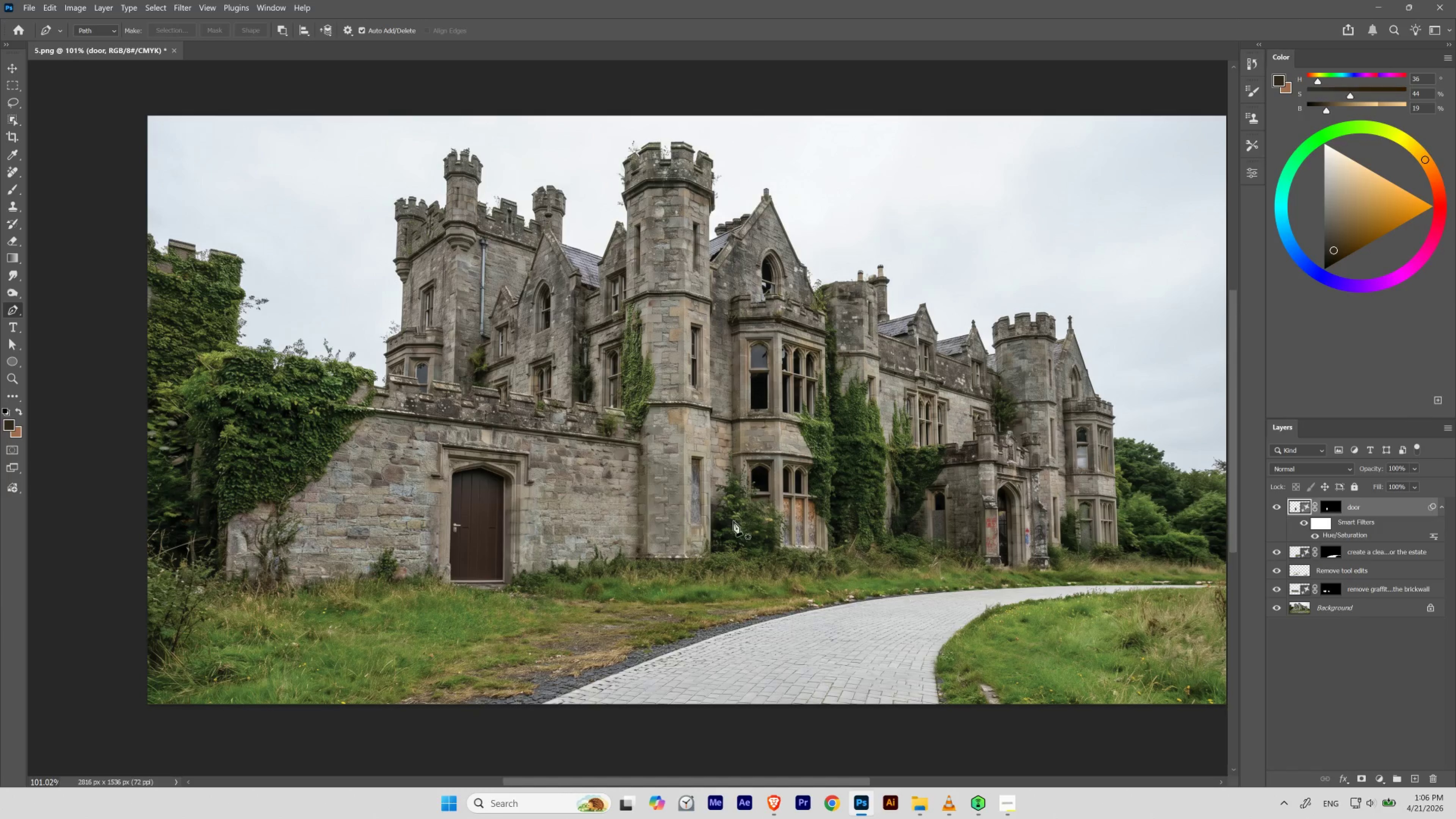 
hold_key(key=Space, duration=1.53)
 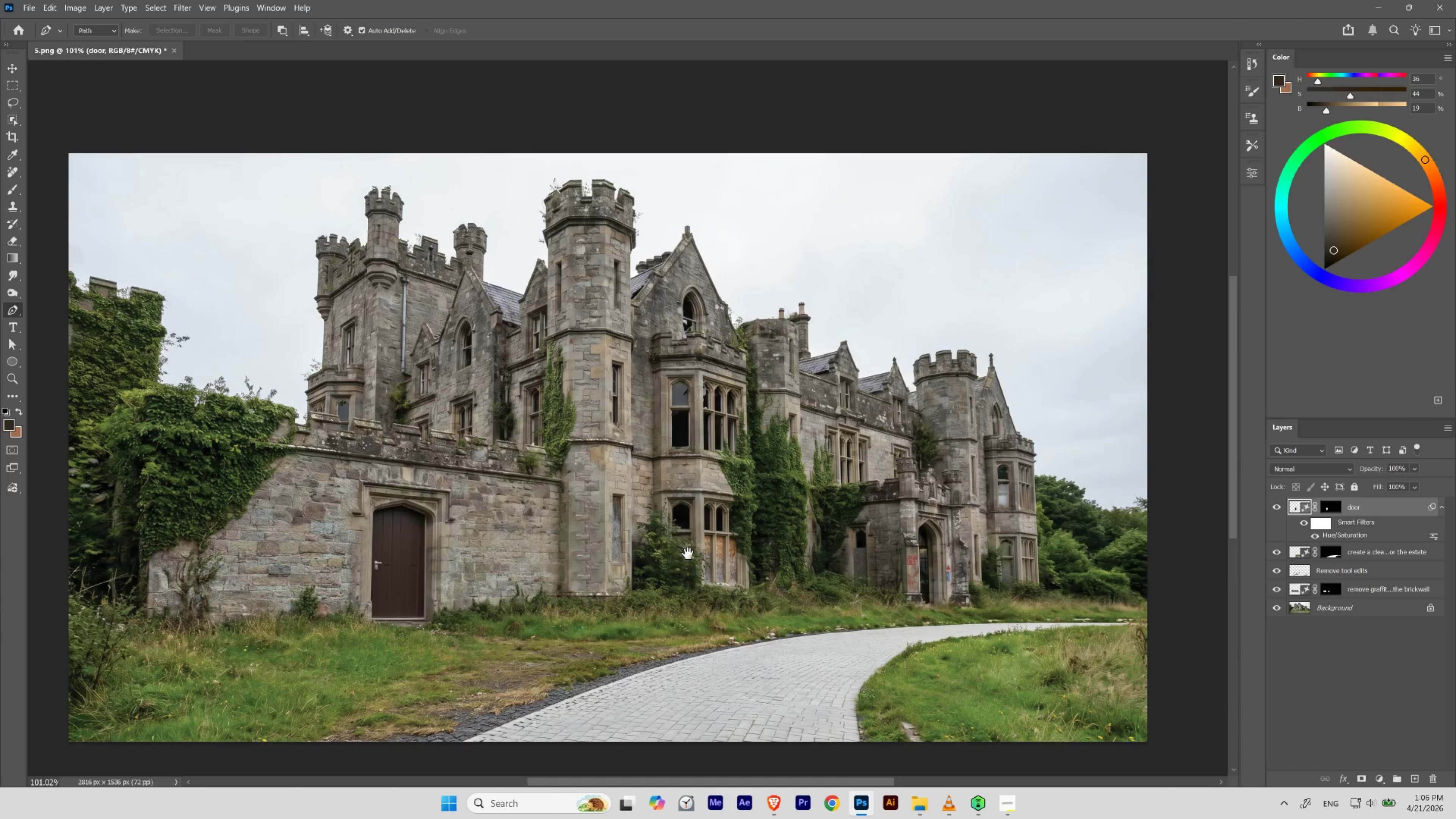 
left_click_drag(start_coordinate=[728, 359], to_coordinate=[649, 396])
 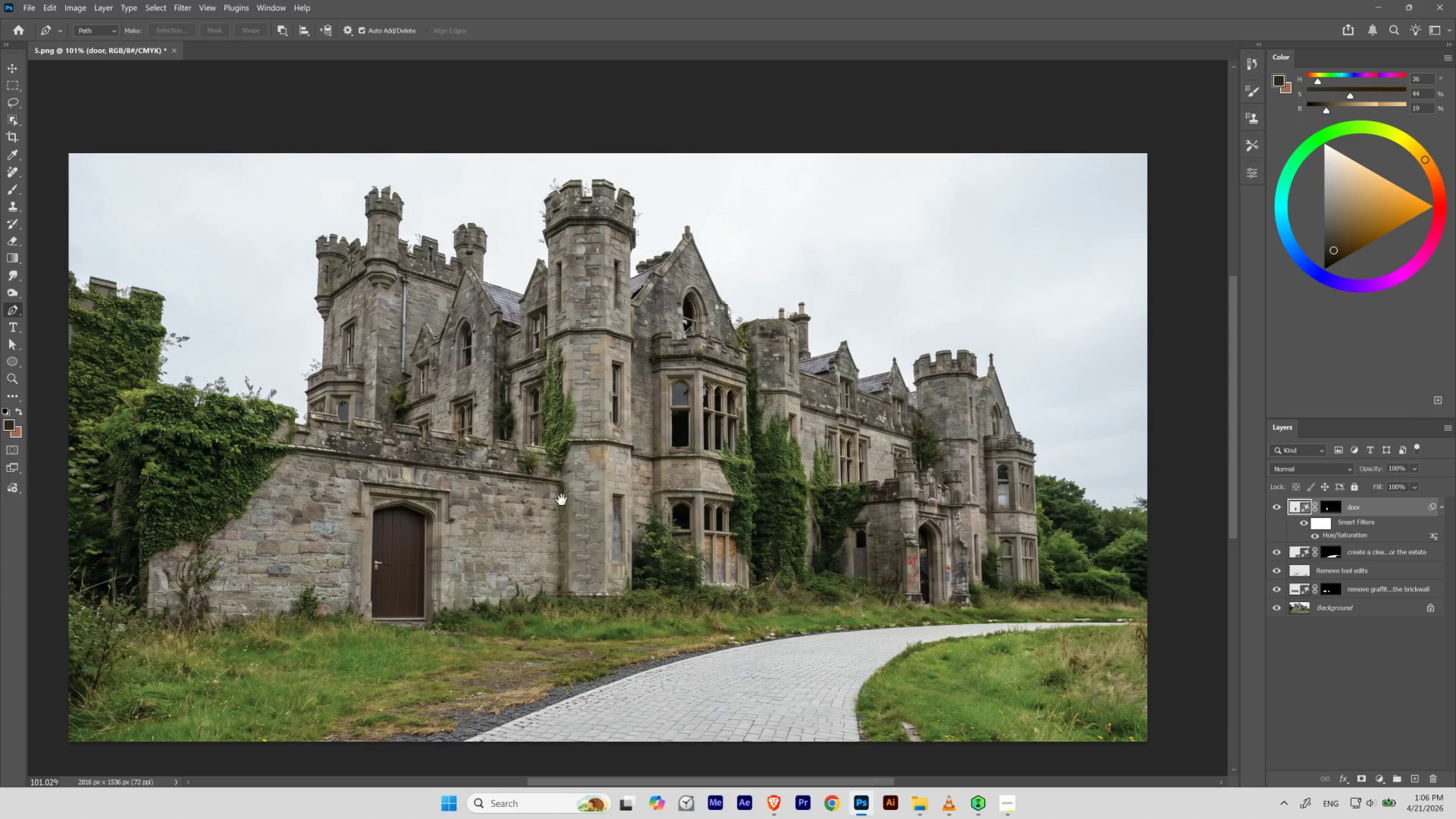 
hold_key(key=Space, duration=1.53)
 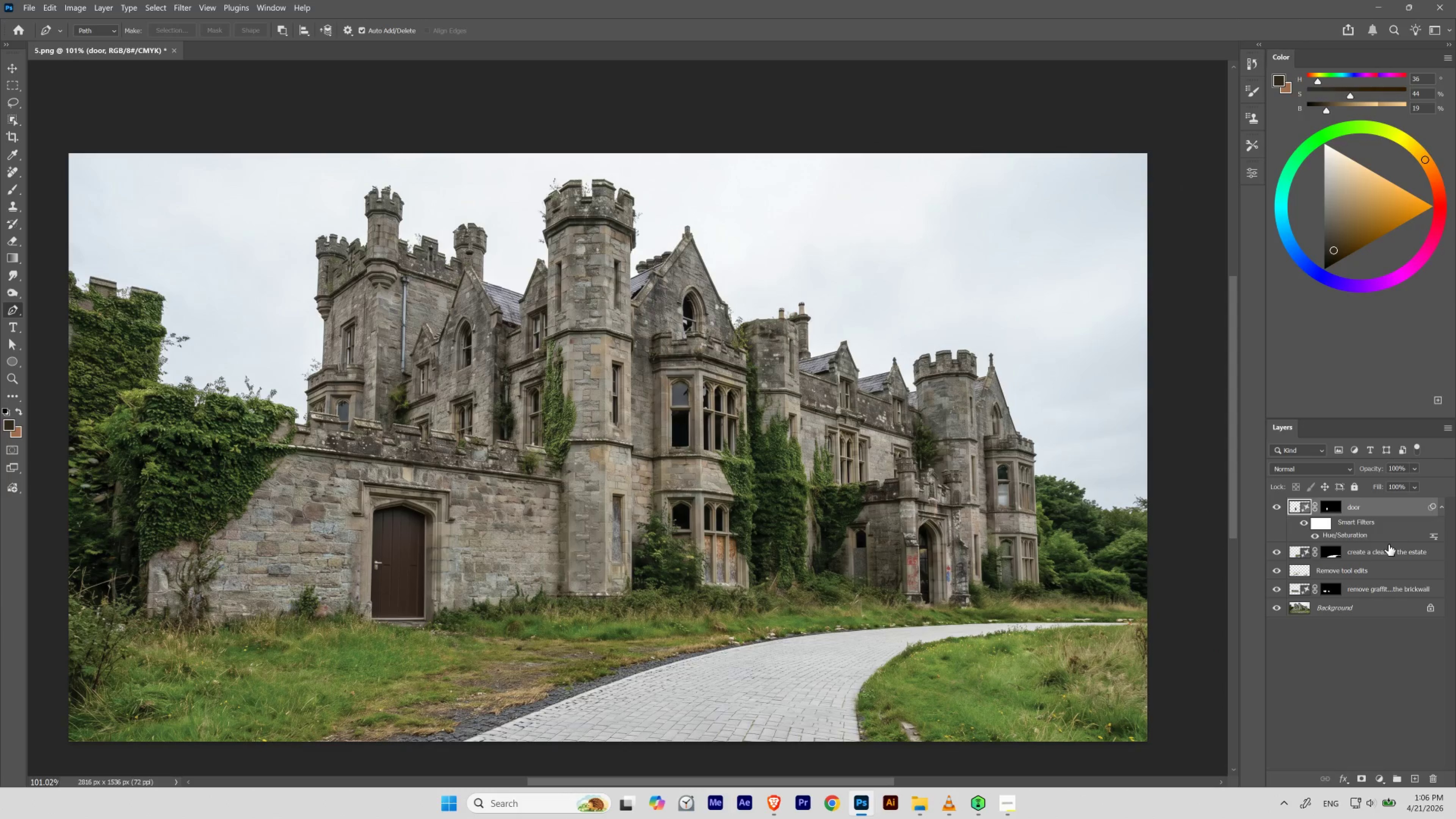 
key(Space)
 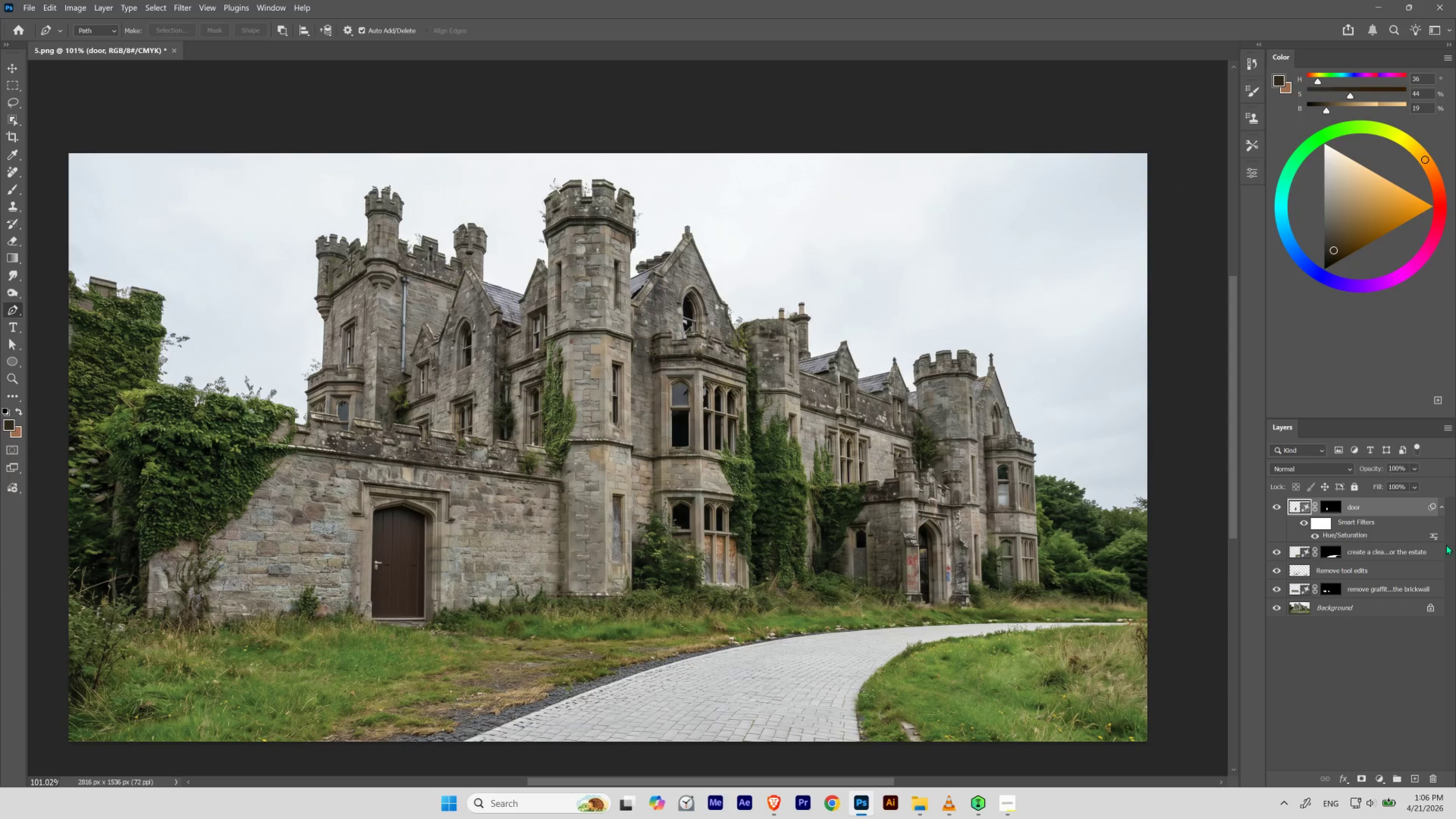 
key(Space)
 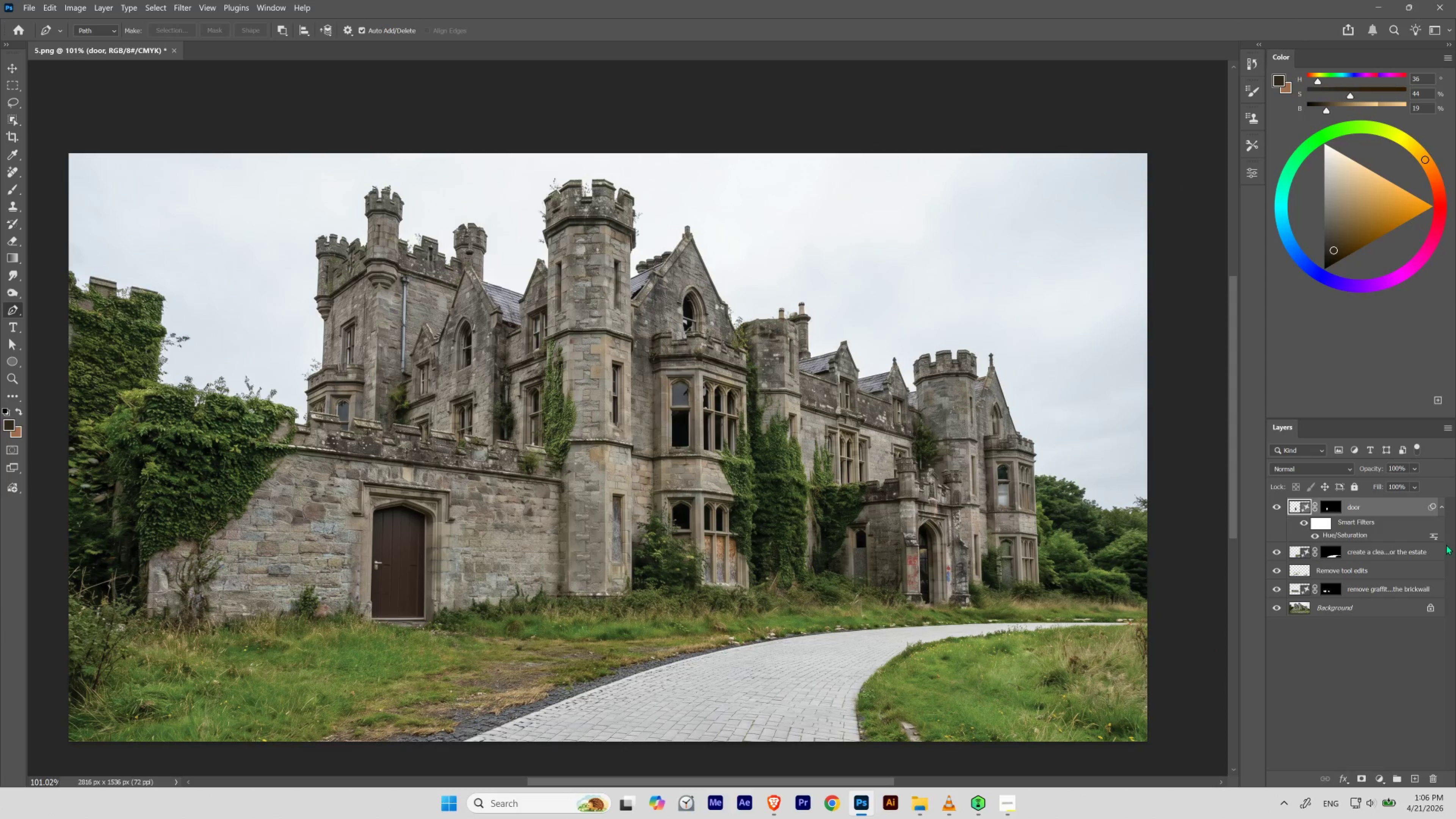 
key(Space)
 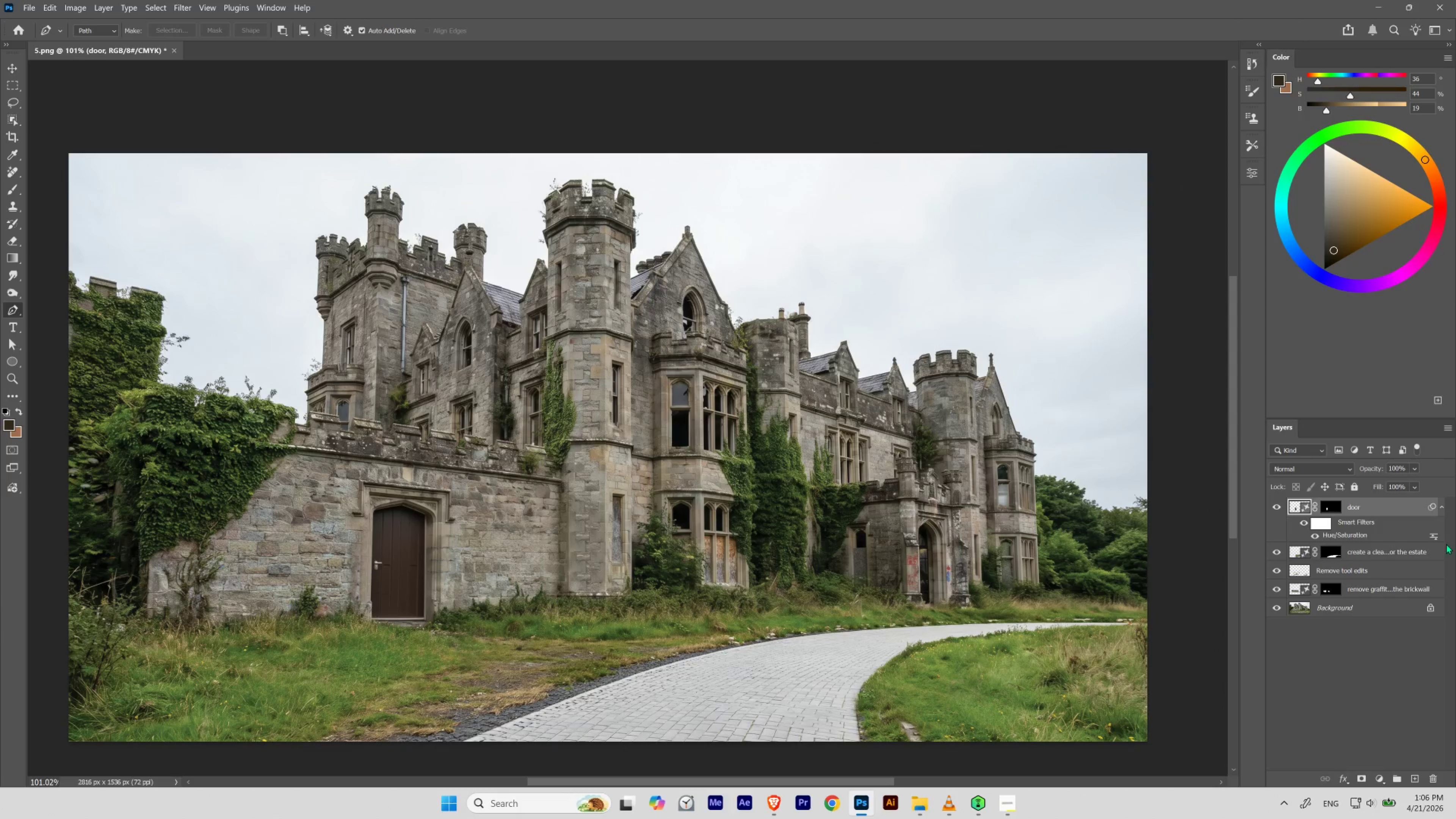 
key(Space)
 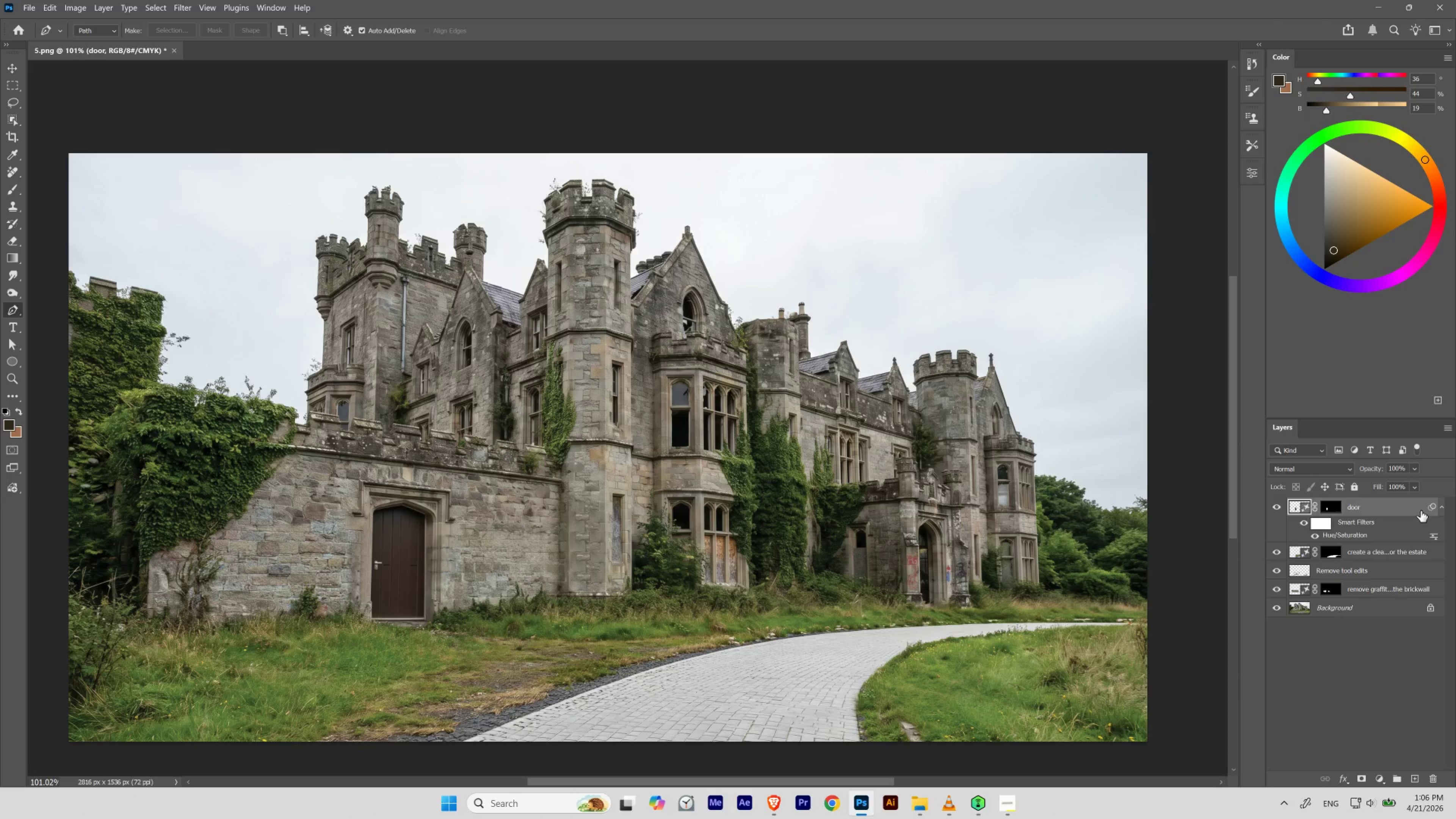 
left_click([1441, 507])
 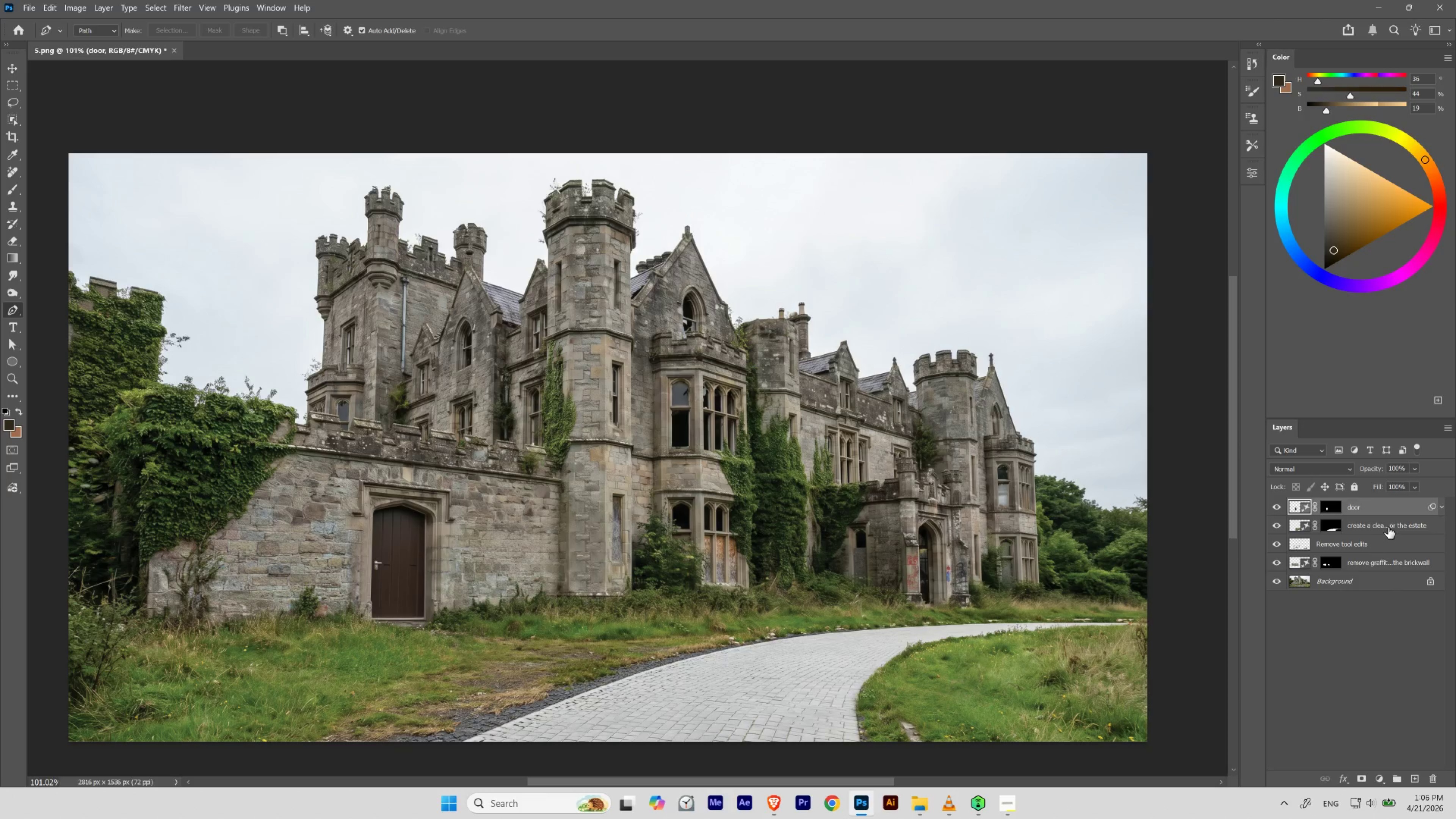 
double_click([1388, 527])
 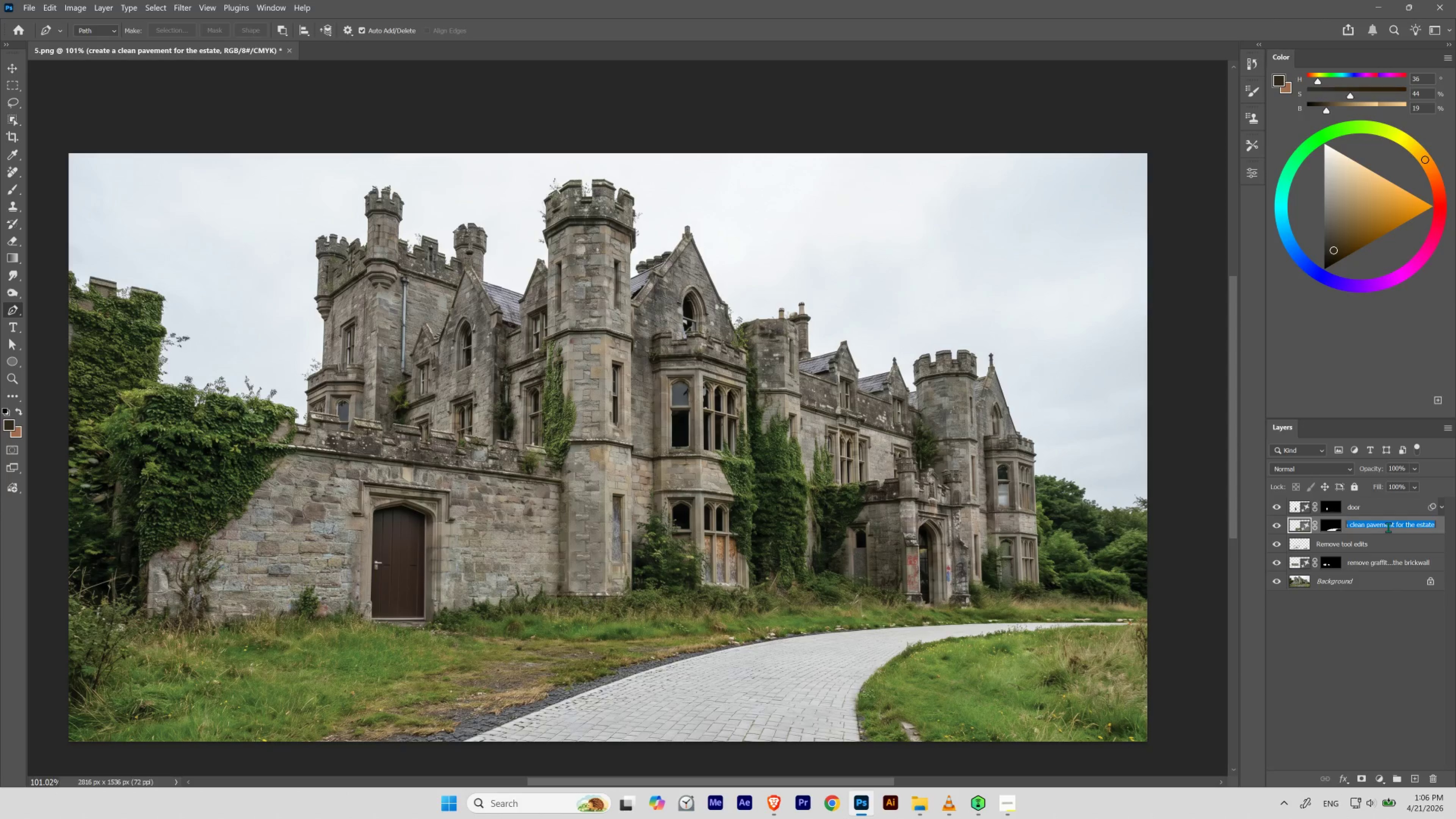 
type(pavement)
 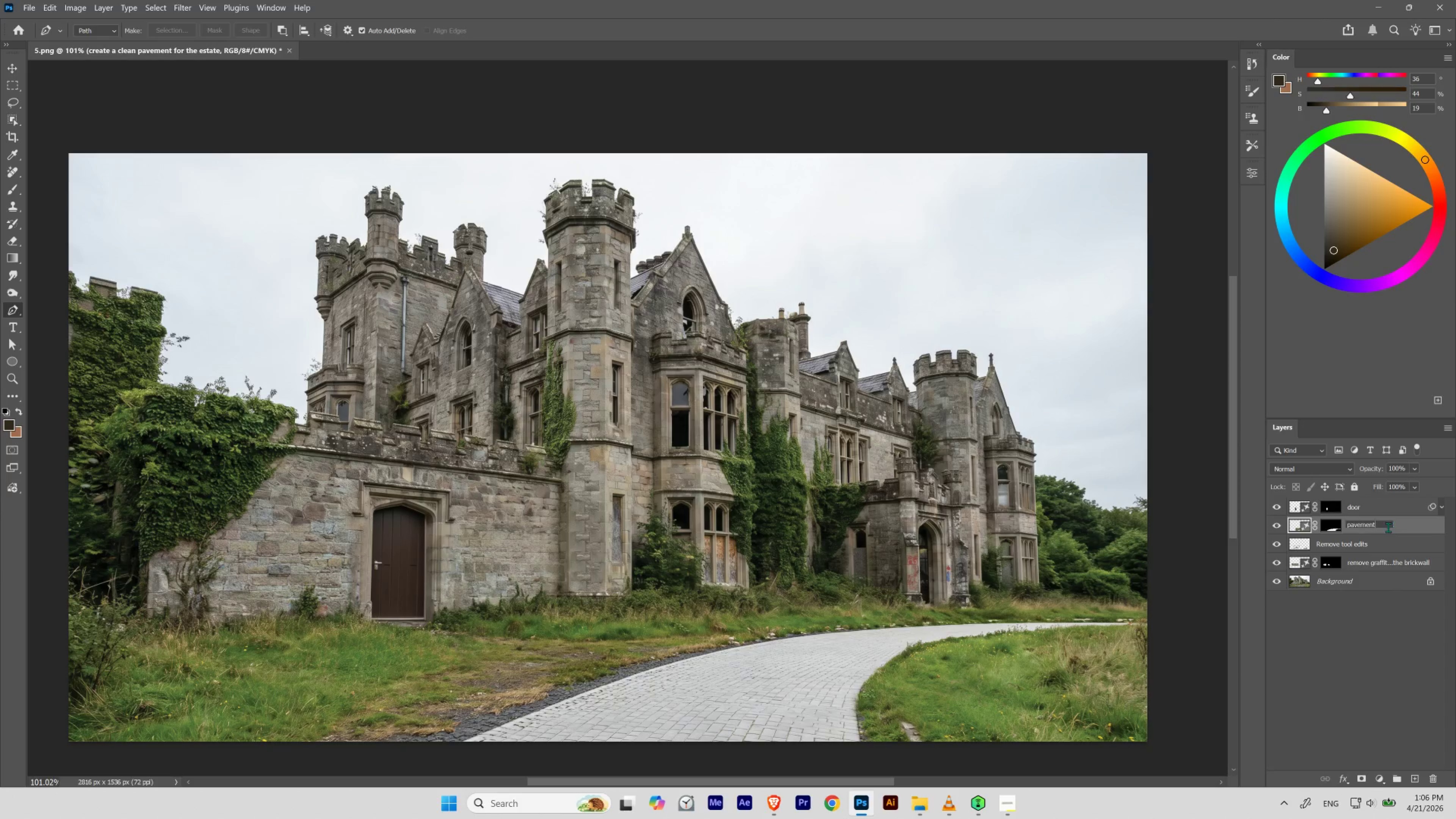 
key(Enter)
 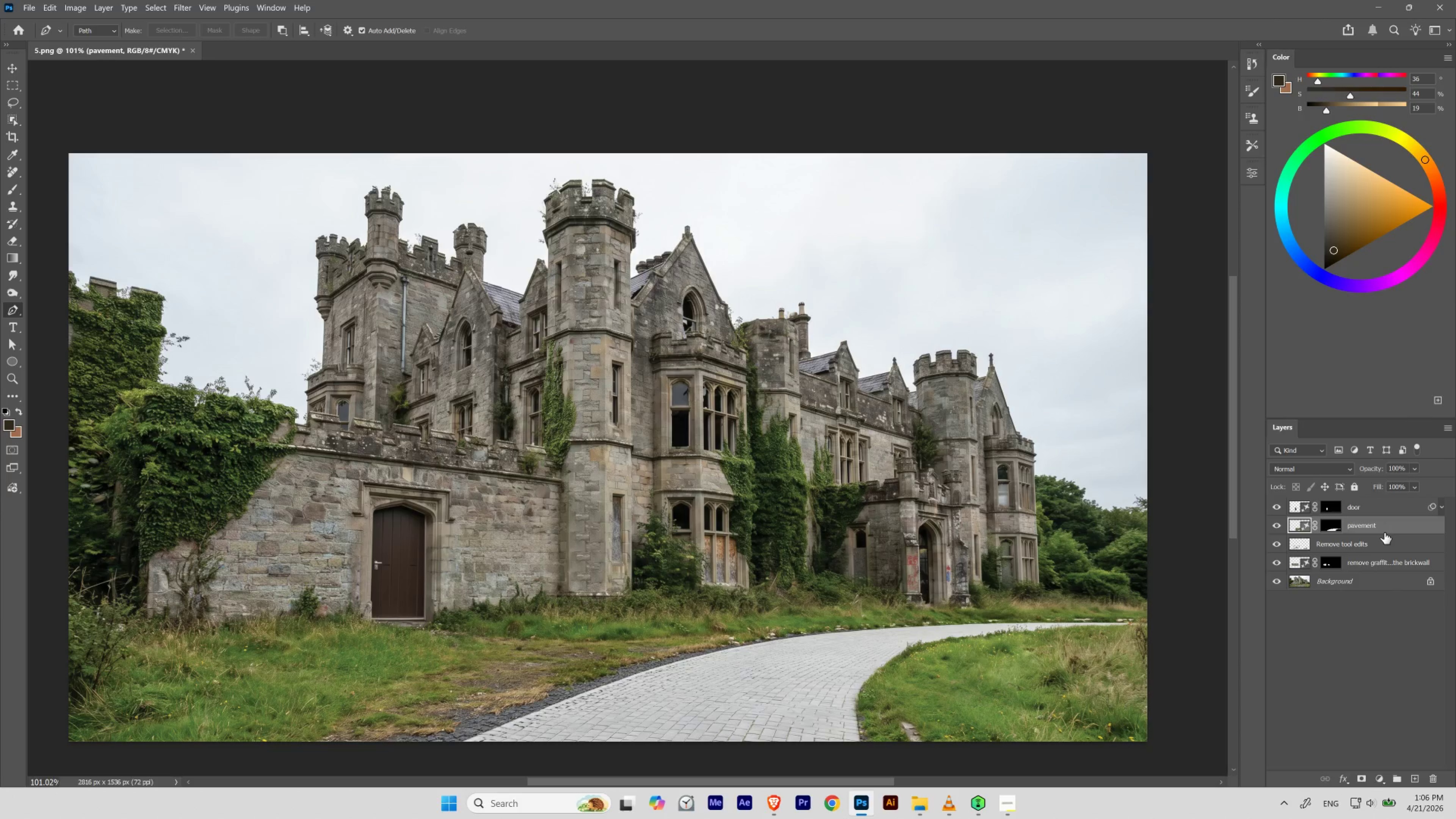 
left_click([1383, 540])
 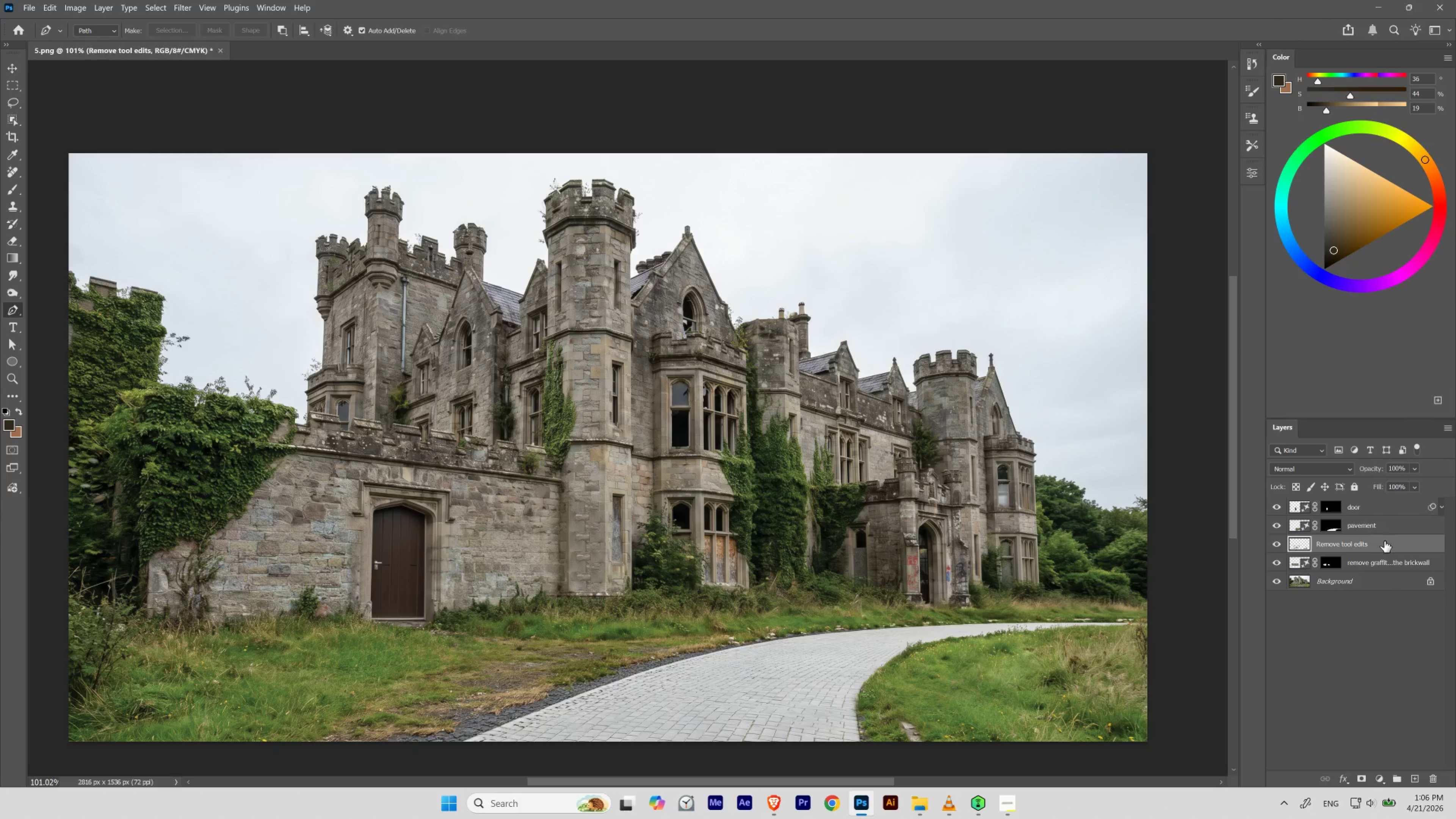 
left_click_drag(start_coordinate=[1384, 541], to_coordinate=[1371, 85])
 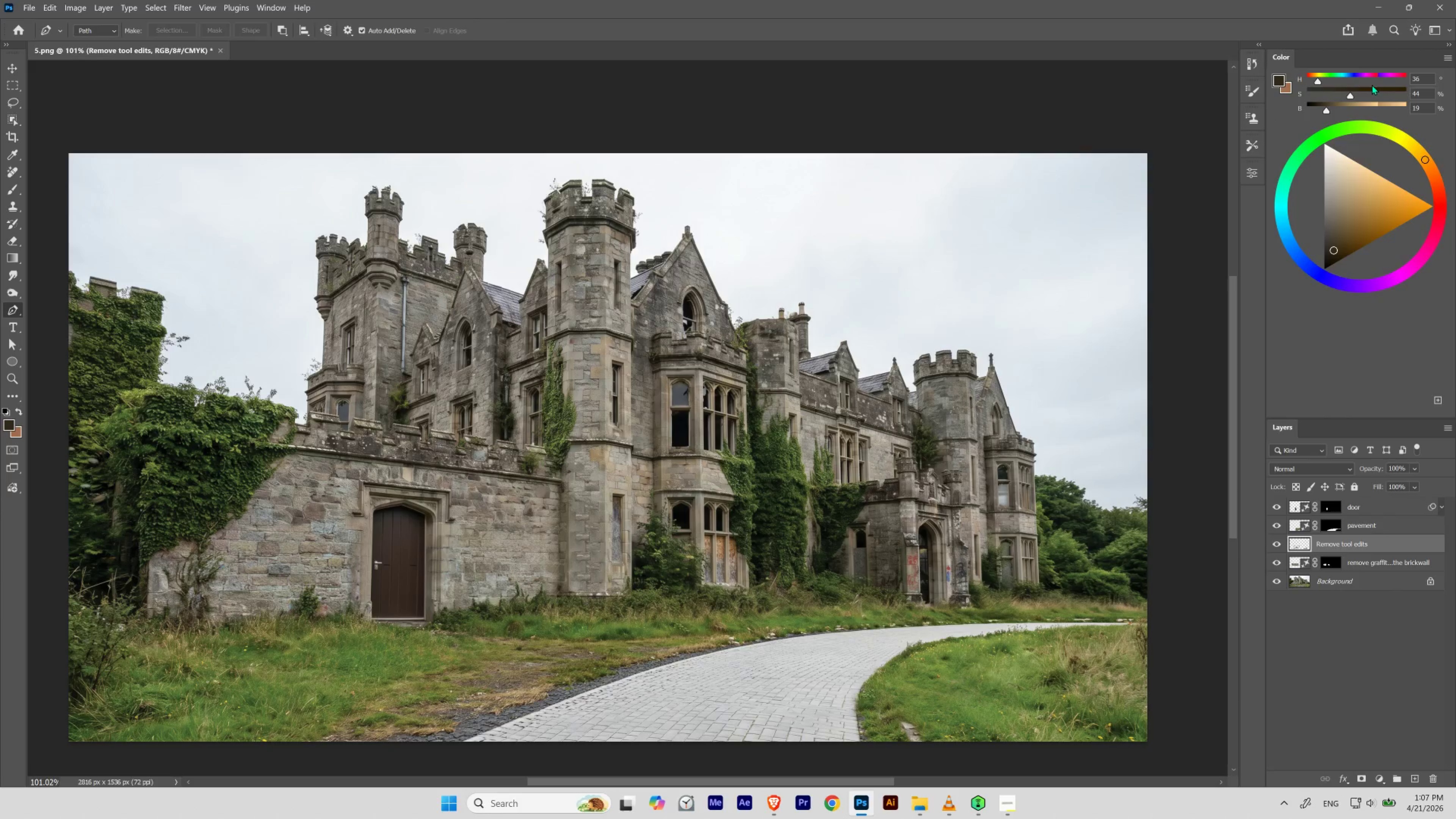 
left_click([1371, 85])
 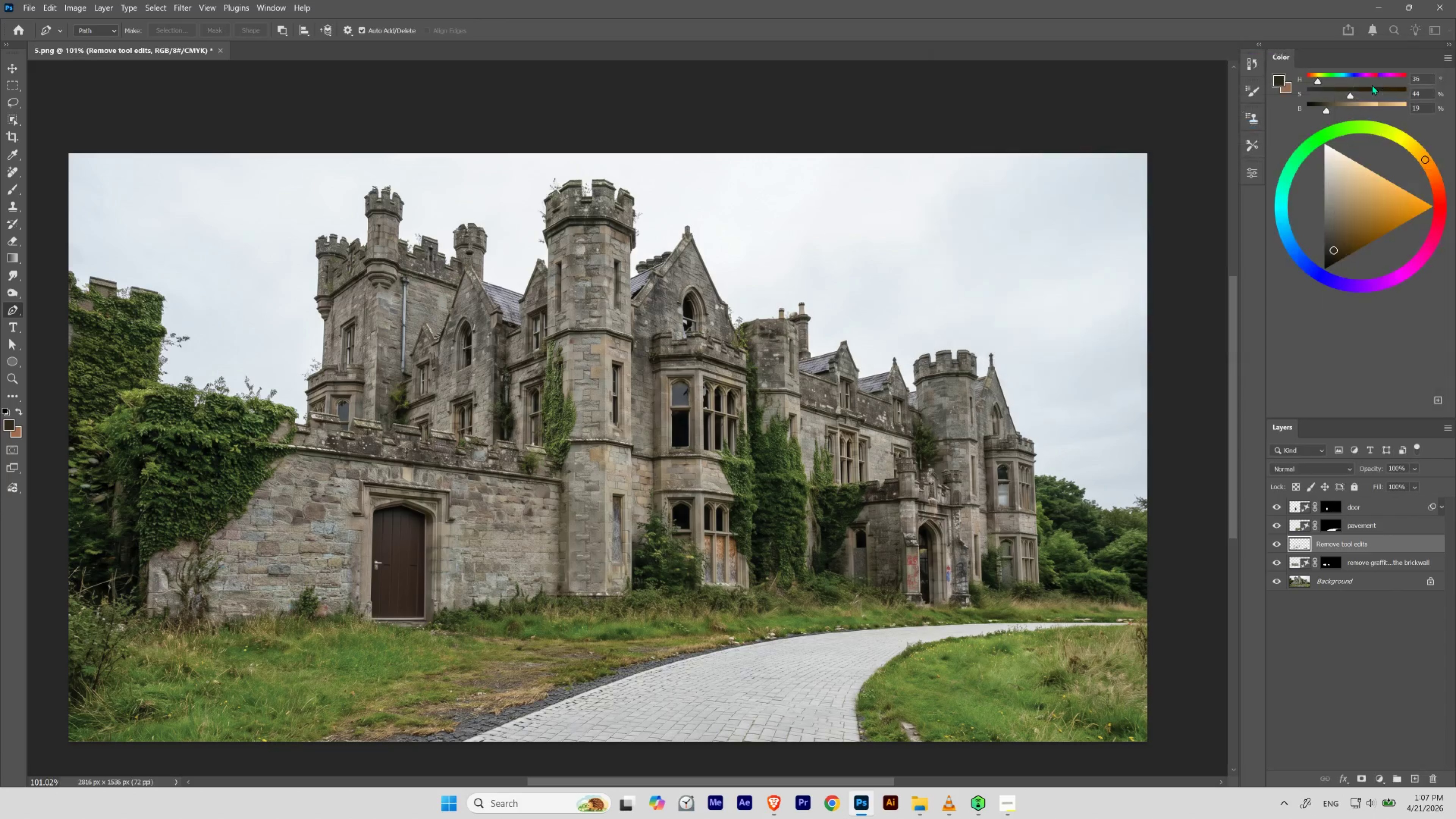 
key(Control+Shift+BracketRight)
 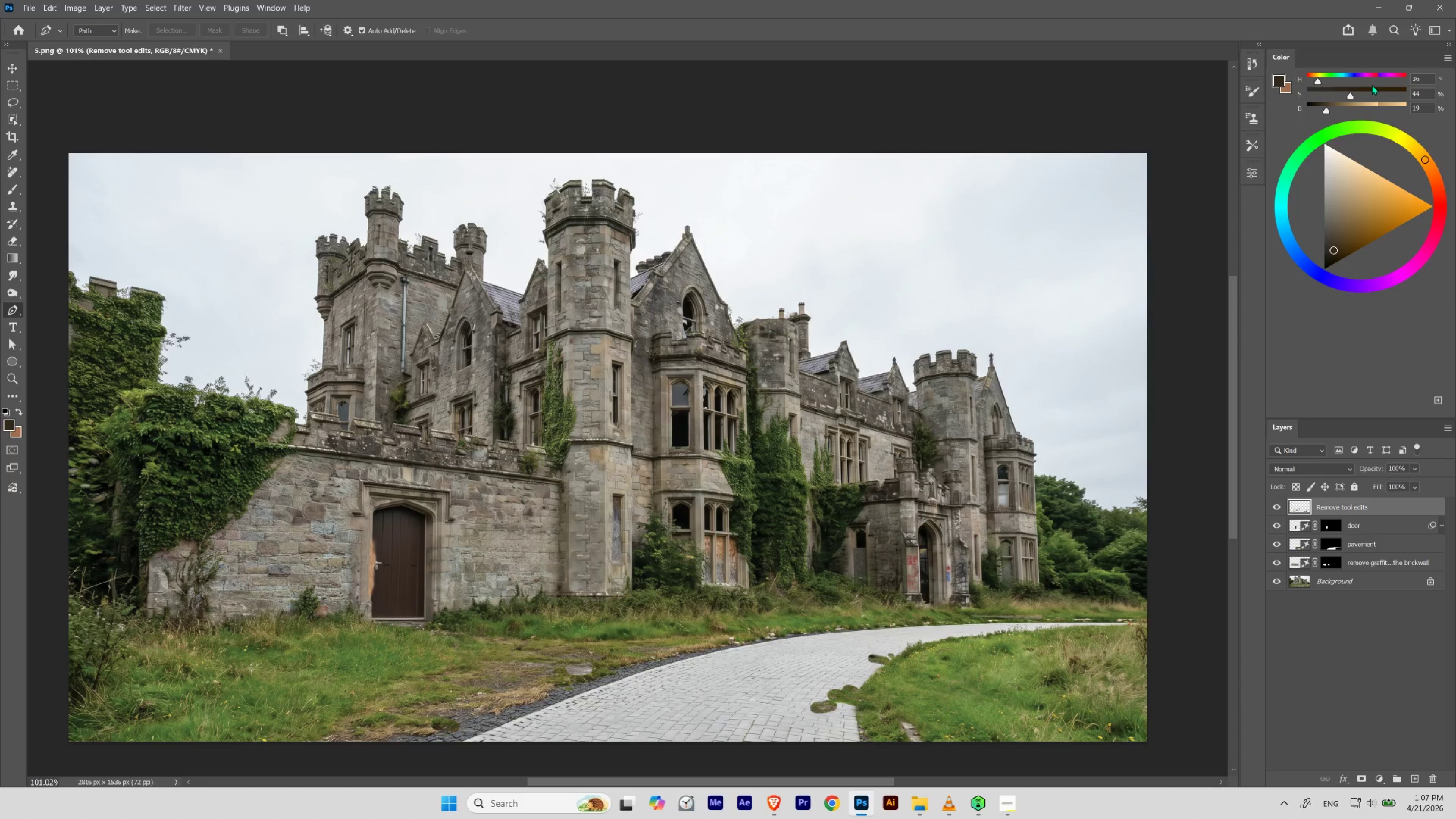 
key(Control+Z)
 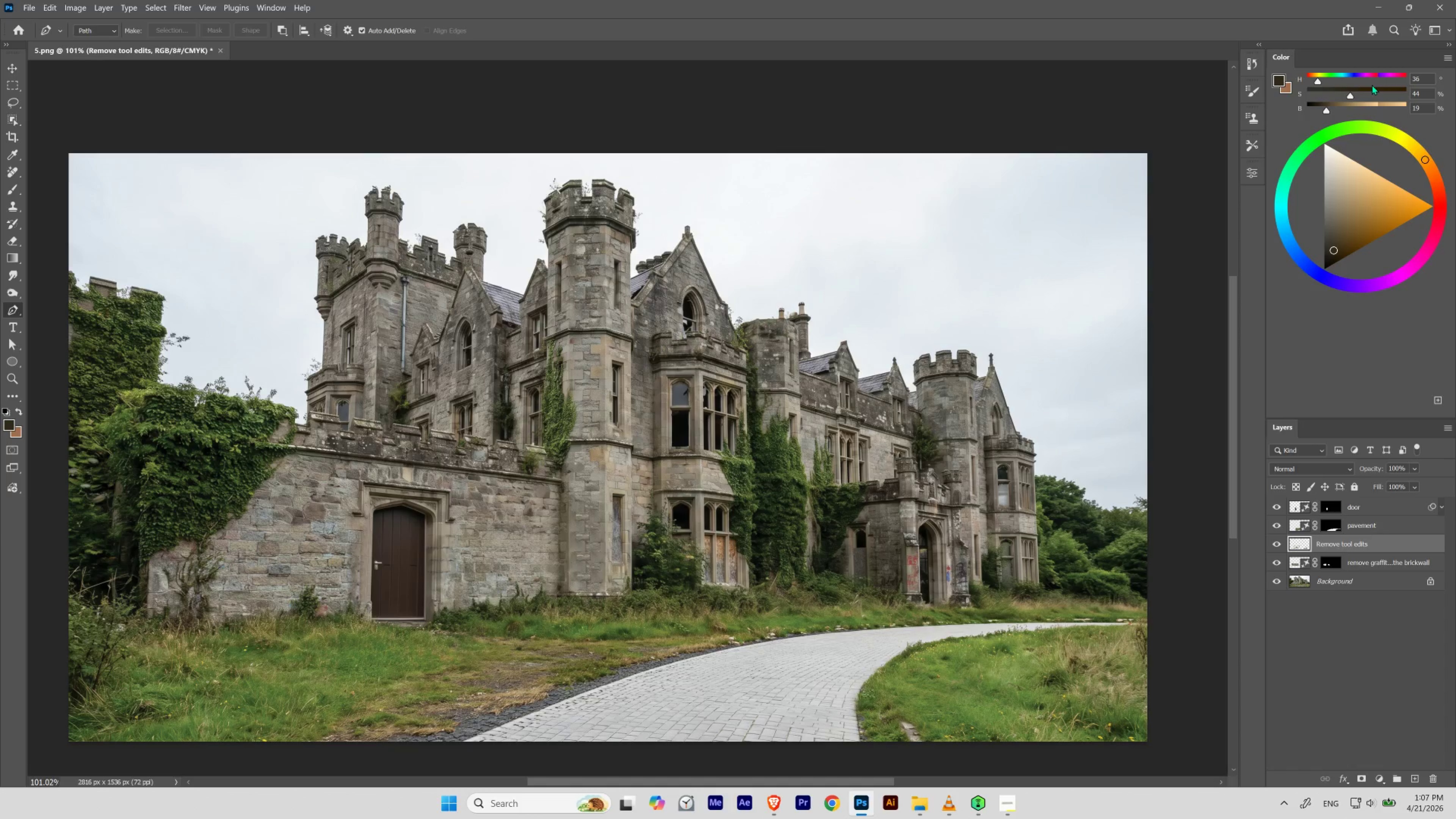 
key(Control+Shift+Z)
 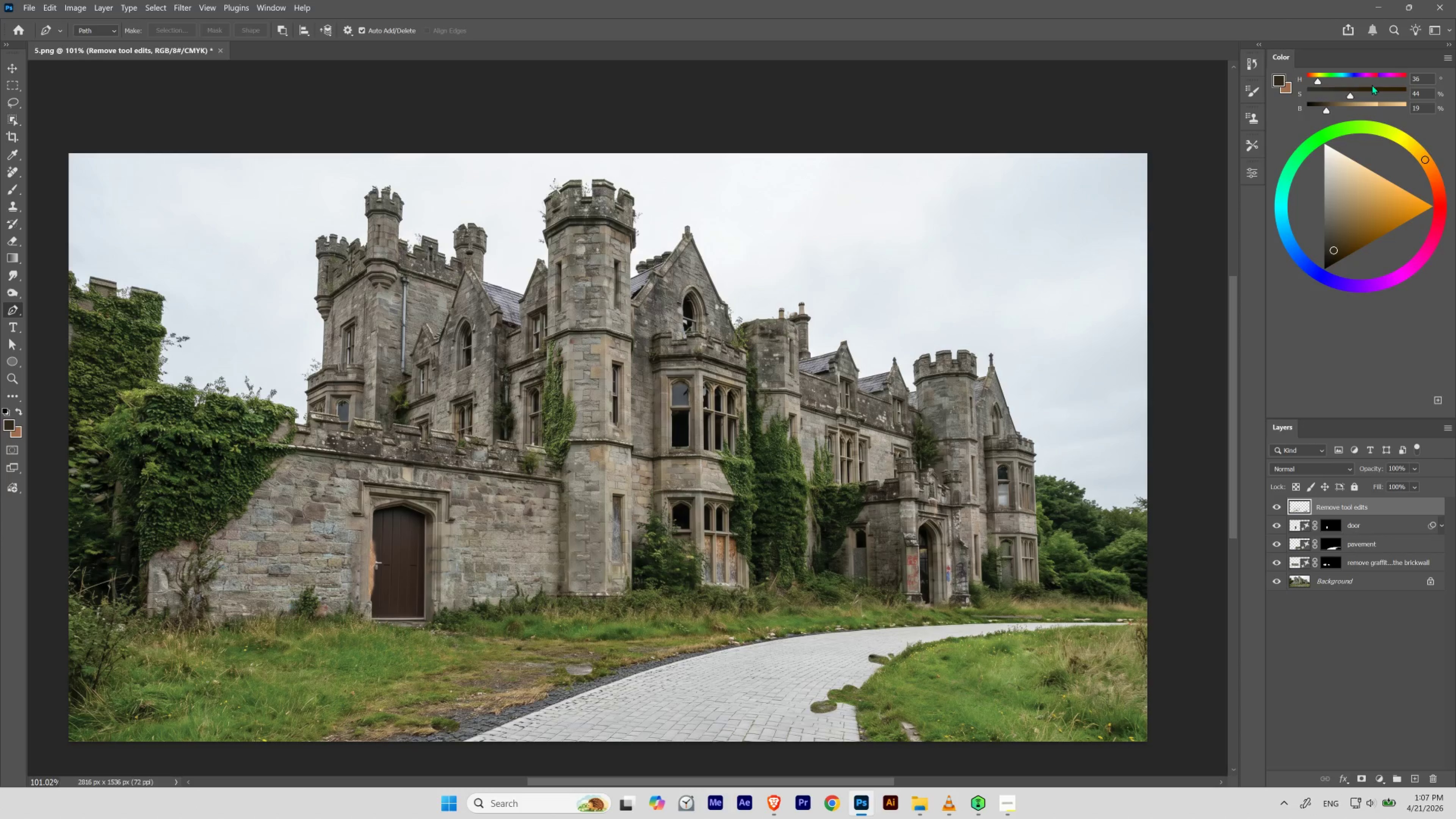 
key(Control+Z)
 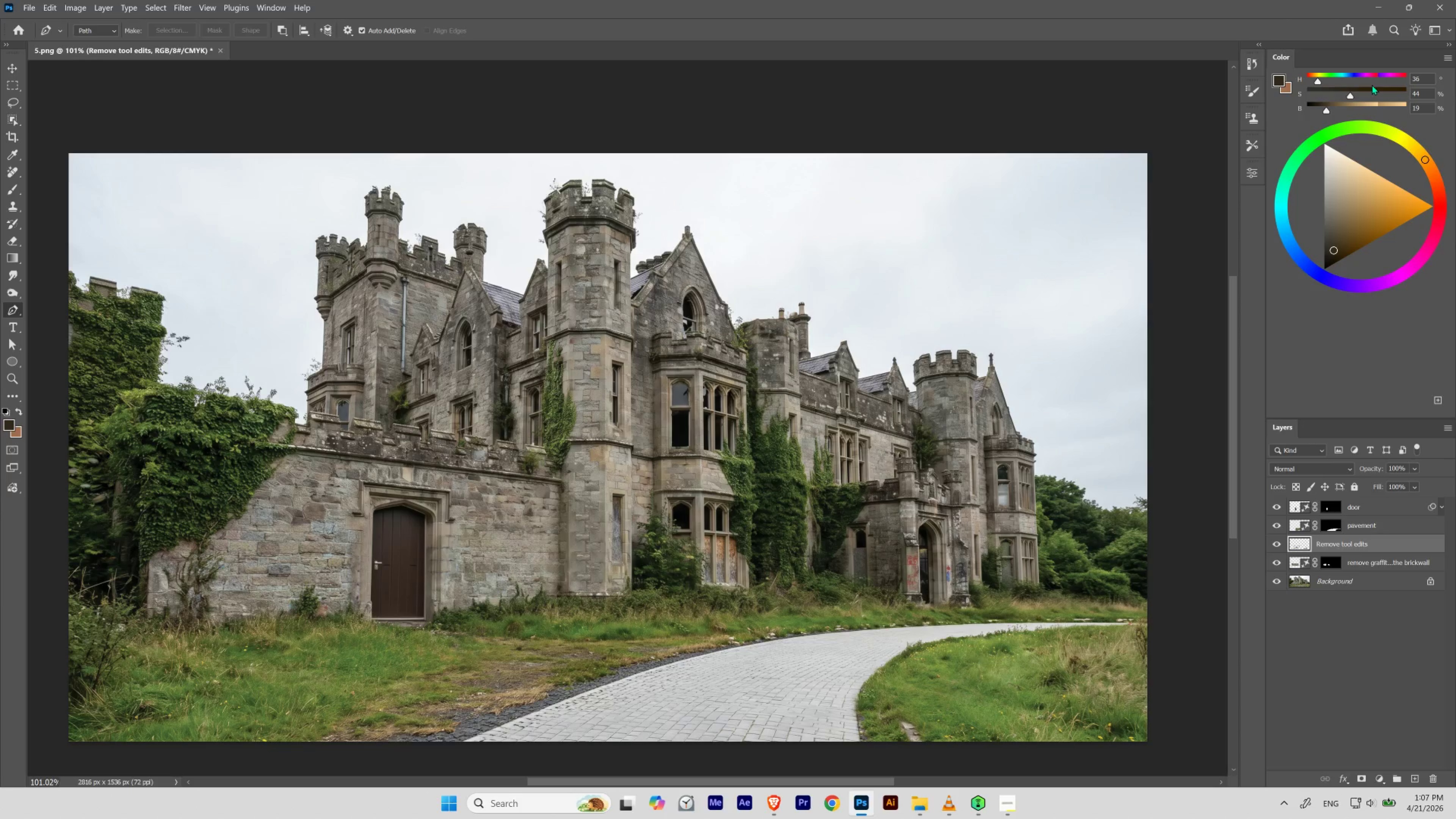 
key(Control+Shift+Z)
 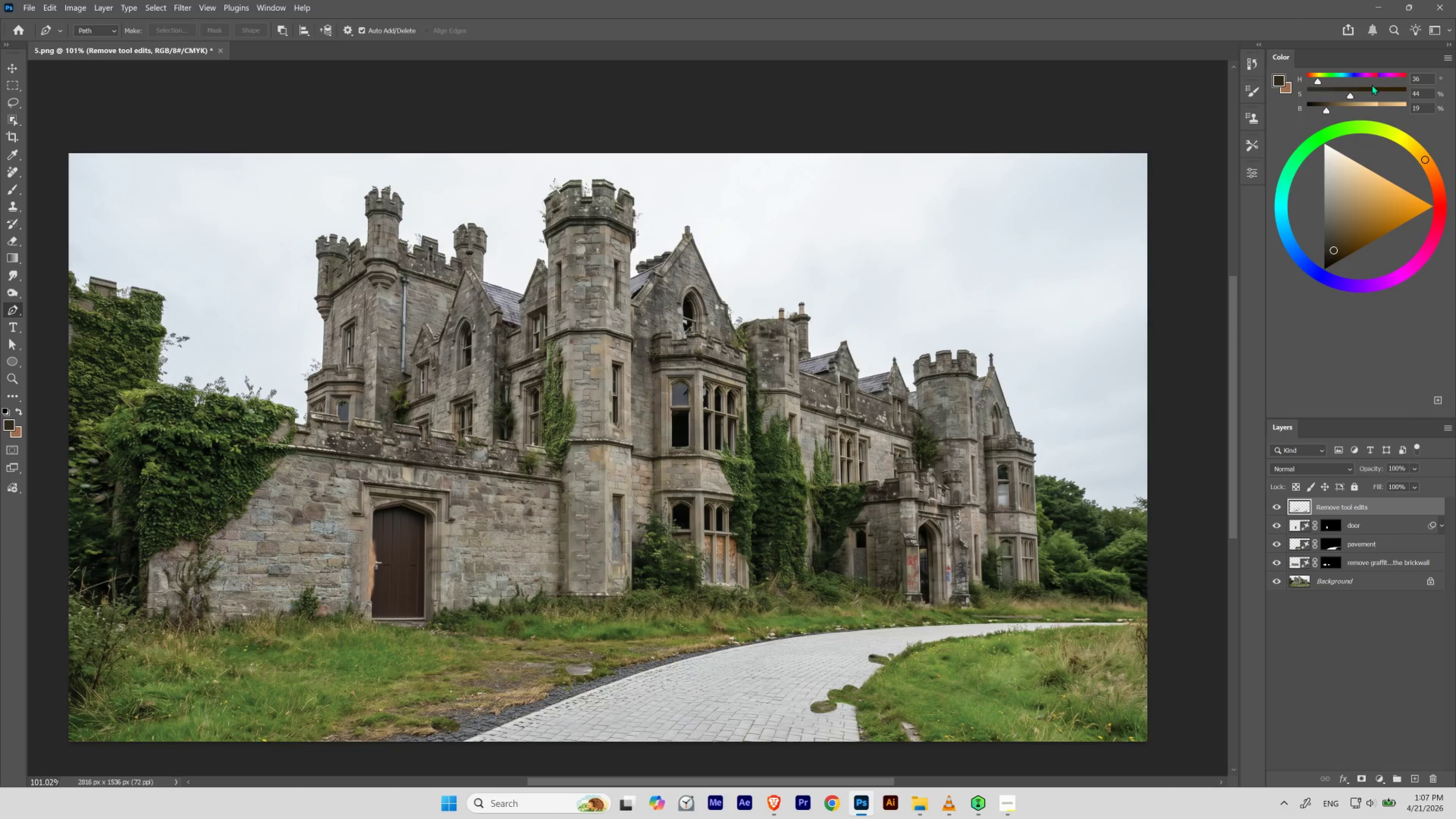 
key(Control+Z)
 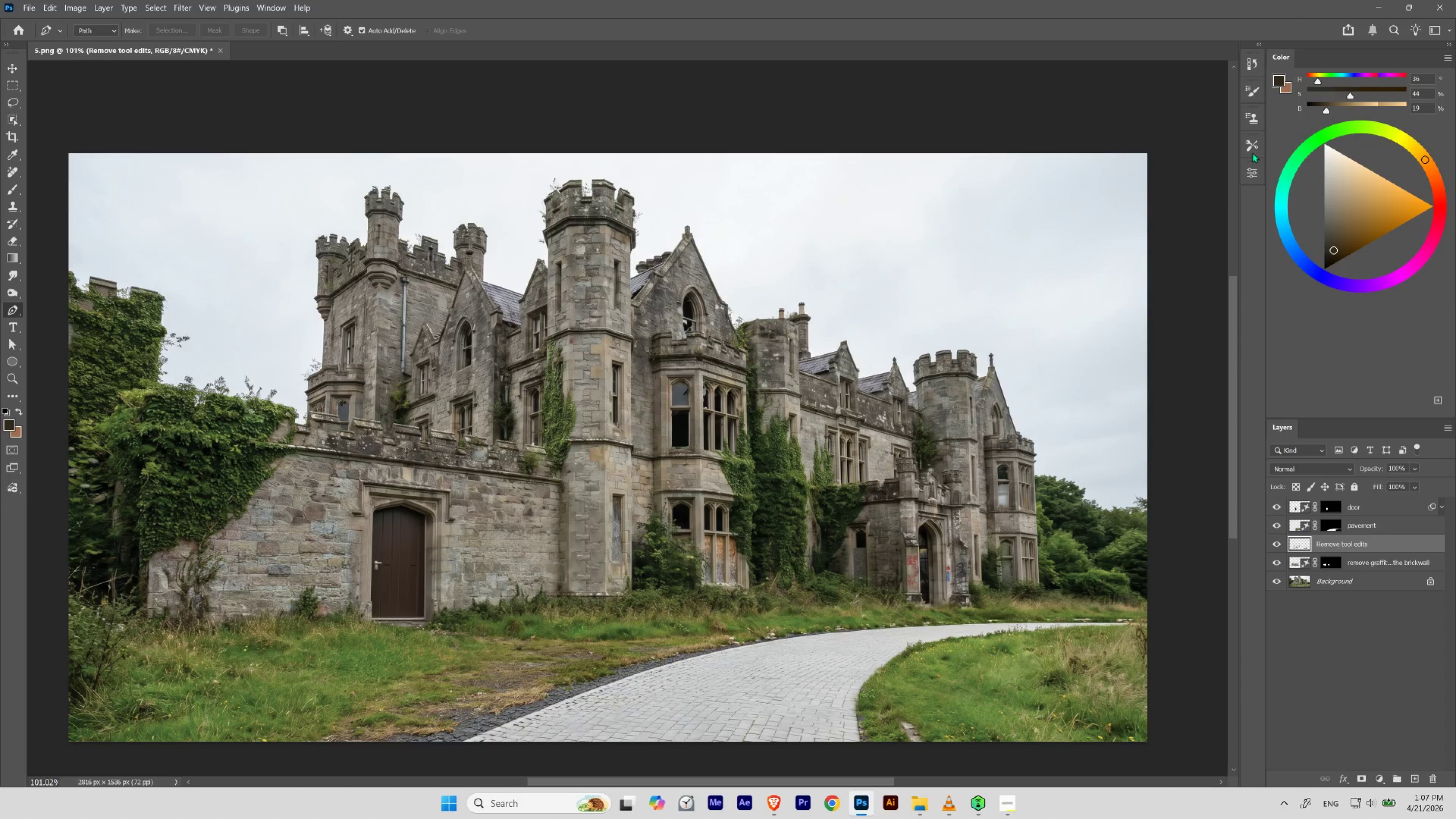 
hold_key(key=Space, duration=1.5)
 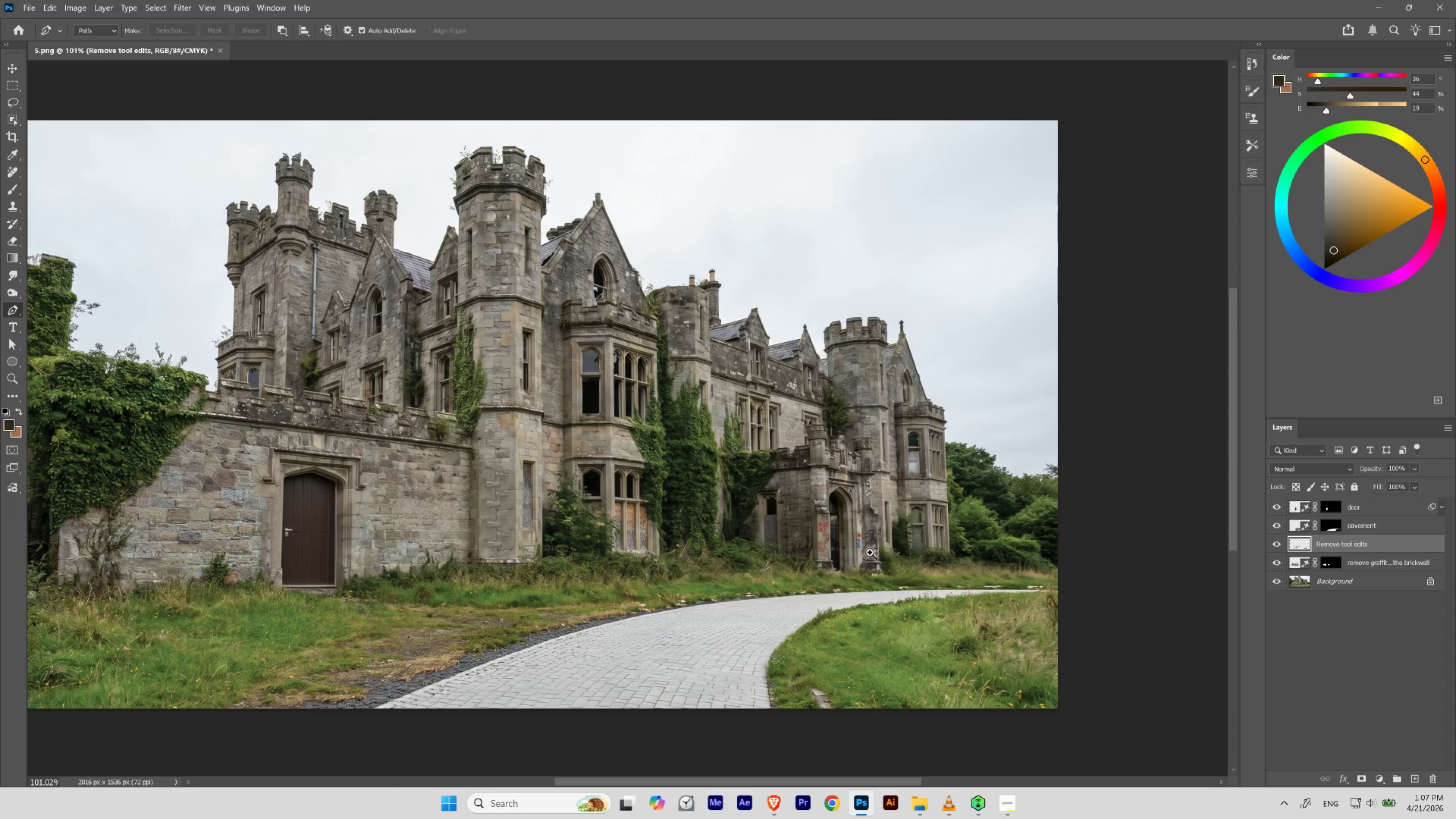 
left_click_drag(start_coordinate=[809, 561], to_coordinate=[720, 528])
 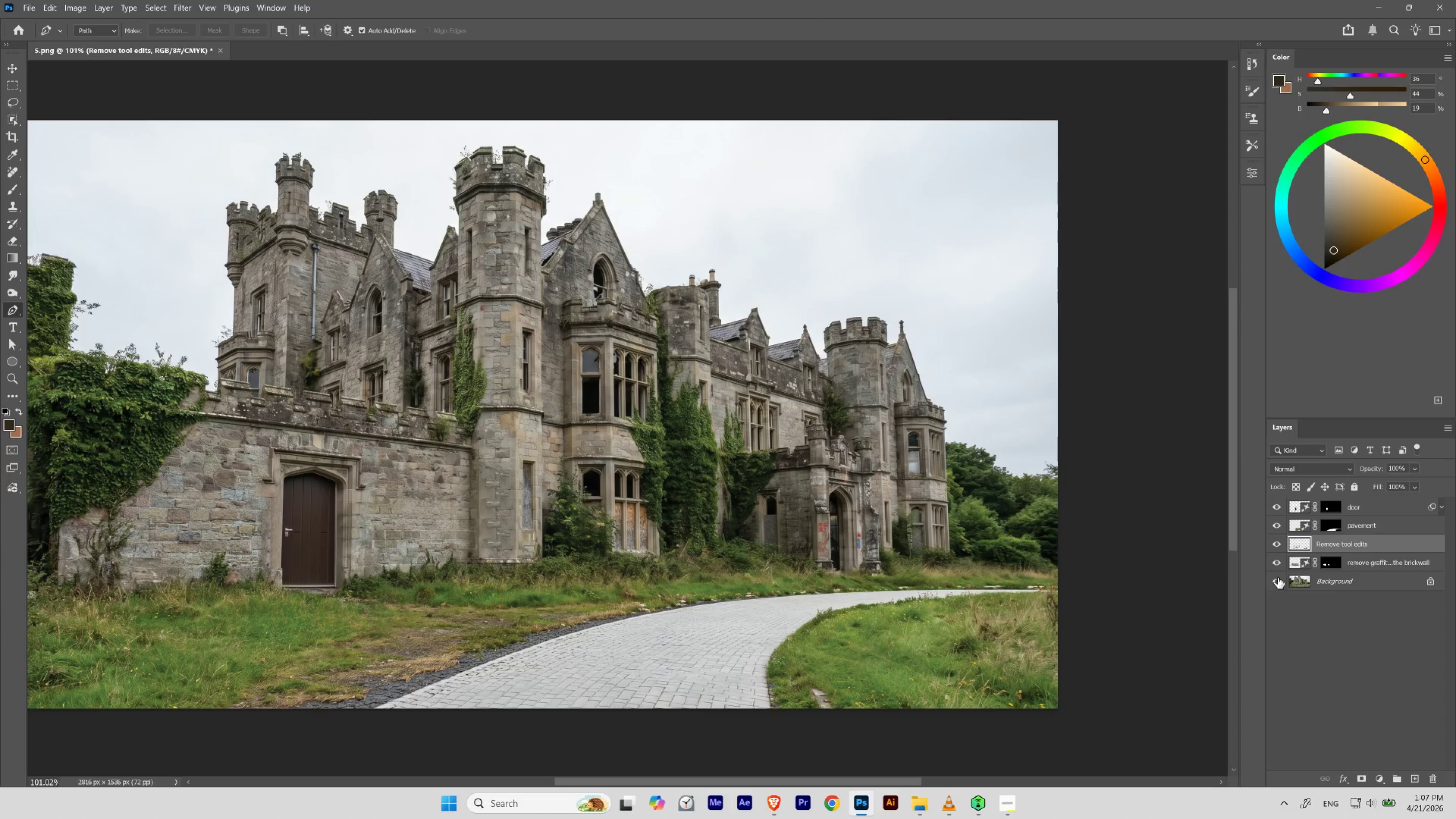 
key(Space)
 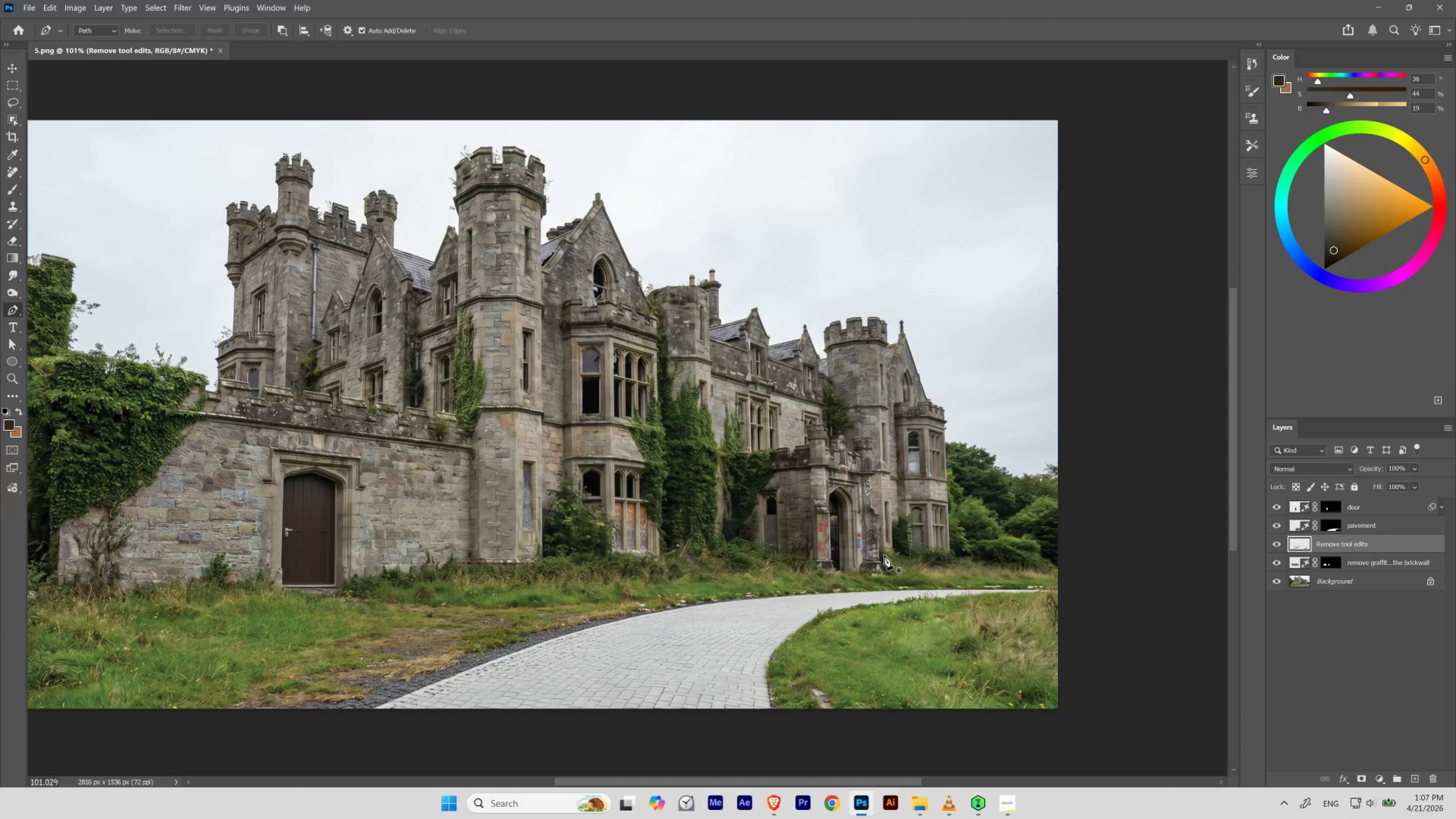 
hold_key(key=Space, duration=6.04)
 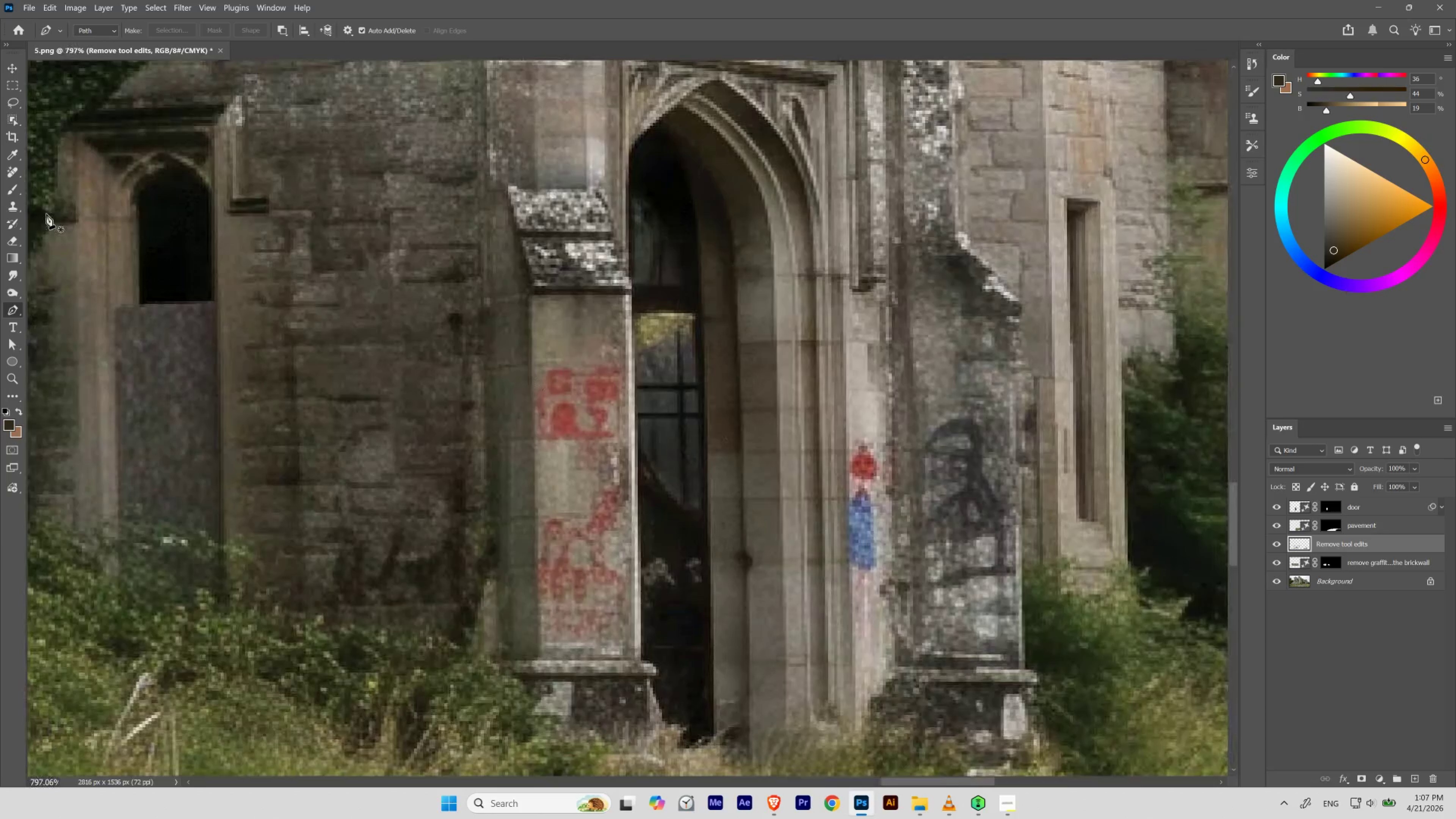 
hold_key(key=ControlLeft, duration=1.0)
left_click_drag(start_coordinate=[849, 542], to_coordinate=[893, 599])
 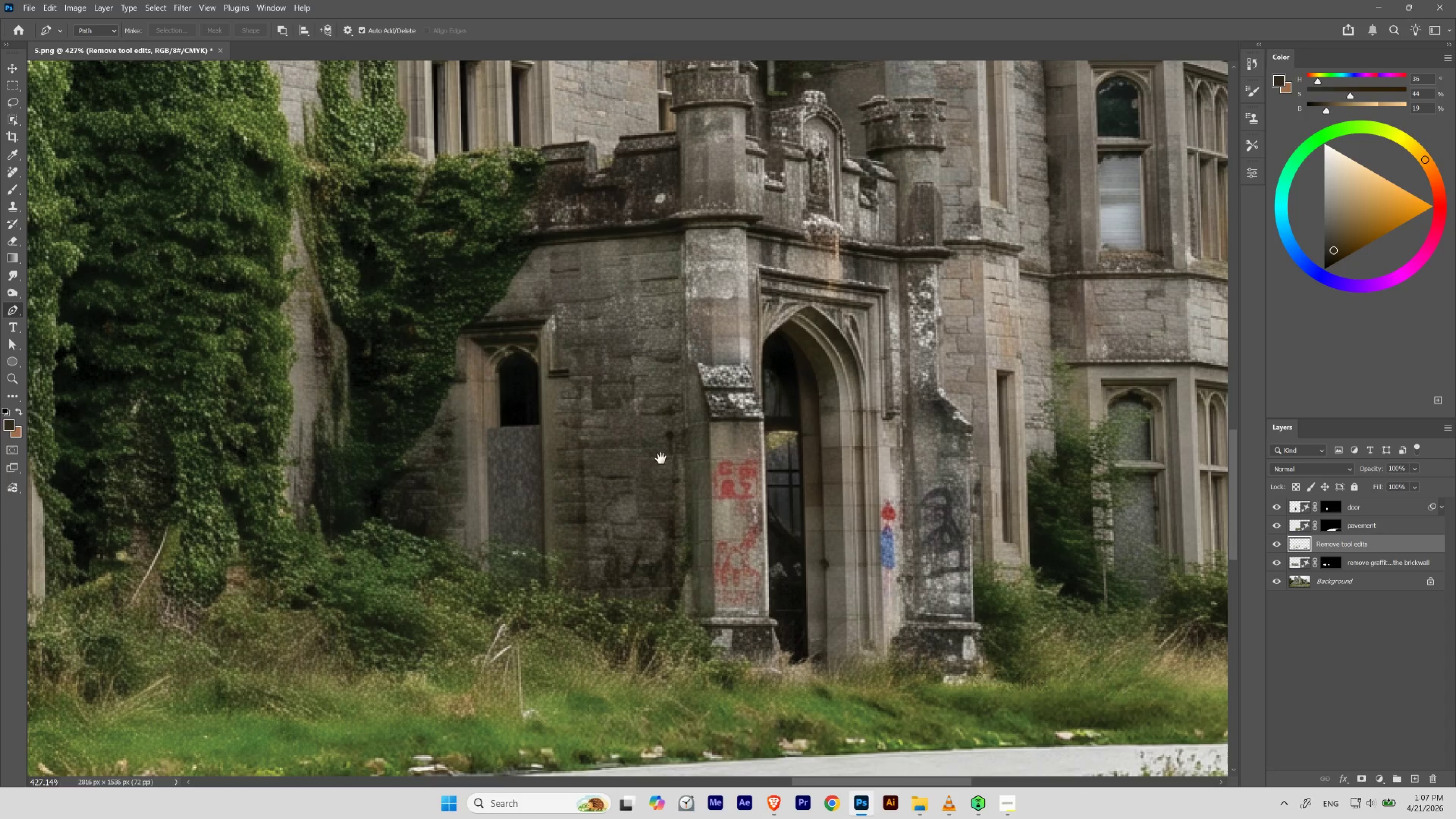 
left_click_drag(start_coordinate=[666, 446], to_coordinate=[607, 301])
 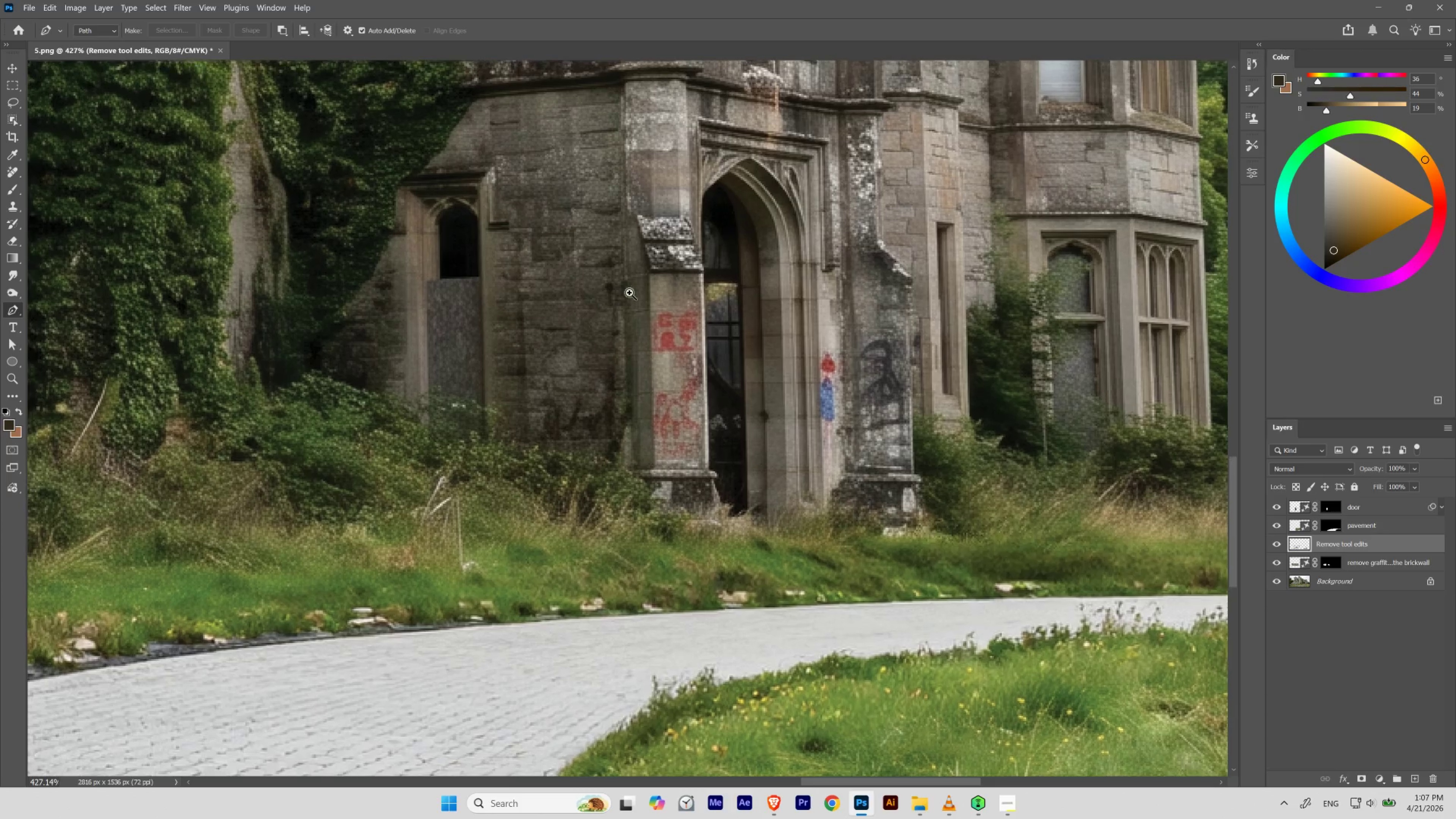 
hold_key(key=ControlLeft, duration=0.72)
left_click_drag(start_coordinate=[669, 285], to_coordinate=[699, 324])
 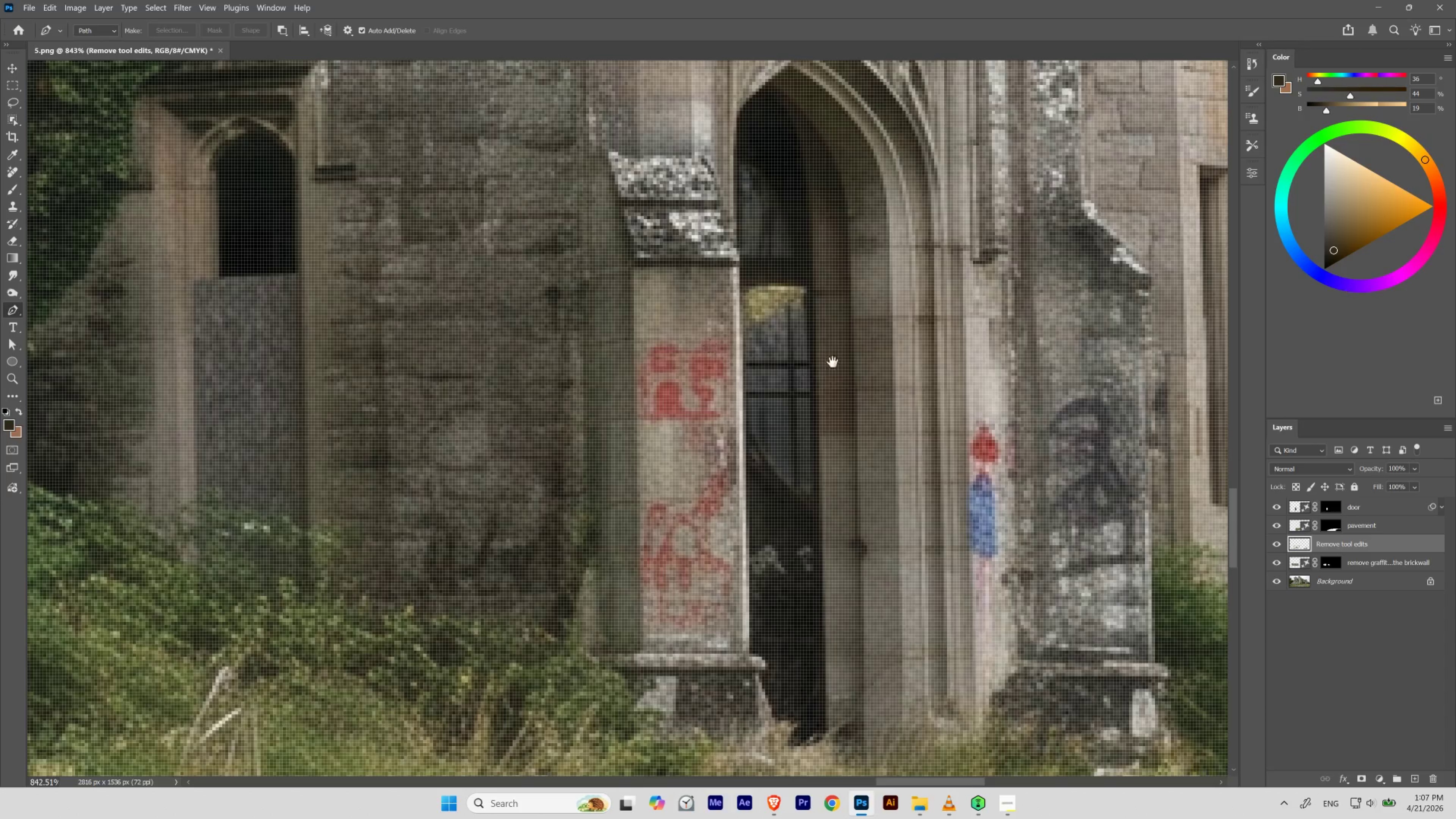 
left_click_drag(start_coordinate=[832, 362], to_coordinate=[719, 385])
 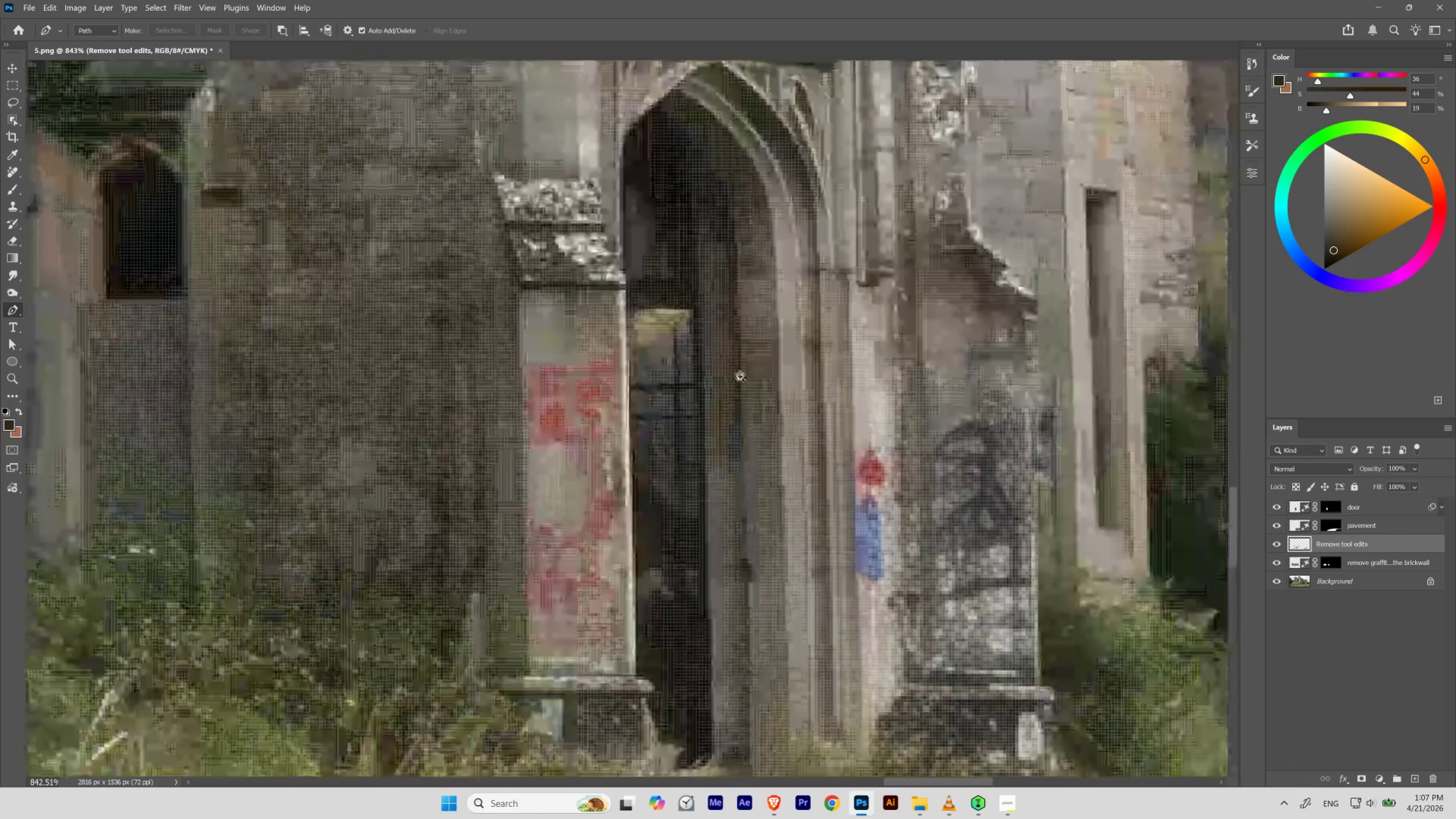 
hold_key(key=ControlLeft, duration=1.31)
left_click_drag(start_coordinate=[740, 376], to_coordinate=[728, 437])
 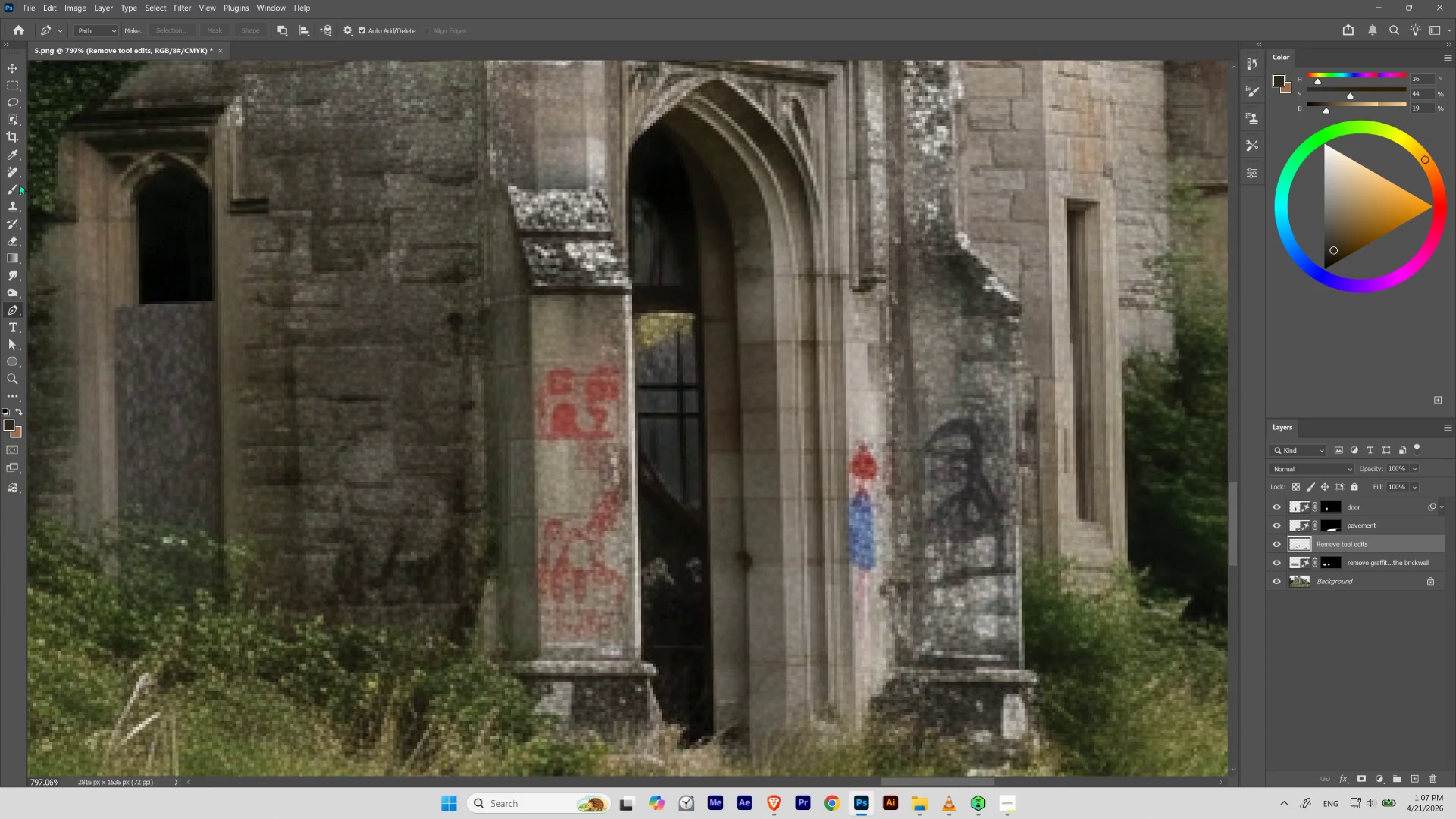 
left_click([15, 212])
 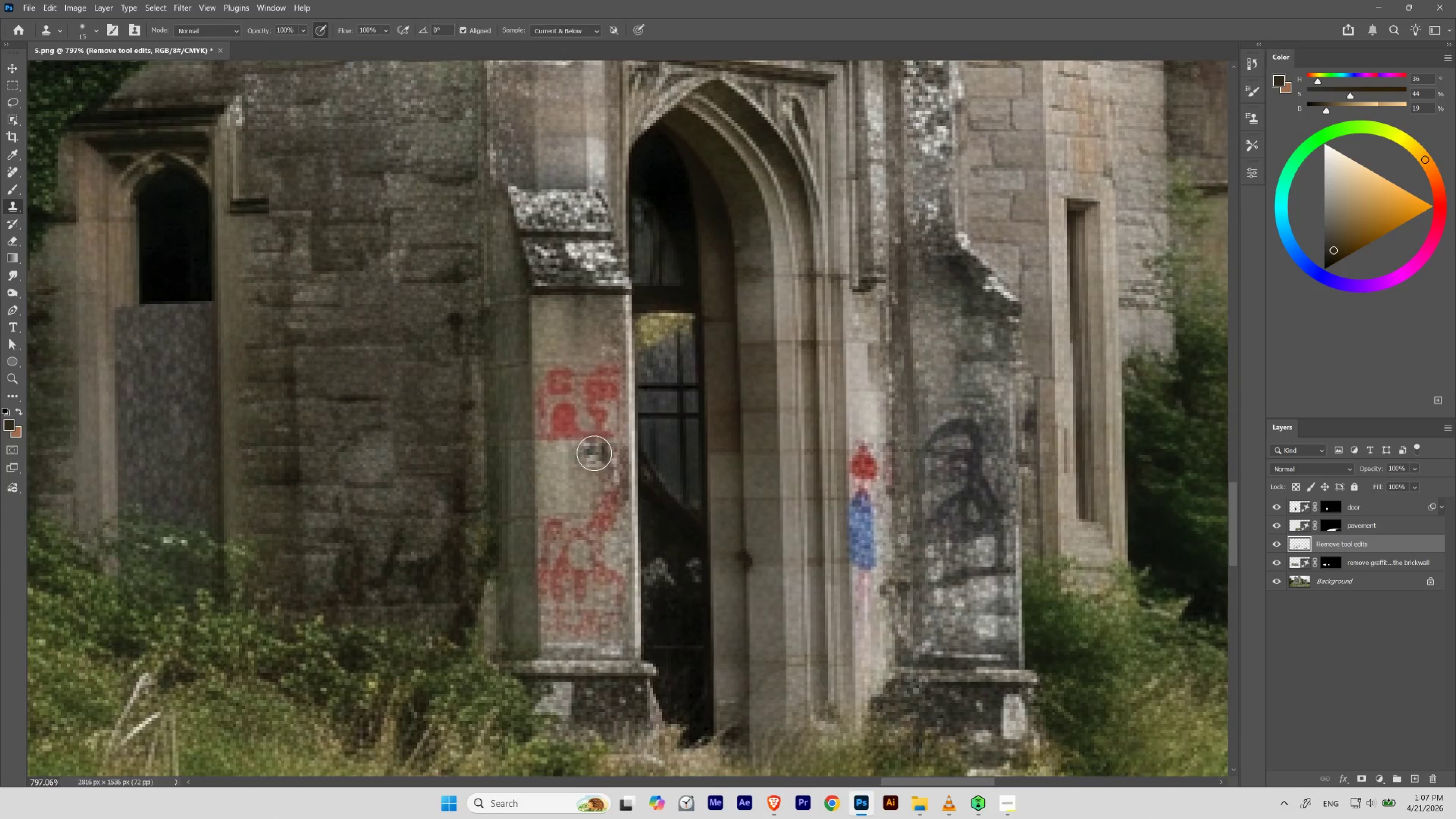 
key(BracketLeft)
 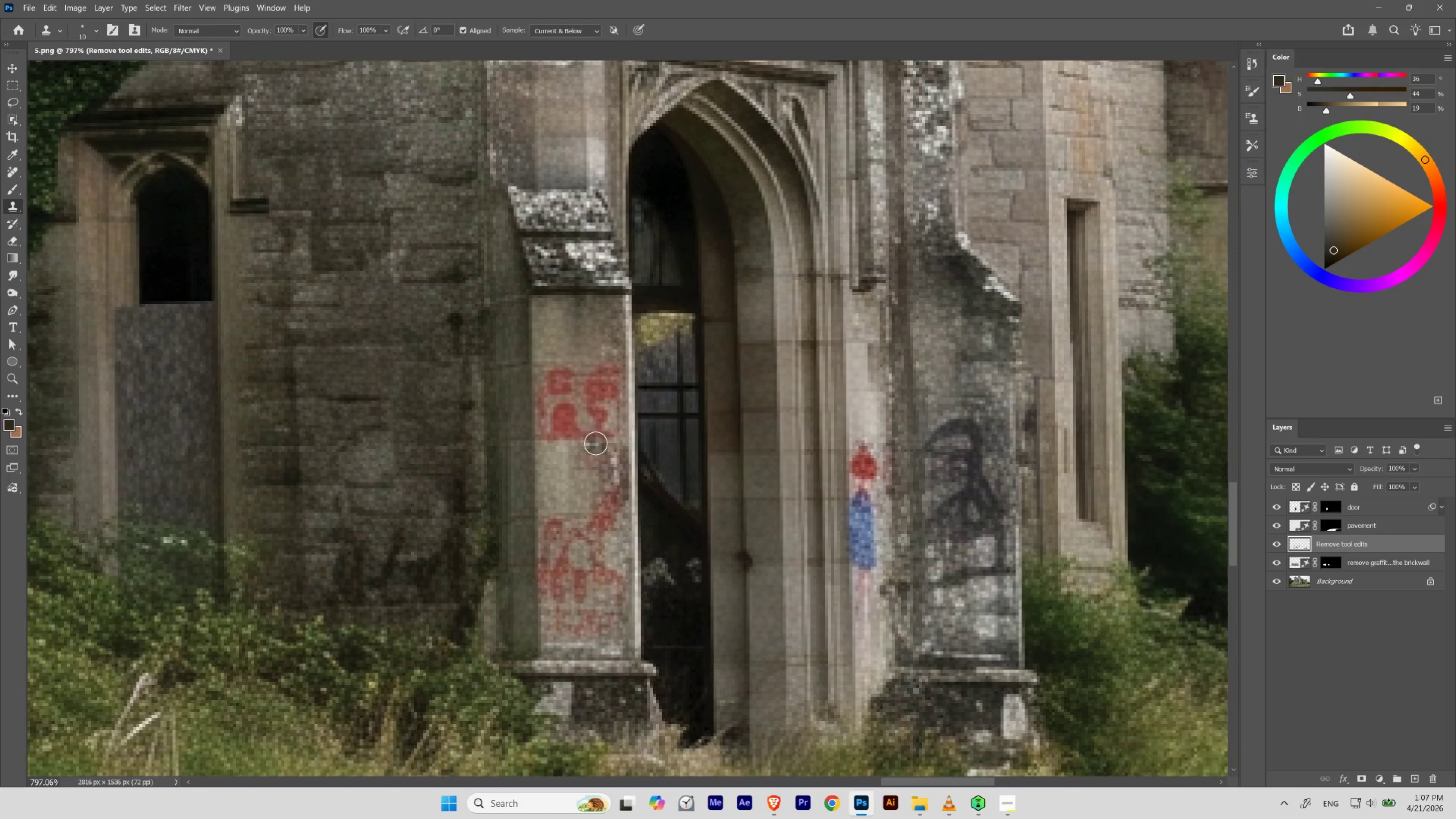 
key(BracketRight)
 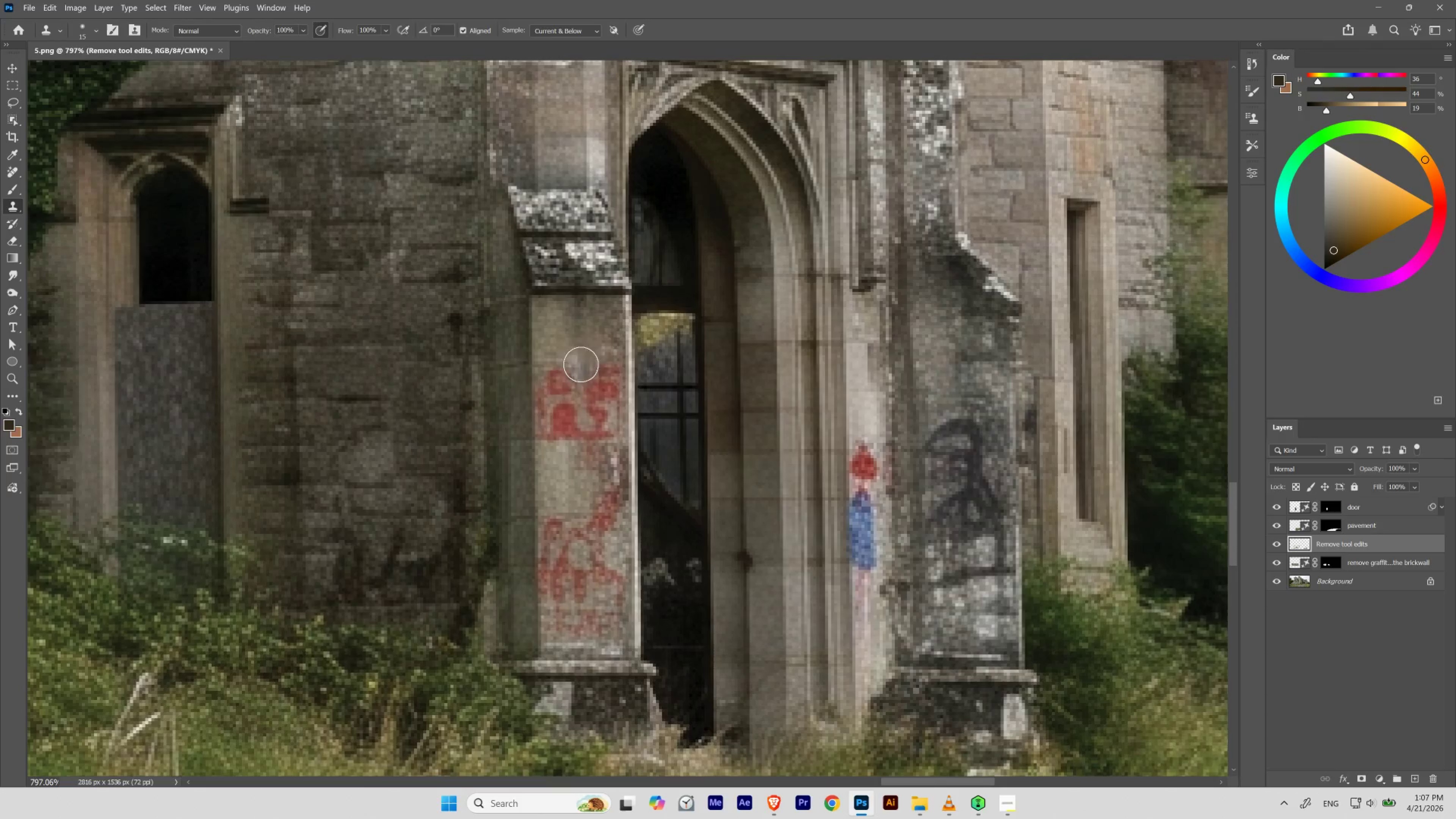 
hold_key(key=AltLeft, duration=1.09)
left_click([589, 332])
 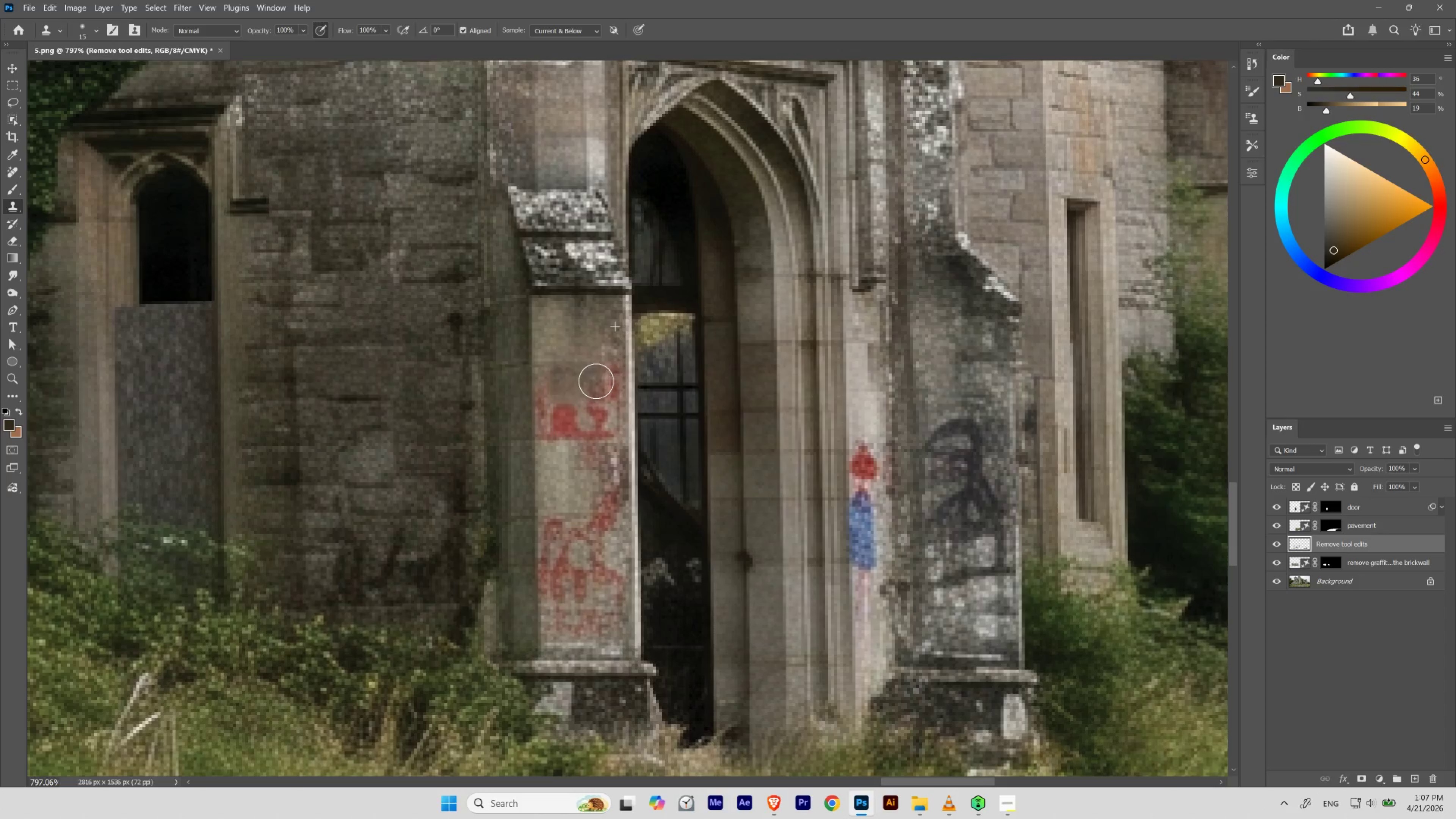 
key(Alt+AltLeft)
 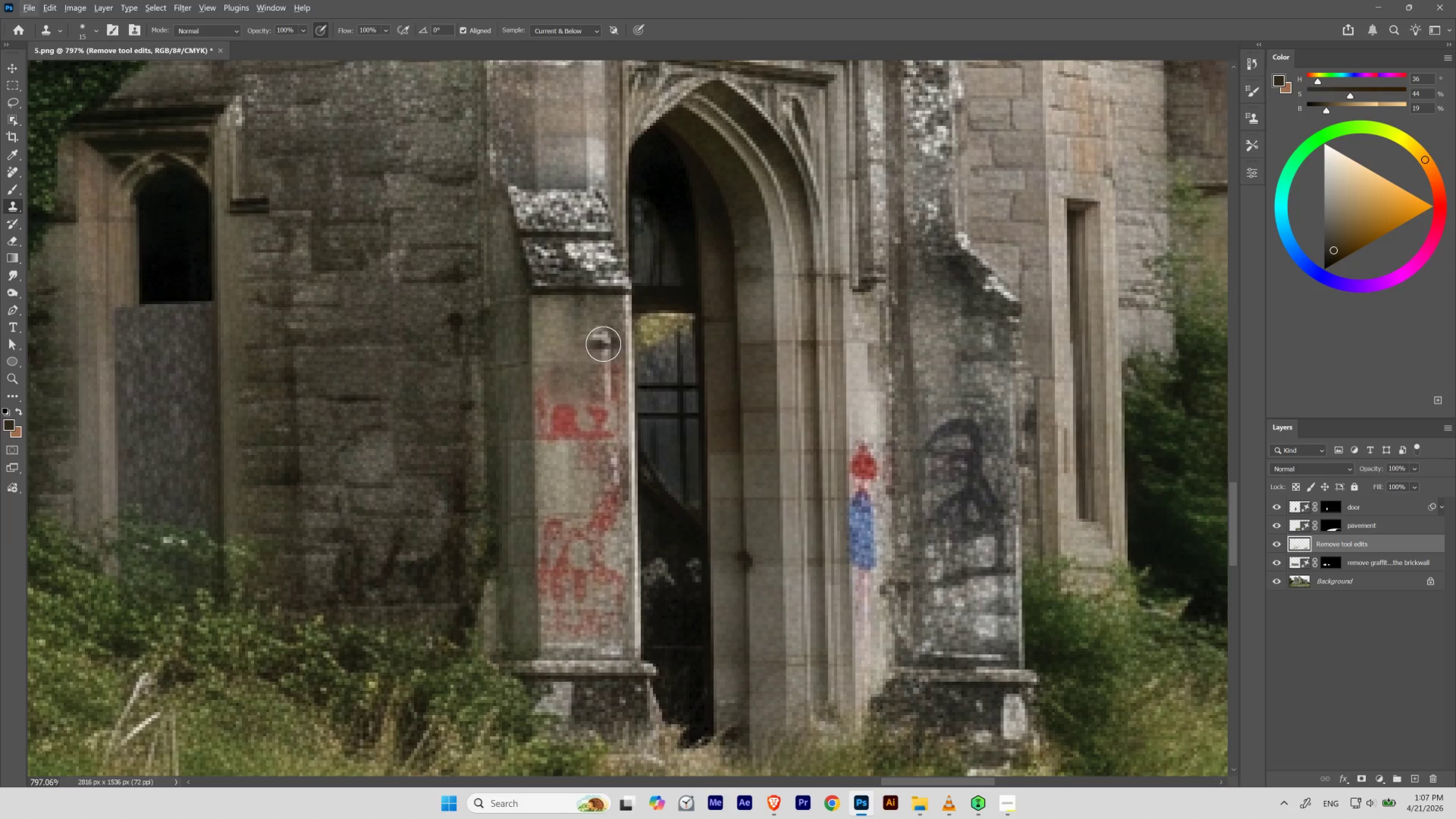 
key(Control+Z)
 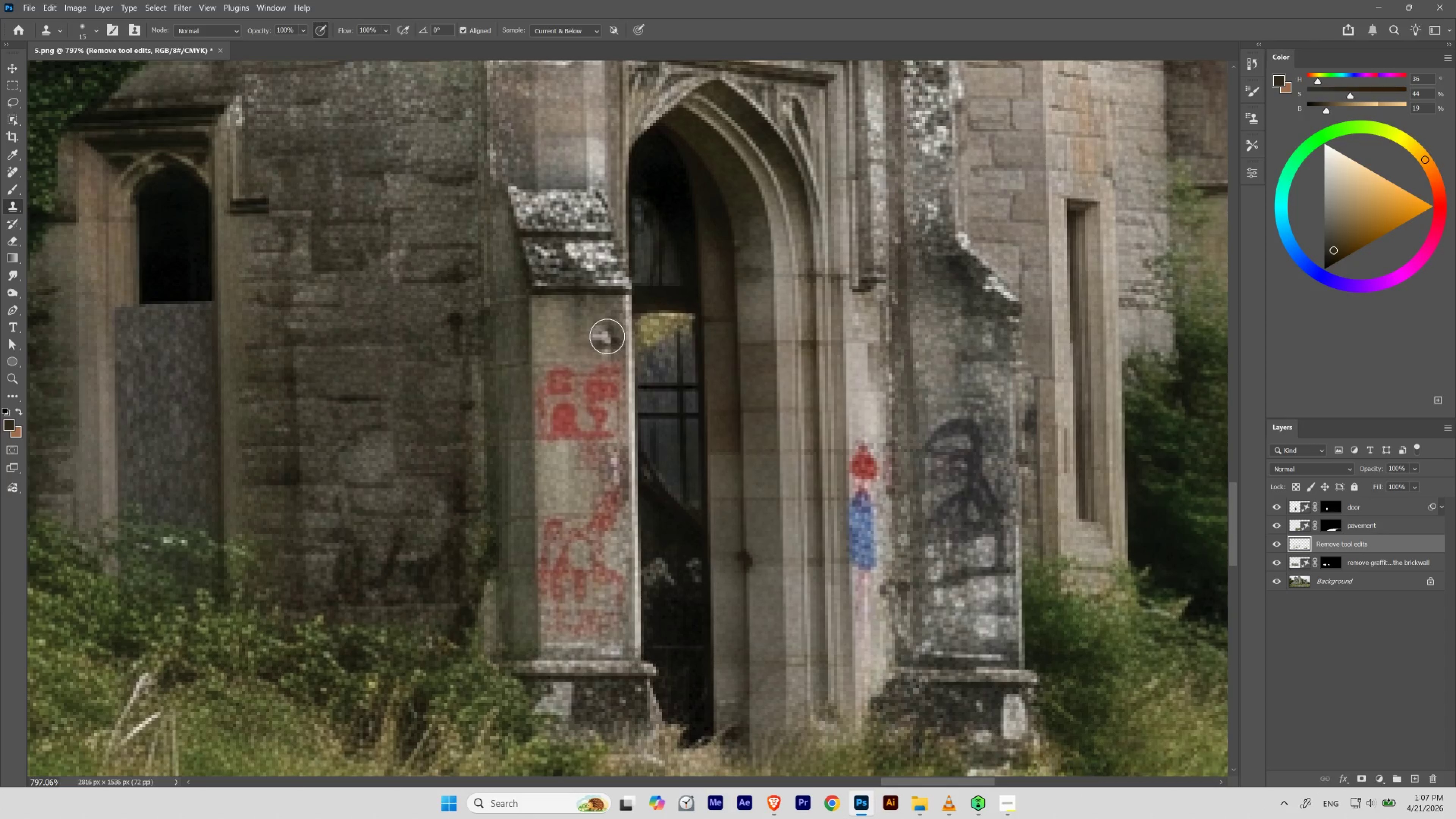 
hold_key(key=AltLeft, duration=0.63)
left_click([604, 323])
 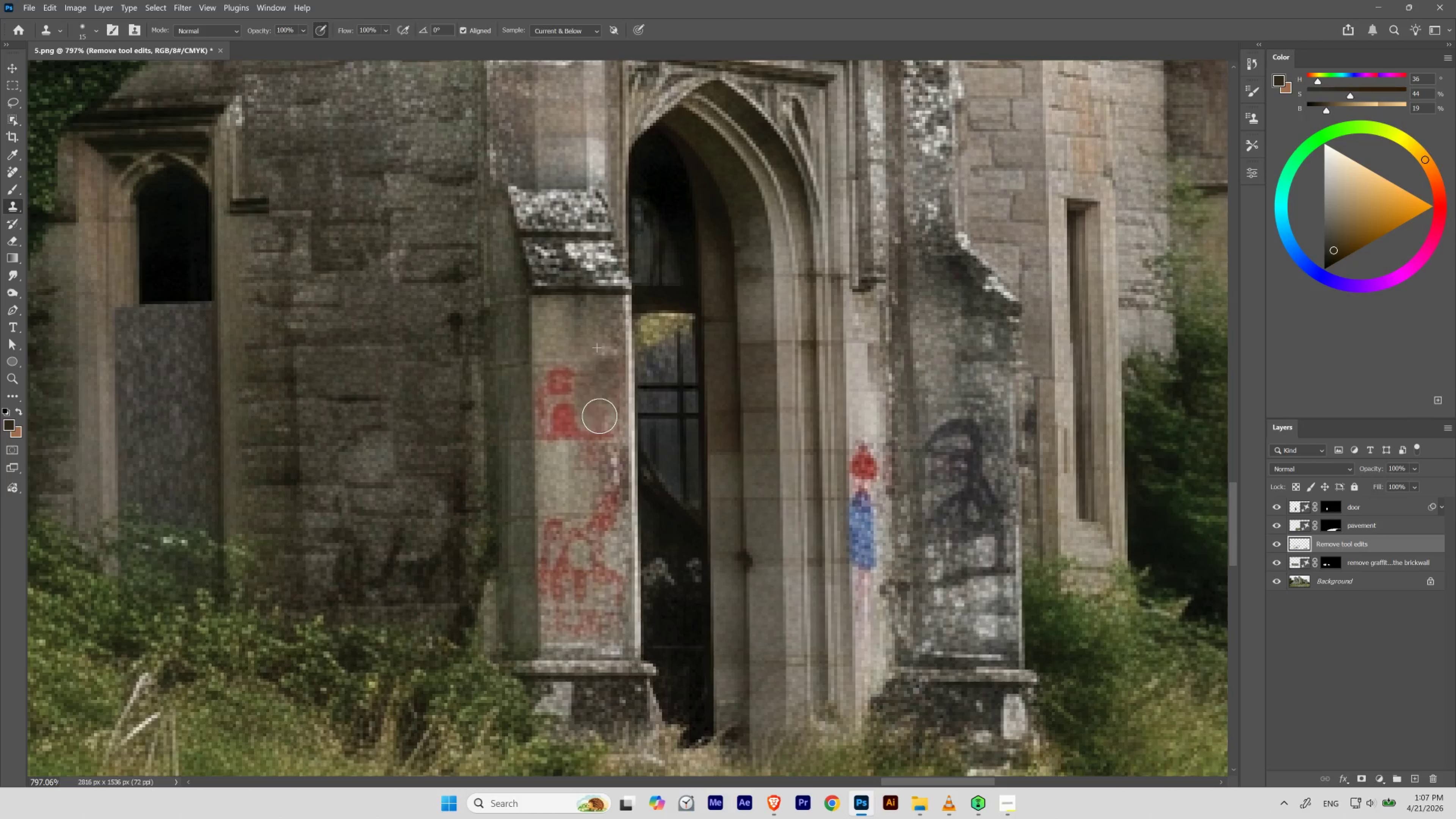 
hold_key(key=AltLeft, duration=3.43)
left_click_drag(start_coordinate=[605, 319], to_coordinate=[610, 375])
 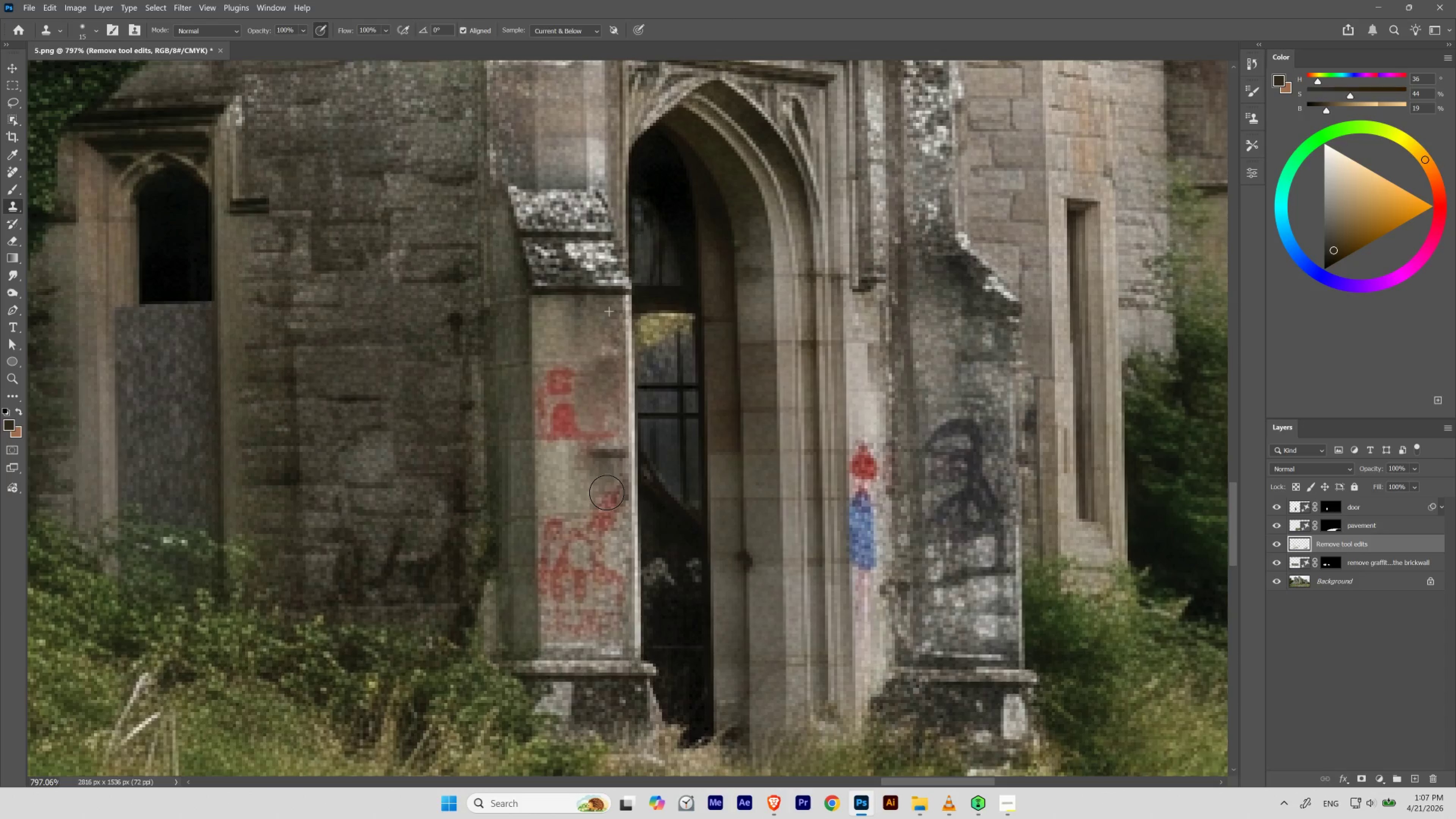 
key(Control+ControlLeft)
 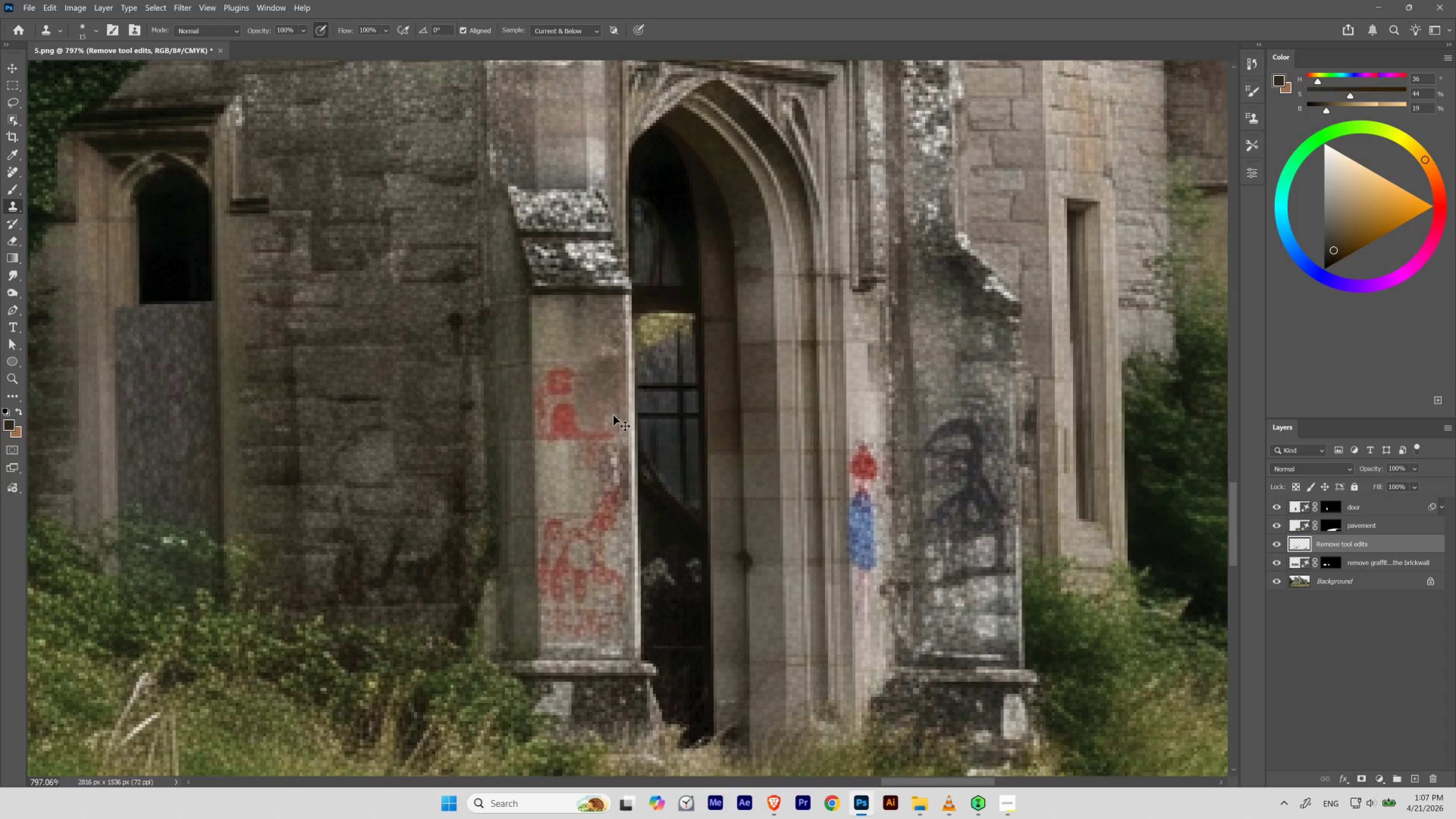 
key(Control+Z)
 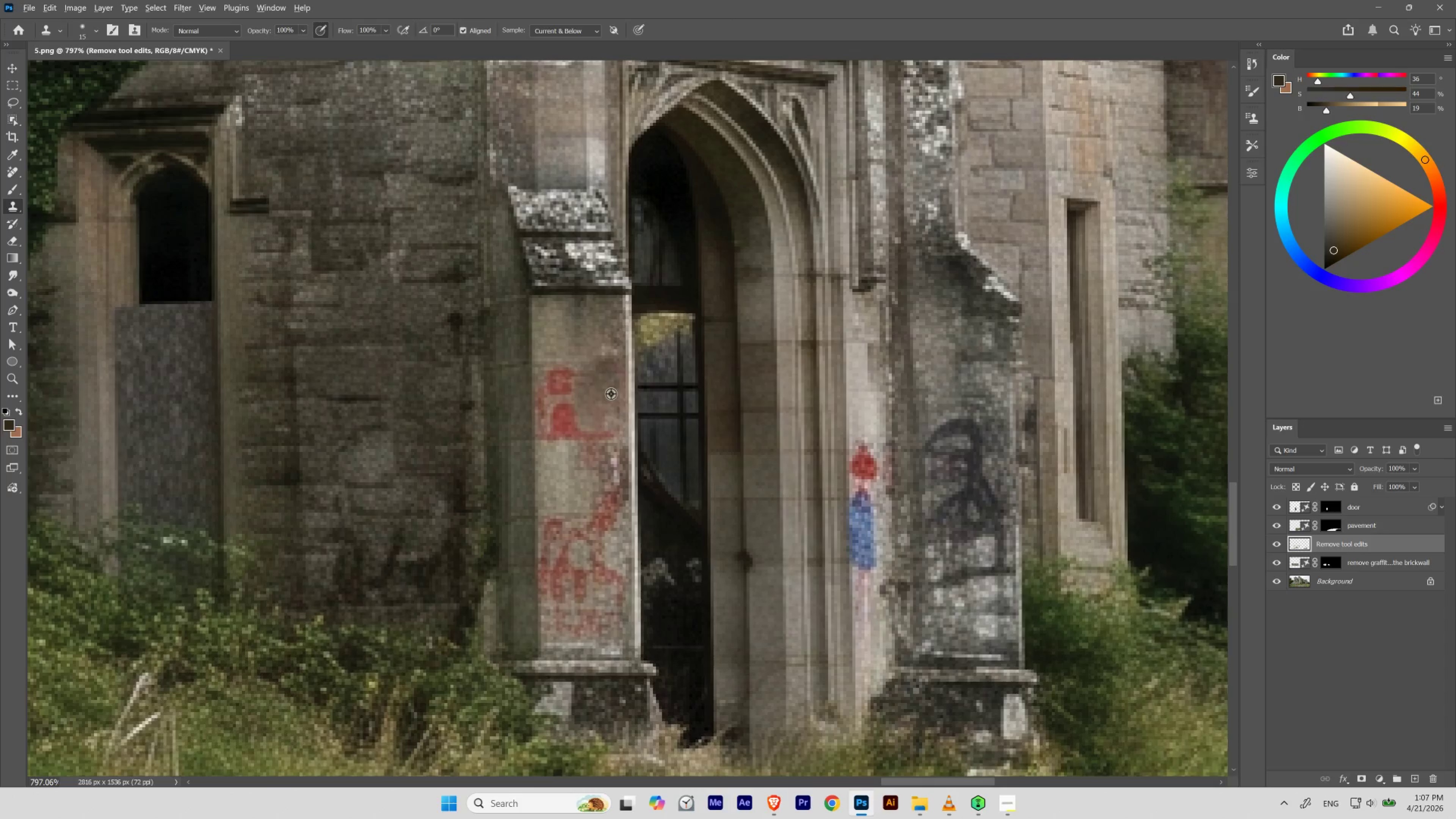 
hold_key(key=AltLeft, duration=0.31)
left_click([611, 393])
 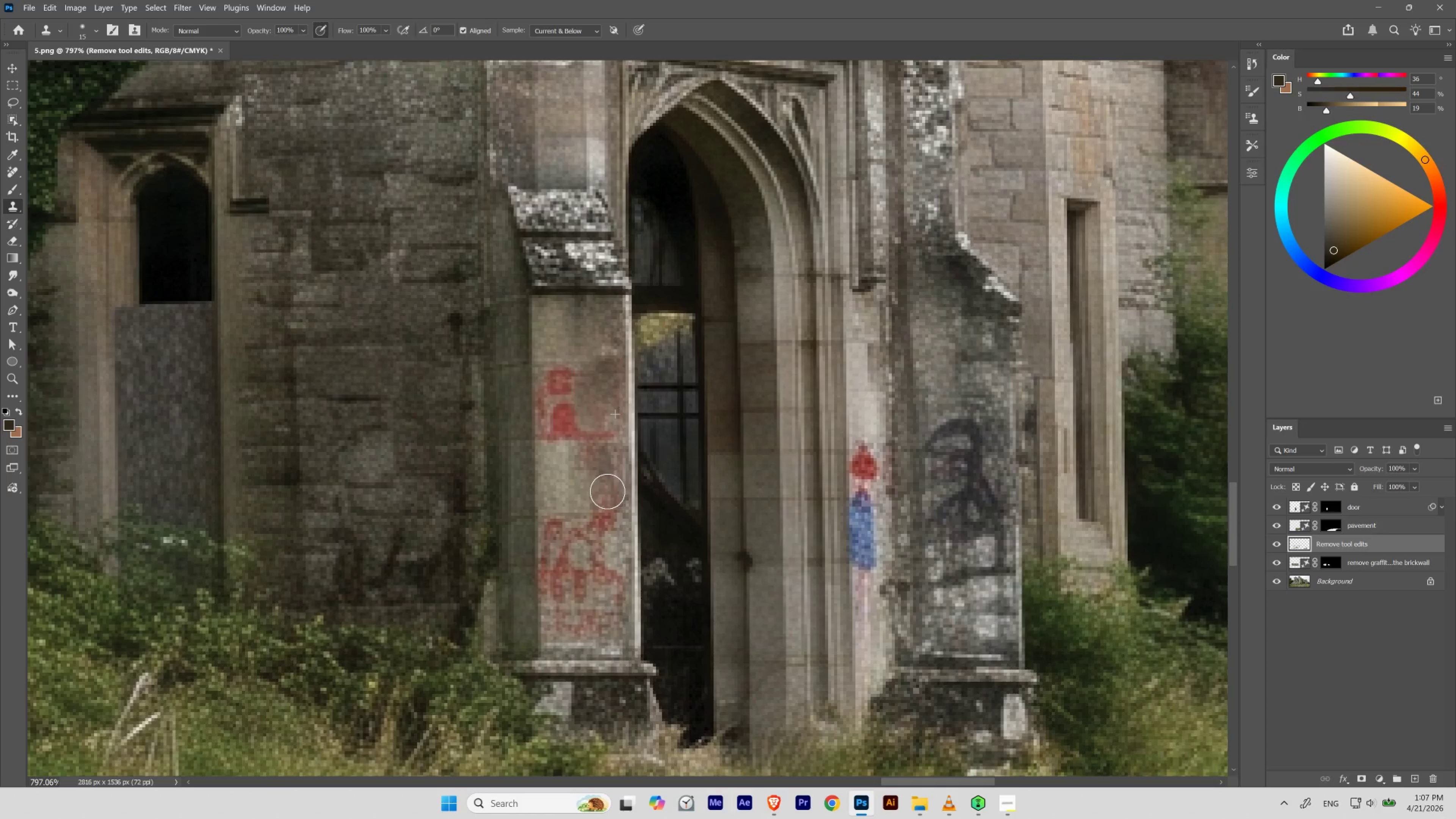 
hold_key(key=AltLeft, duration=0.59)
left_click([616, 559])
 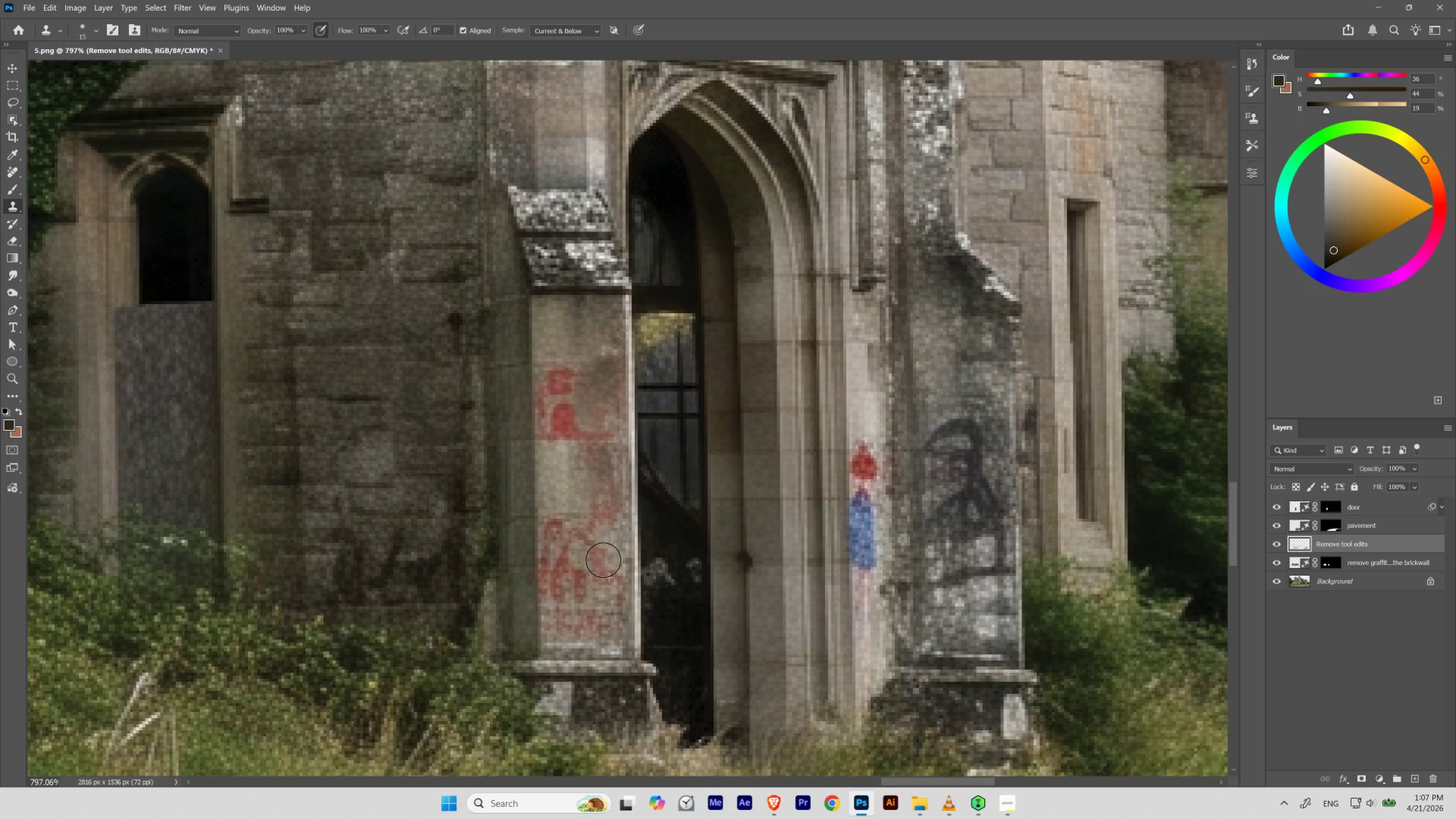 
hold_key(key=AltLeft, duration=2.39)
left_click([560, 470])
 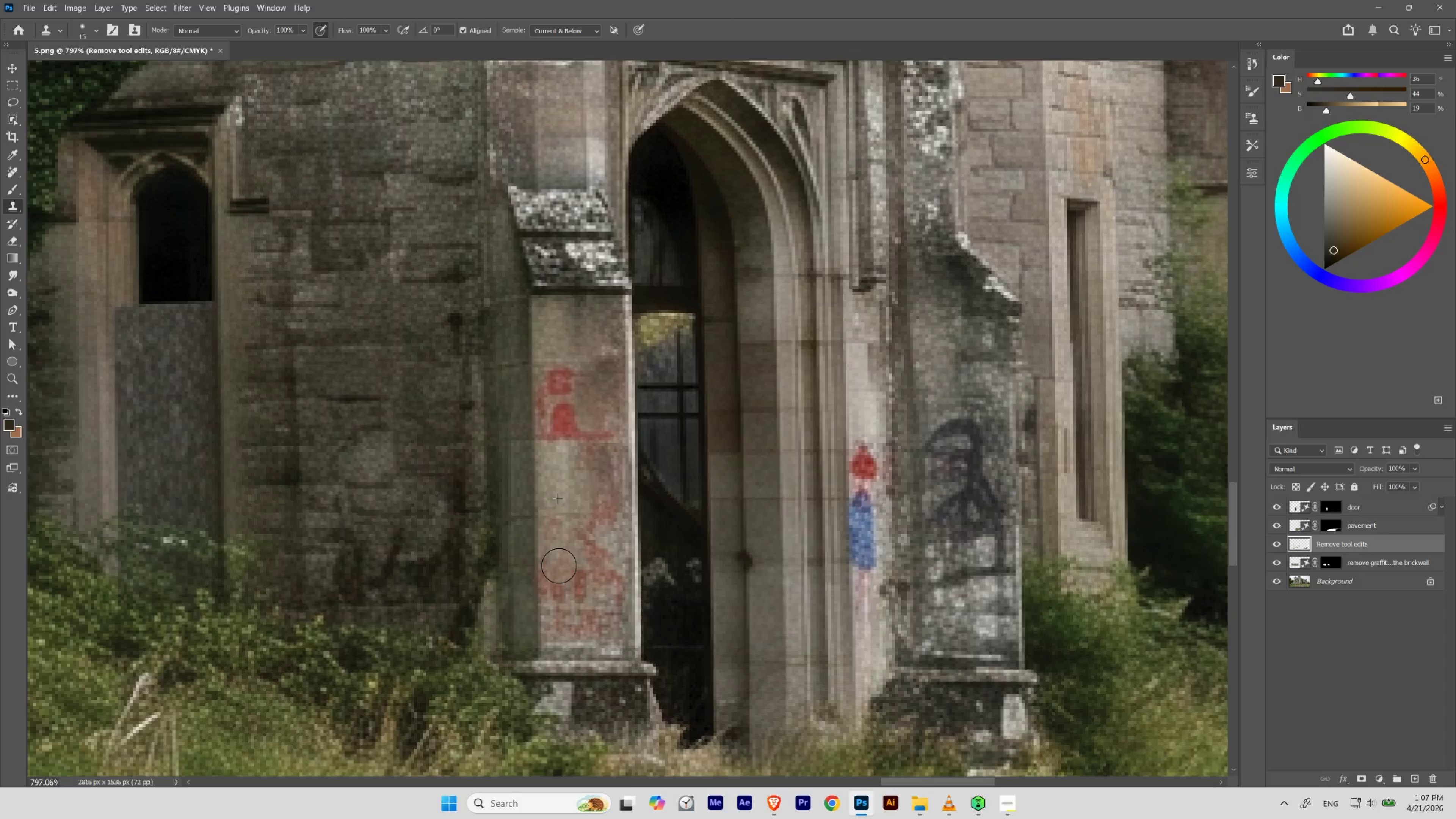 
hold_key(key=AltLeft, duration=0.89)
left_click([558, 518])
 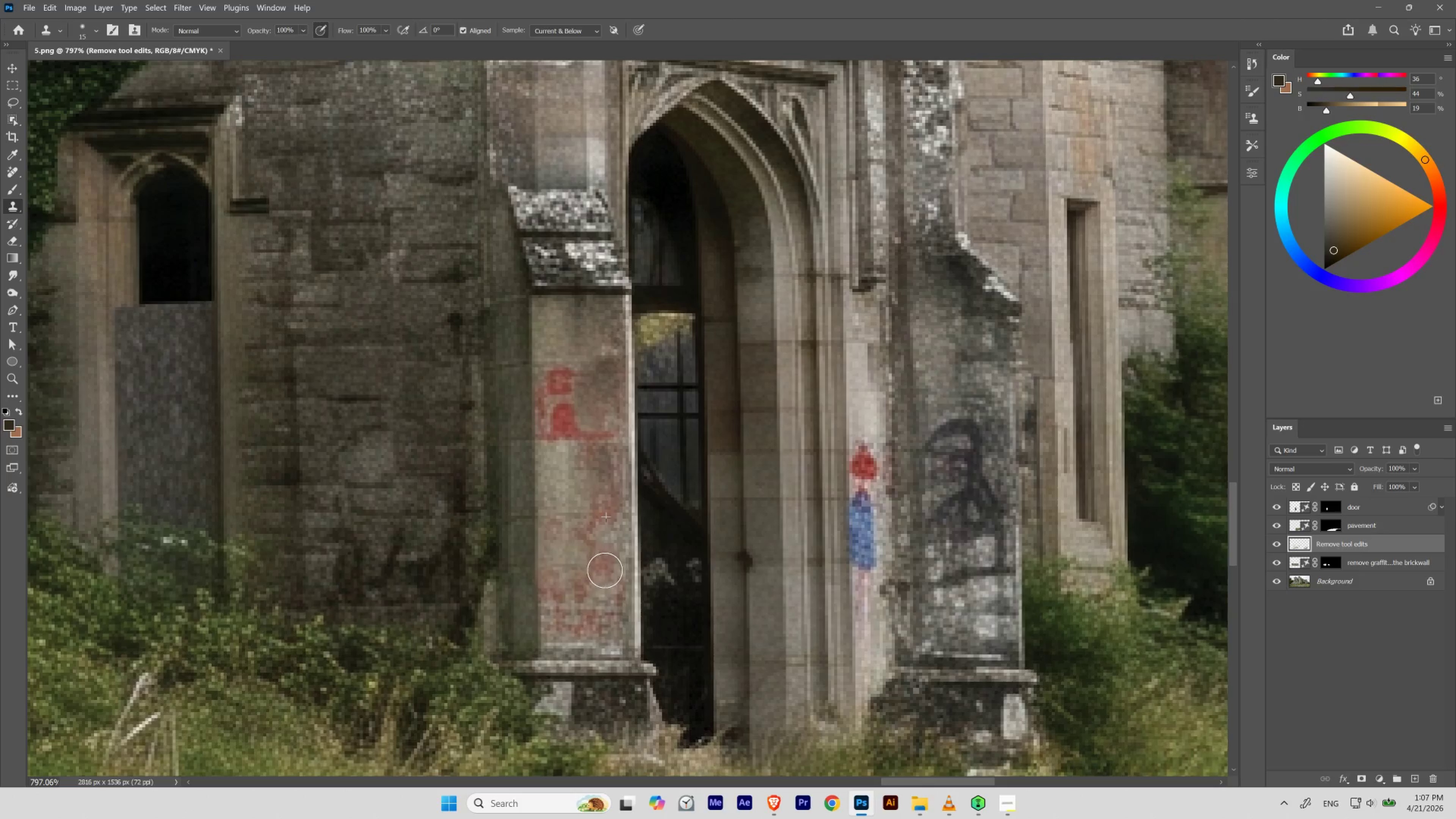 
wait(6.05)
 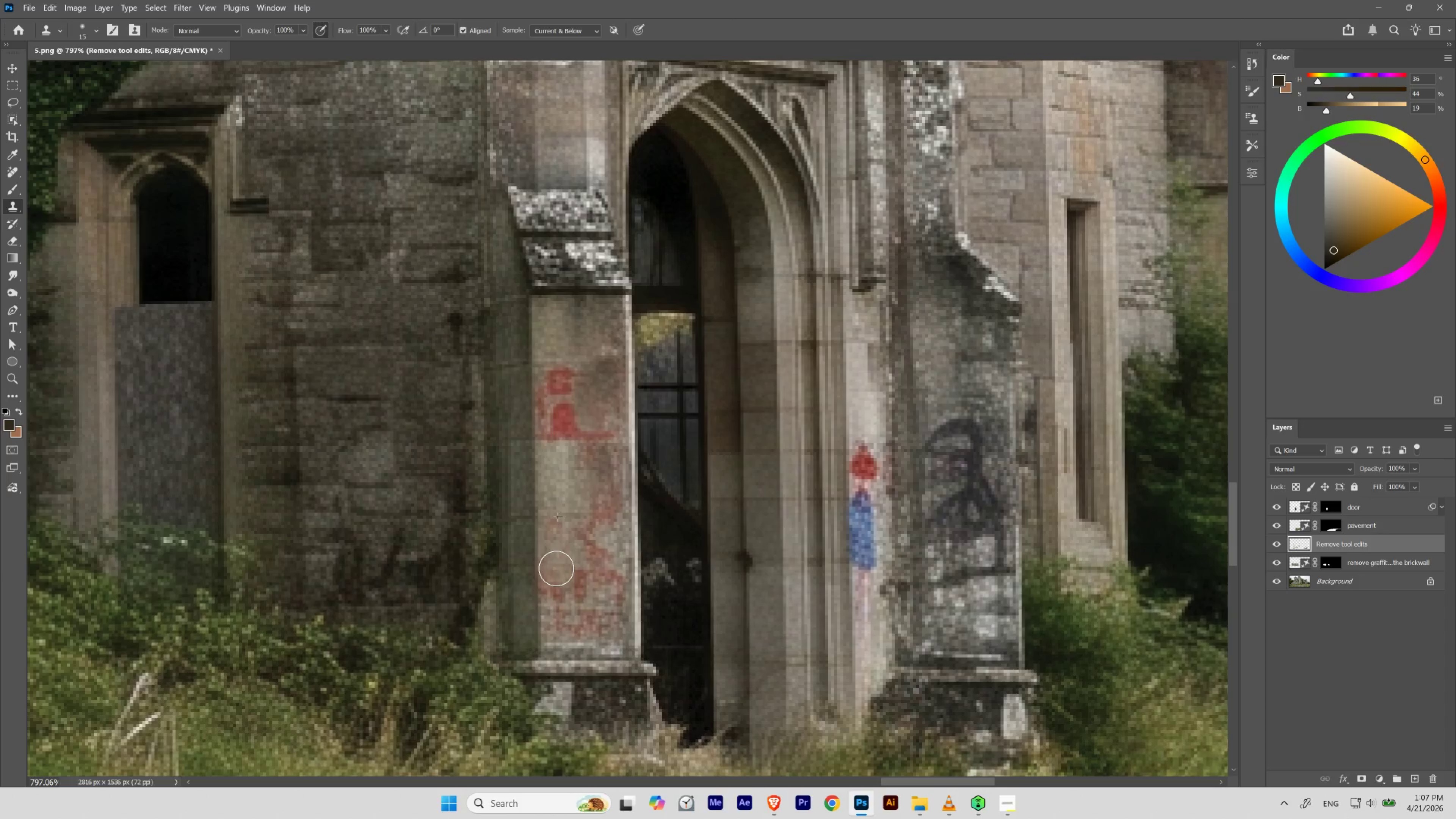 
hold_key(key=AltLeft, duration=0.48)
left_click([577, 468])
 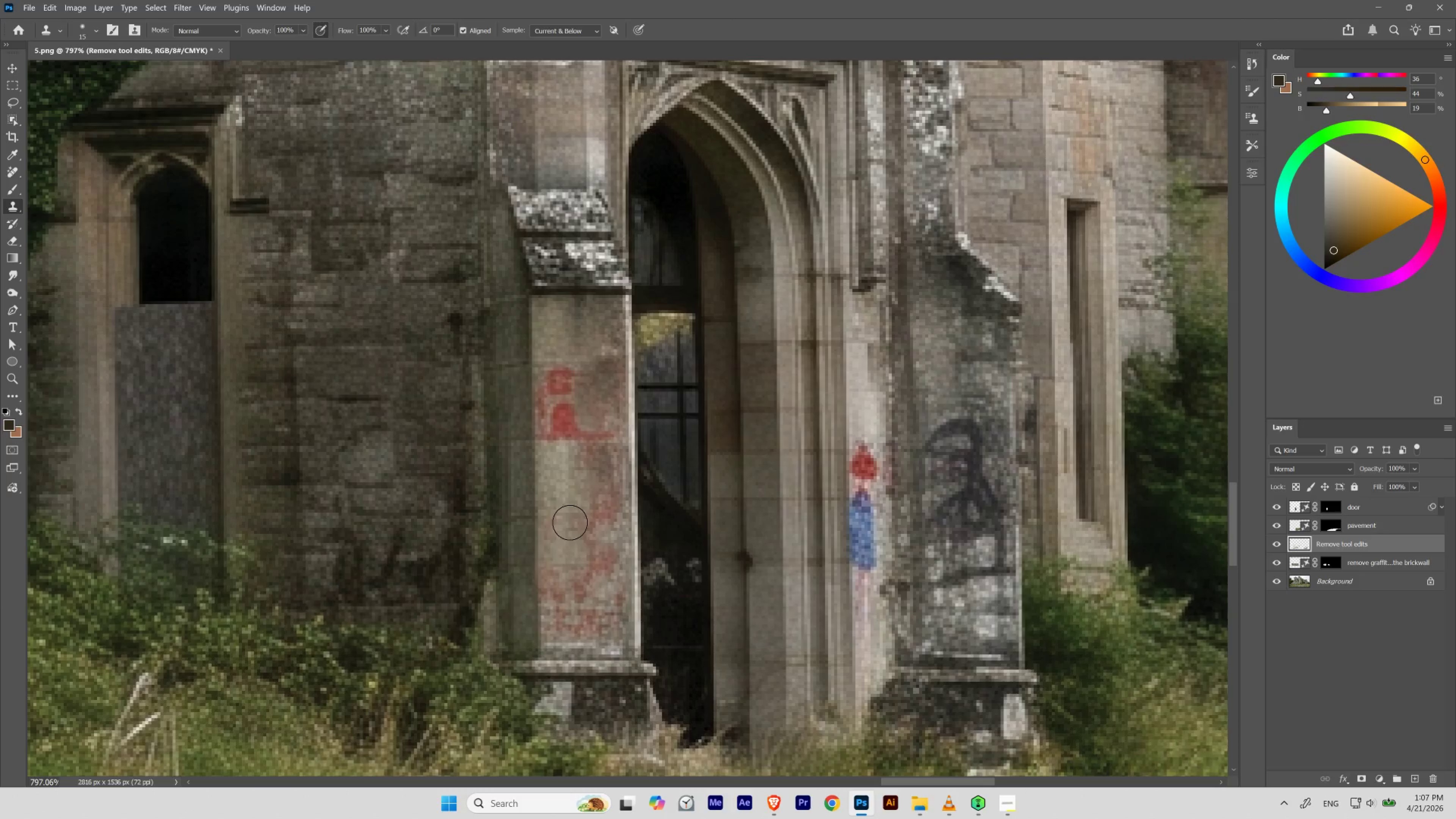 
hold_key(key=AltLeft, duration=0.38)
left_click([563, 470])
 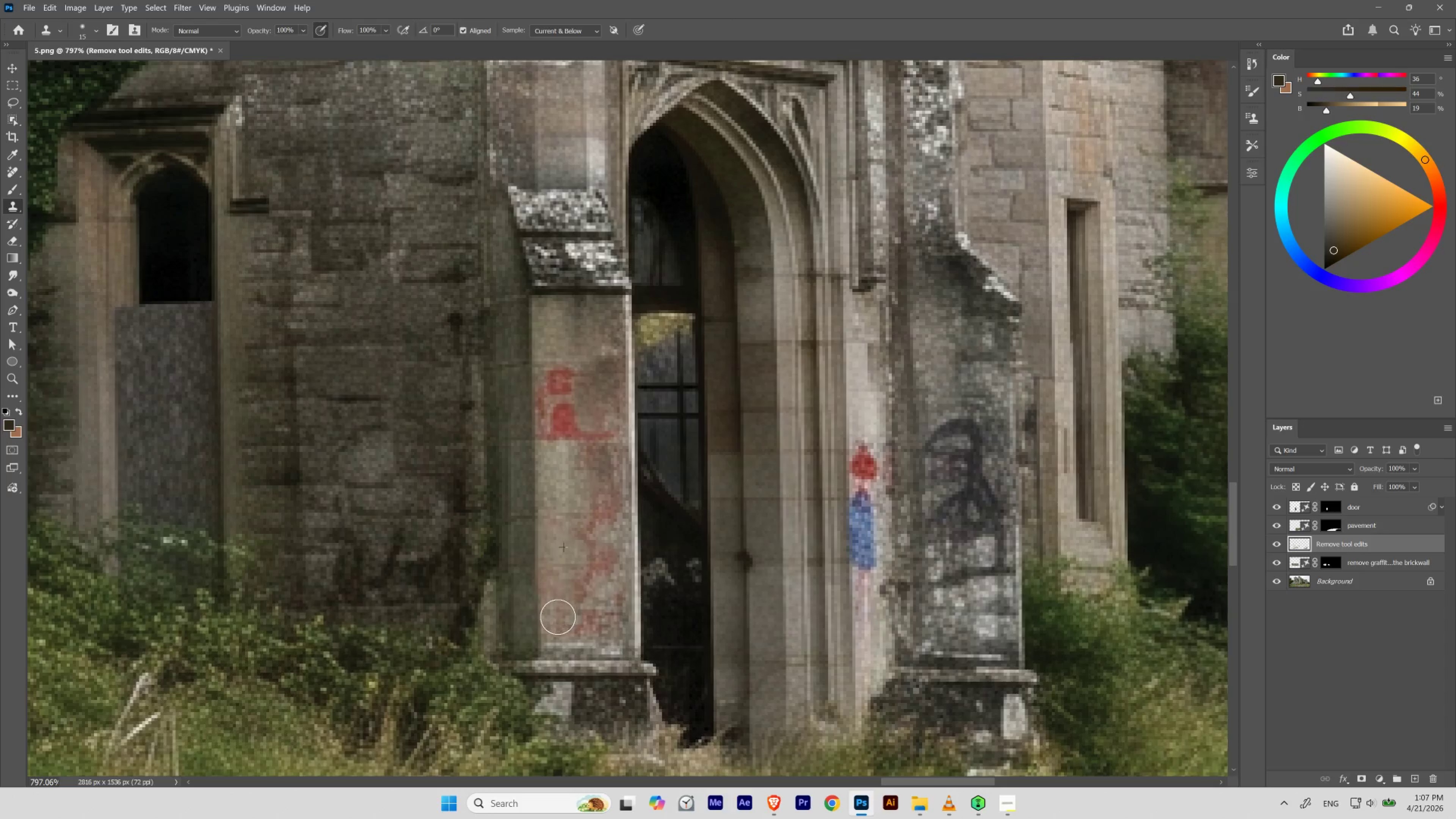 
hold_key(key=AltLeft, duration=1.18)
left_click([557, 482])
 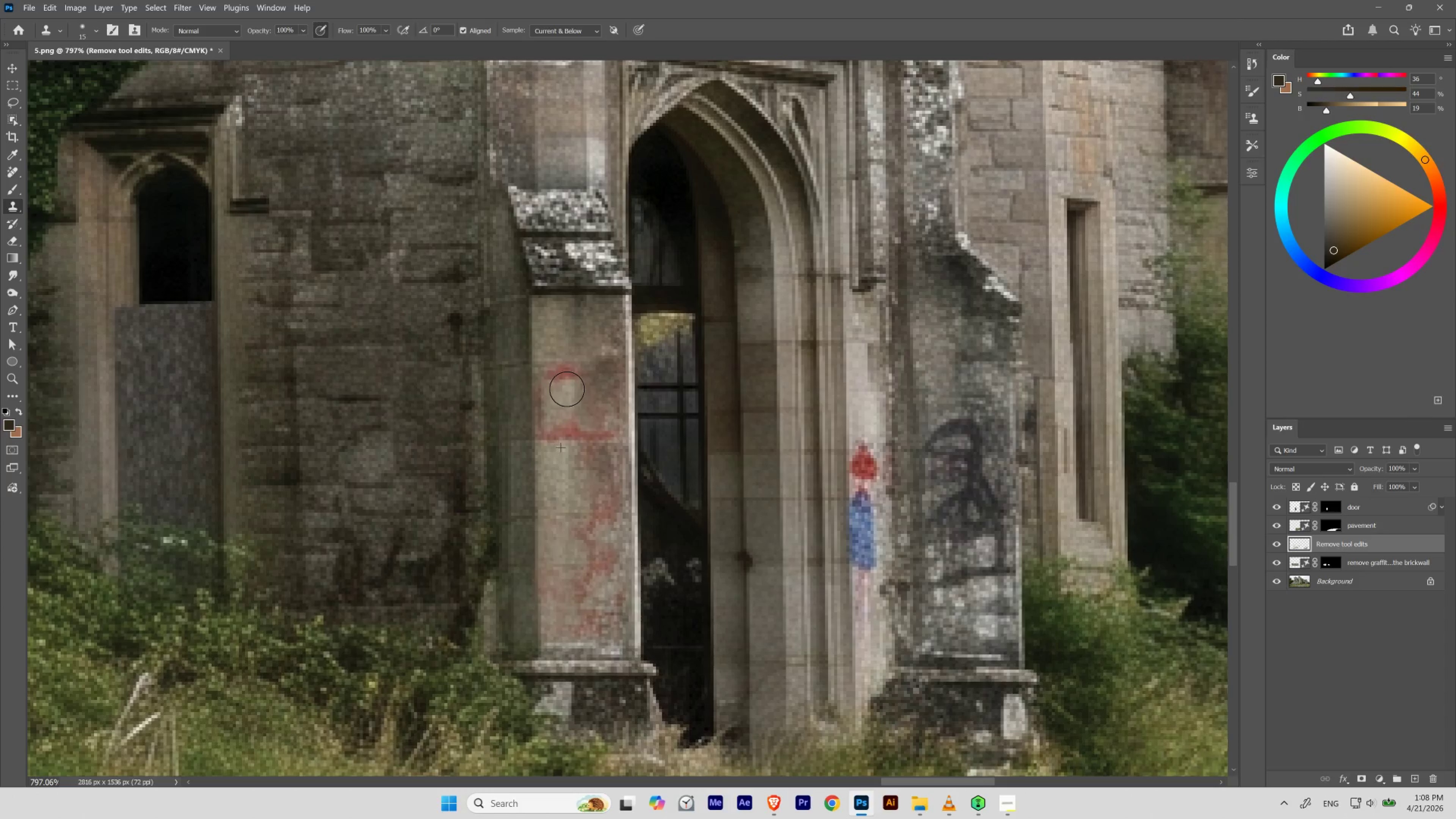 
hold_key(key=AltLeft, duration=0.76)
left_click([559, 517])
 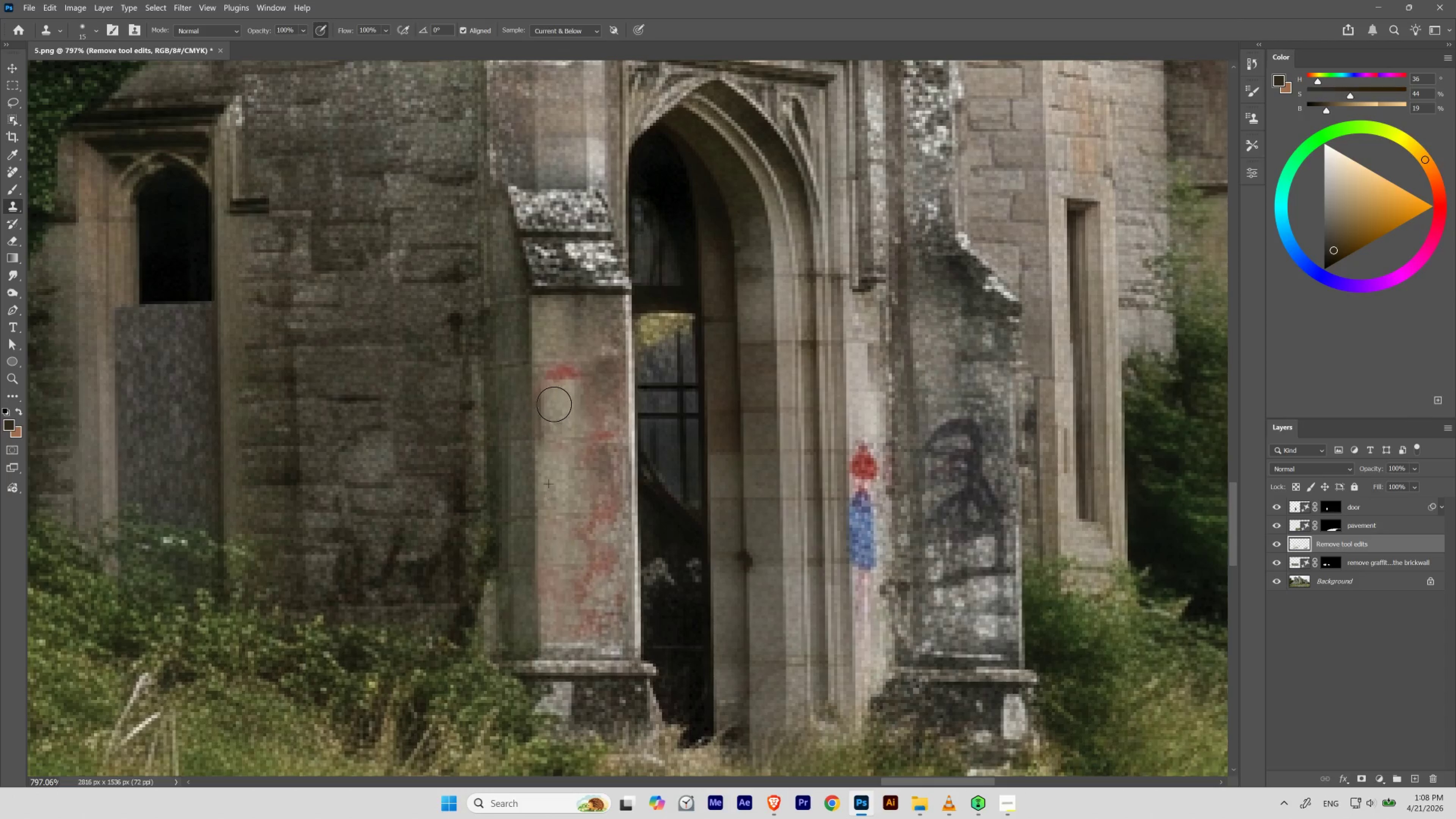 
key(Control+Z)
 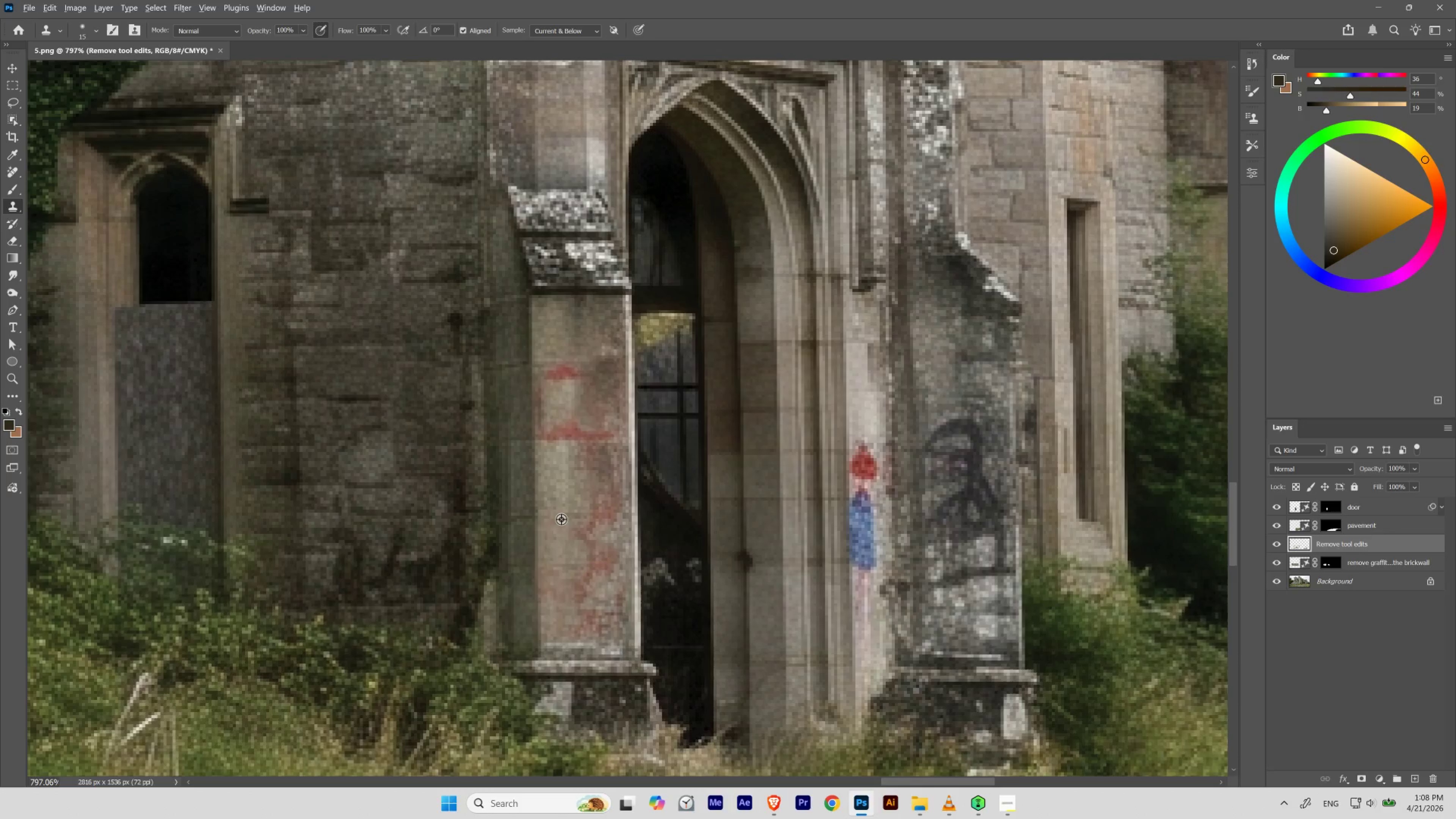 
hold_key(key=AltLeft, duration=0.66)
left_click([560, 518])
 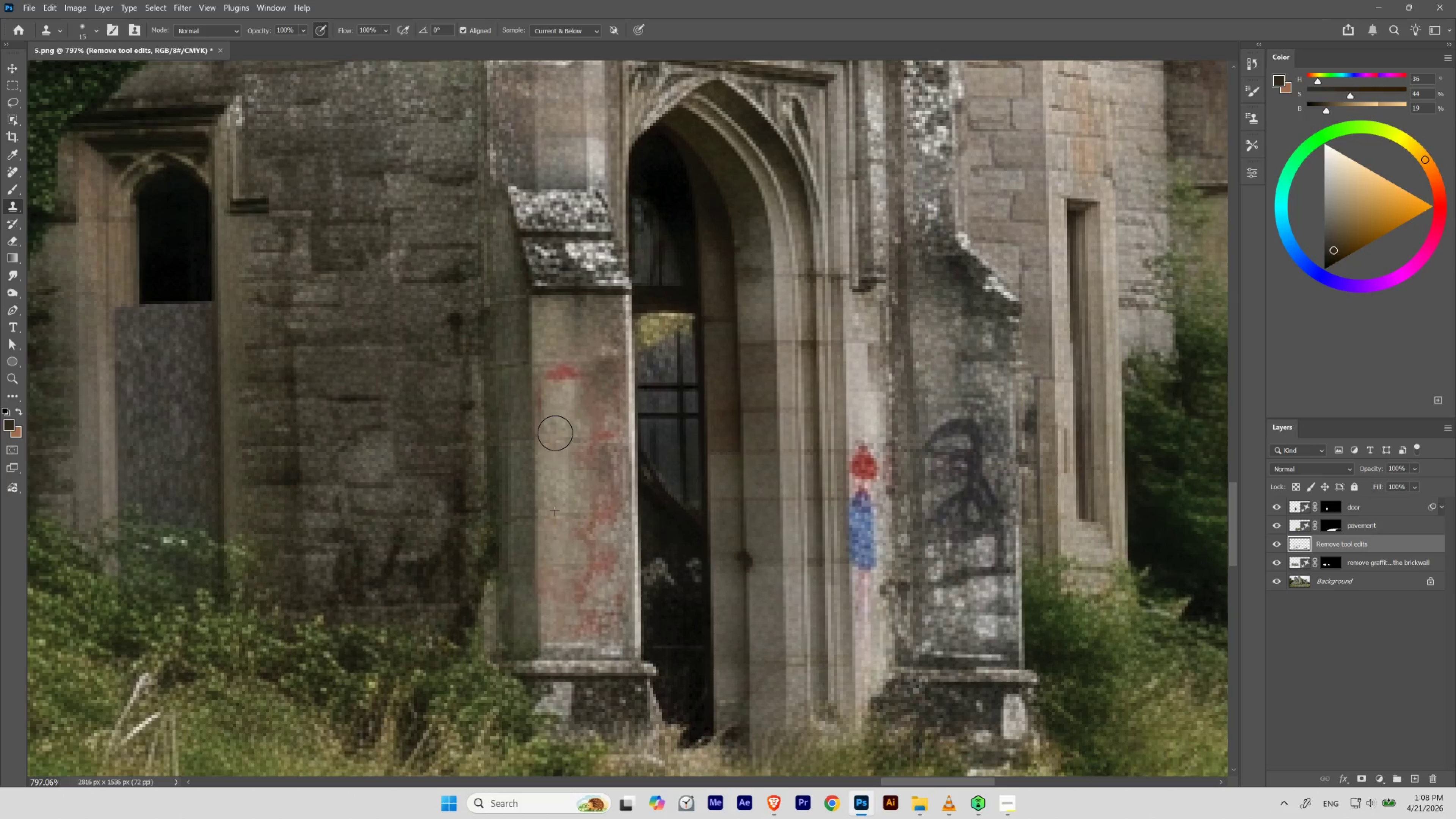 
hold_key(key=AltLeft, duration=1.35)
left_click([561, 408])
 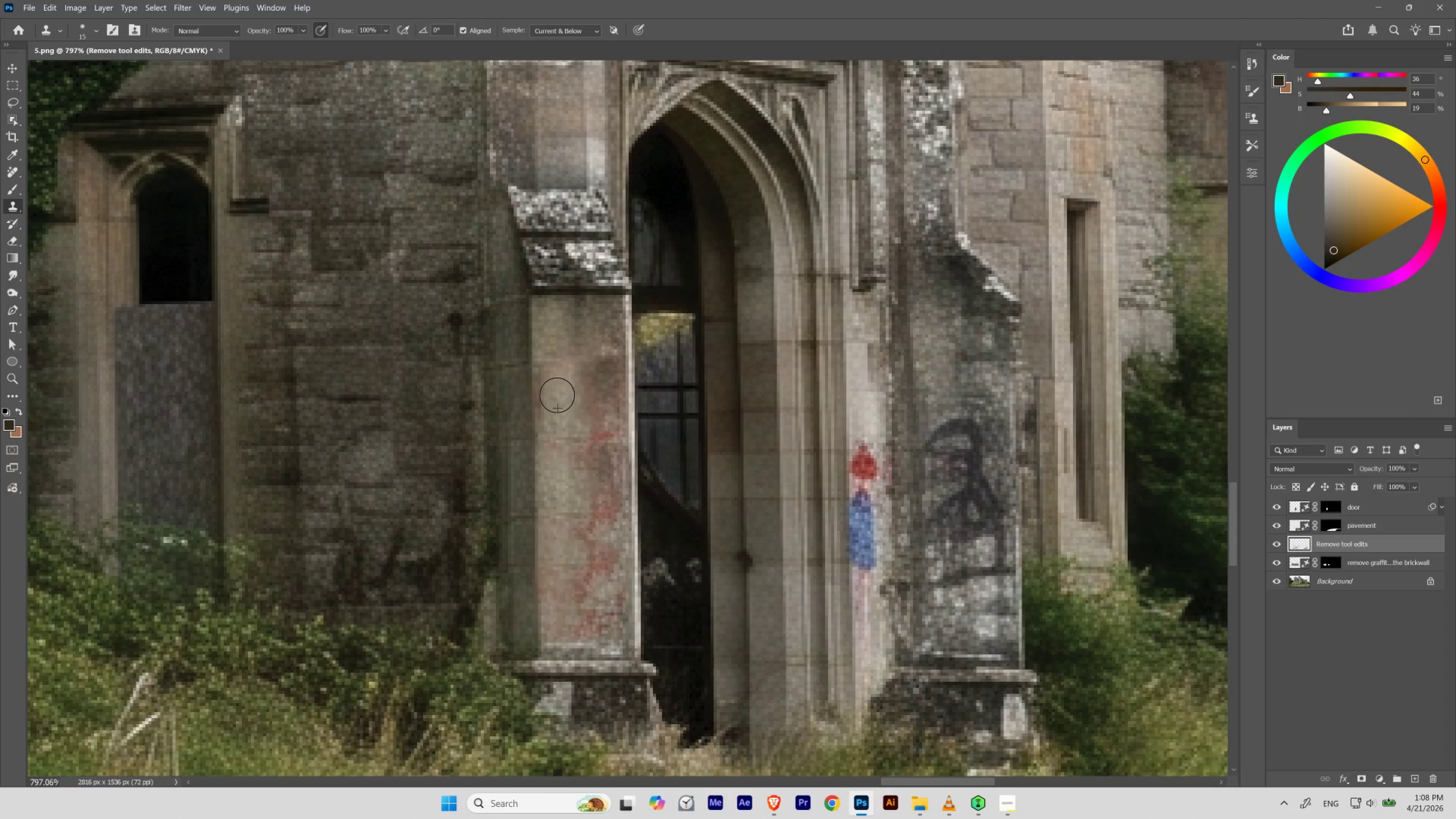 
hold_key(key=ControlLeft, duration=2.07)
 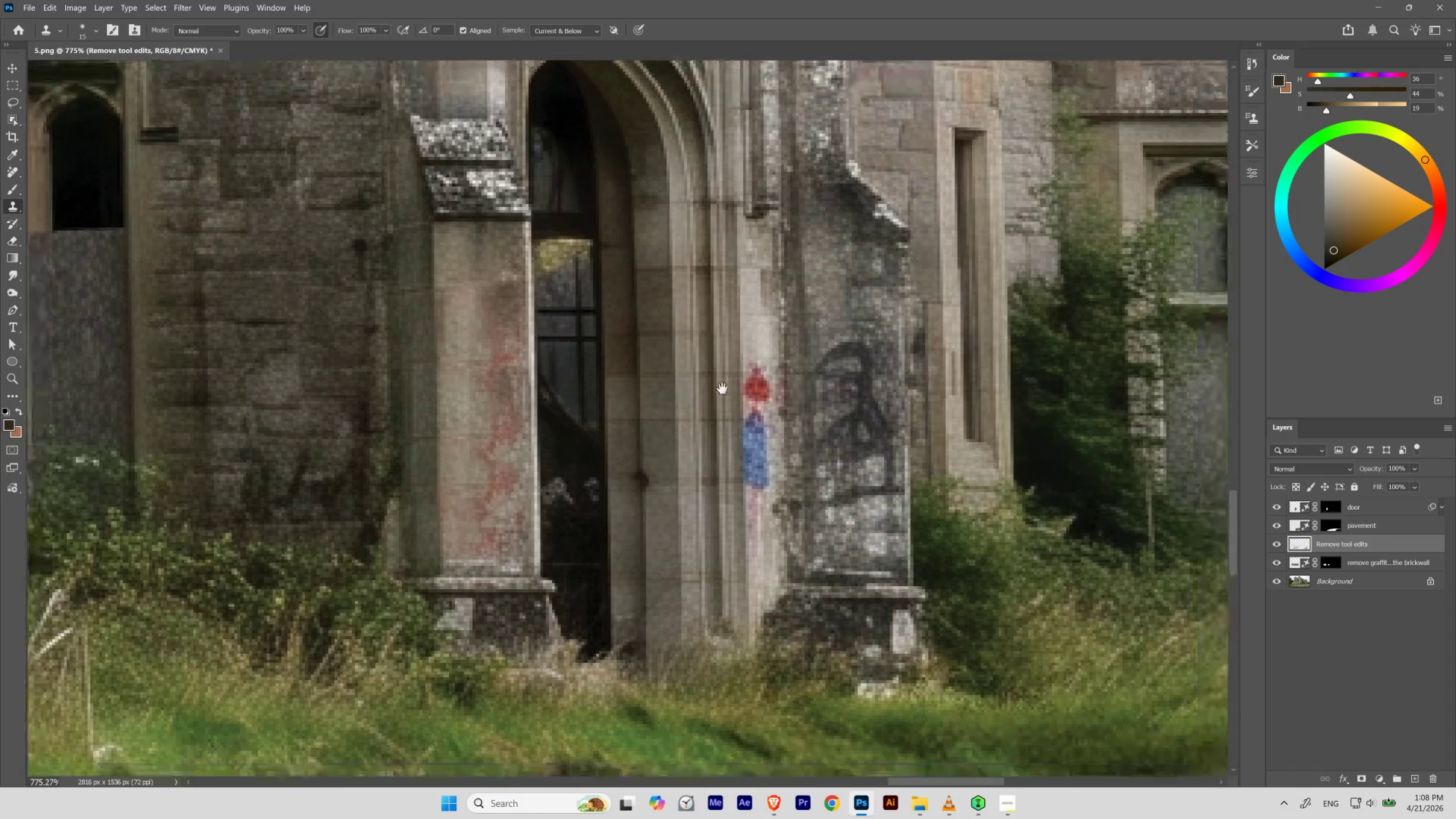 
hold_key(key=Space, duration=1.53)
 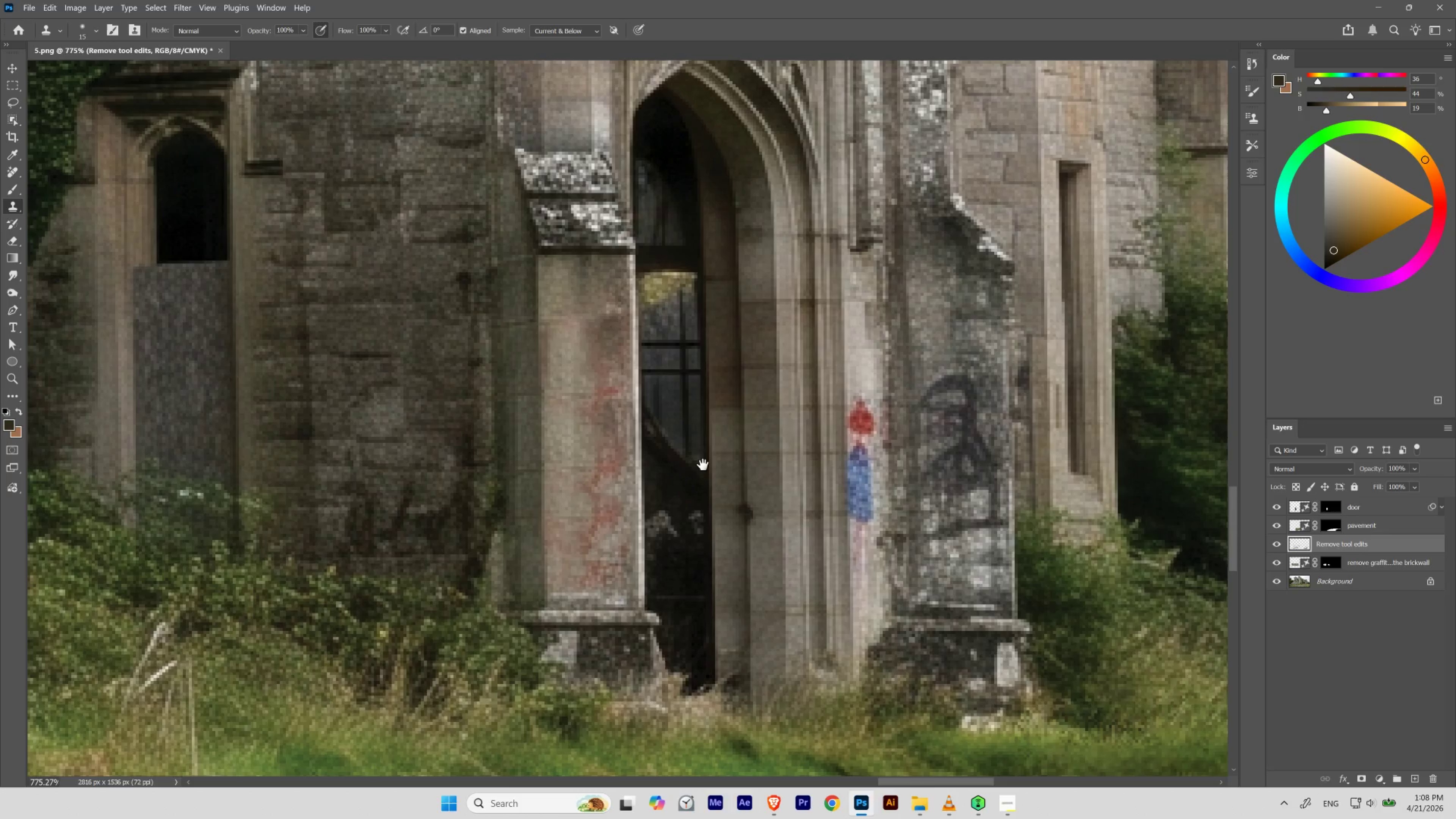 
left_click_drag(start_coordinate=[589, 380], to_coordinate=[565, 448])
 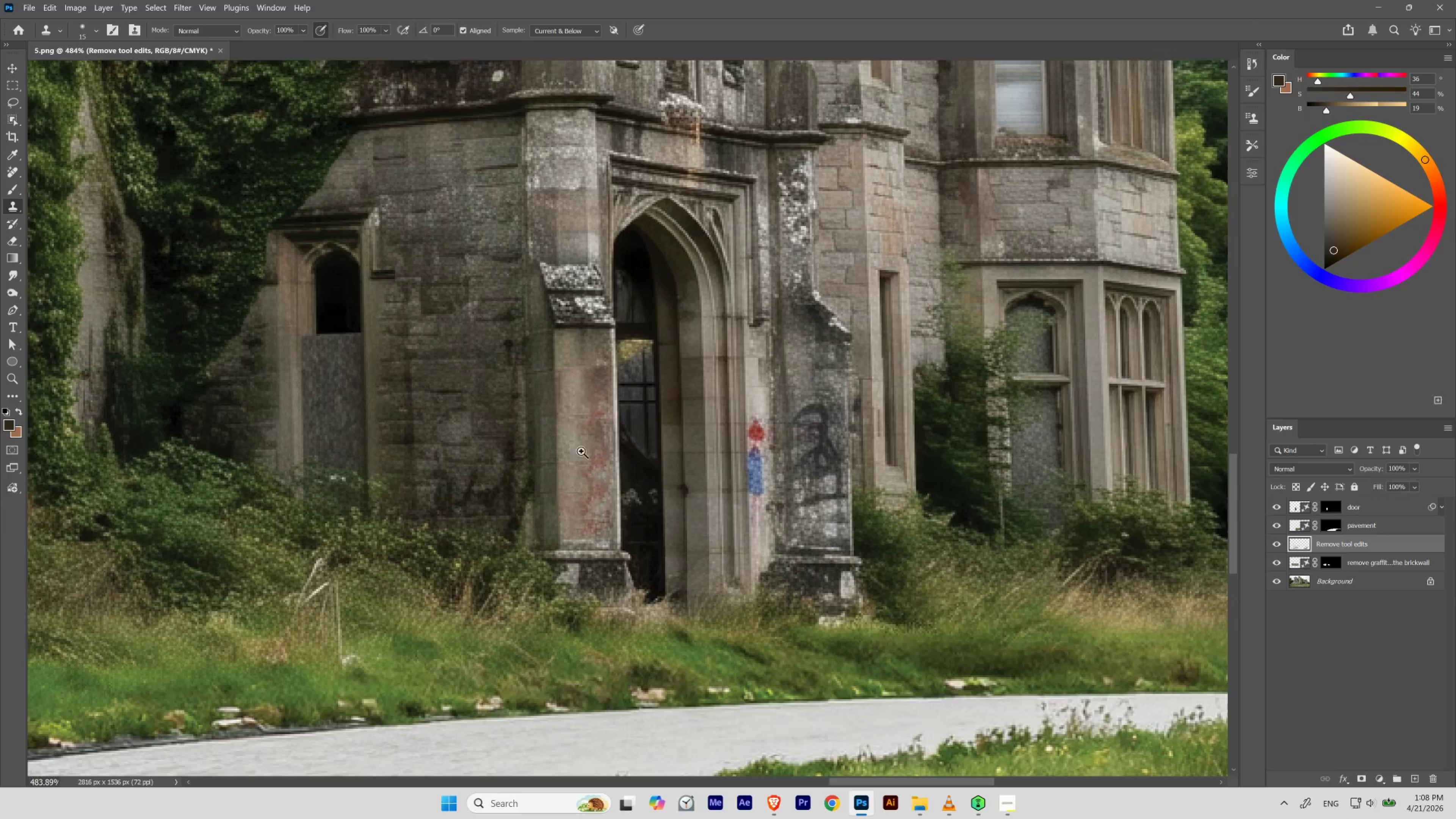 
left_click_drag(start_coordinate=[581, 451], to_coordinate=[603, 489])
 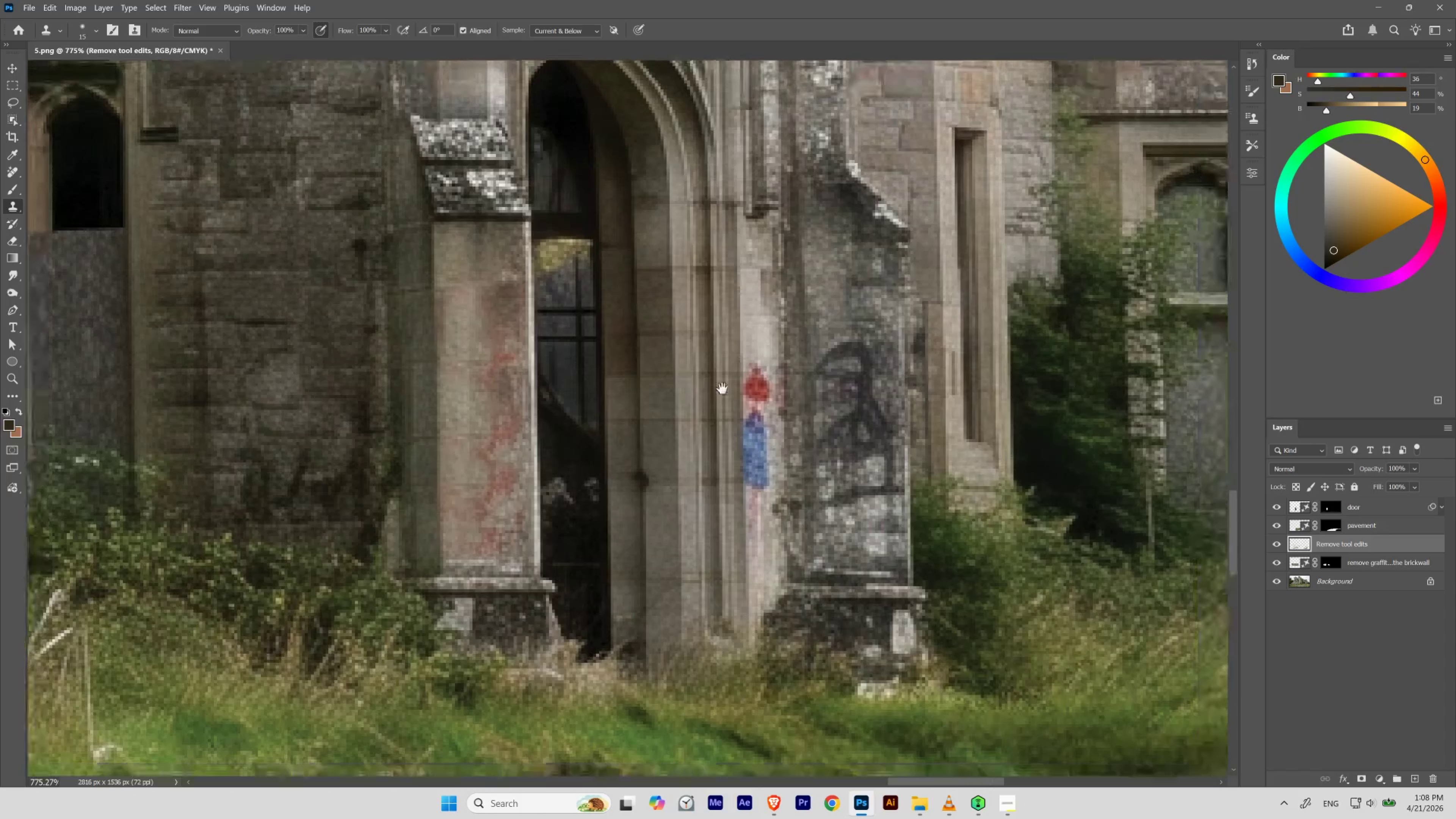 
hold_key(key=Space, duration=1.42)
 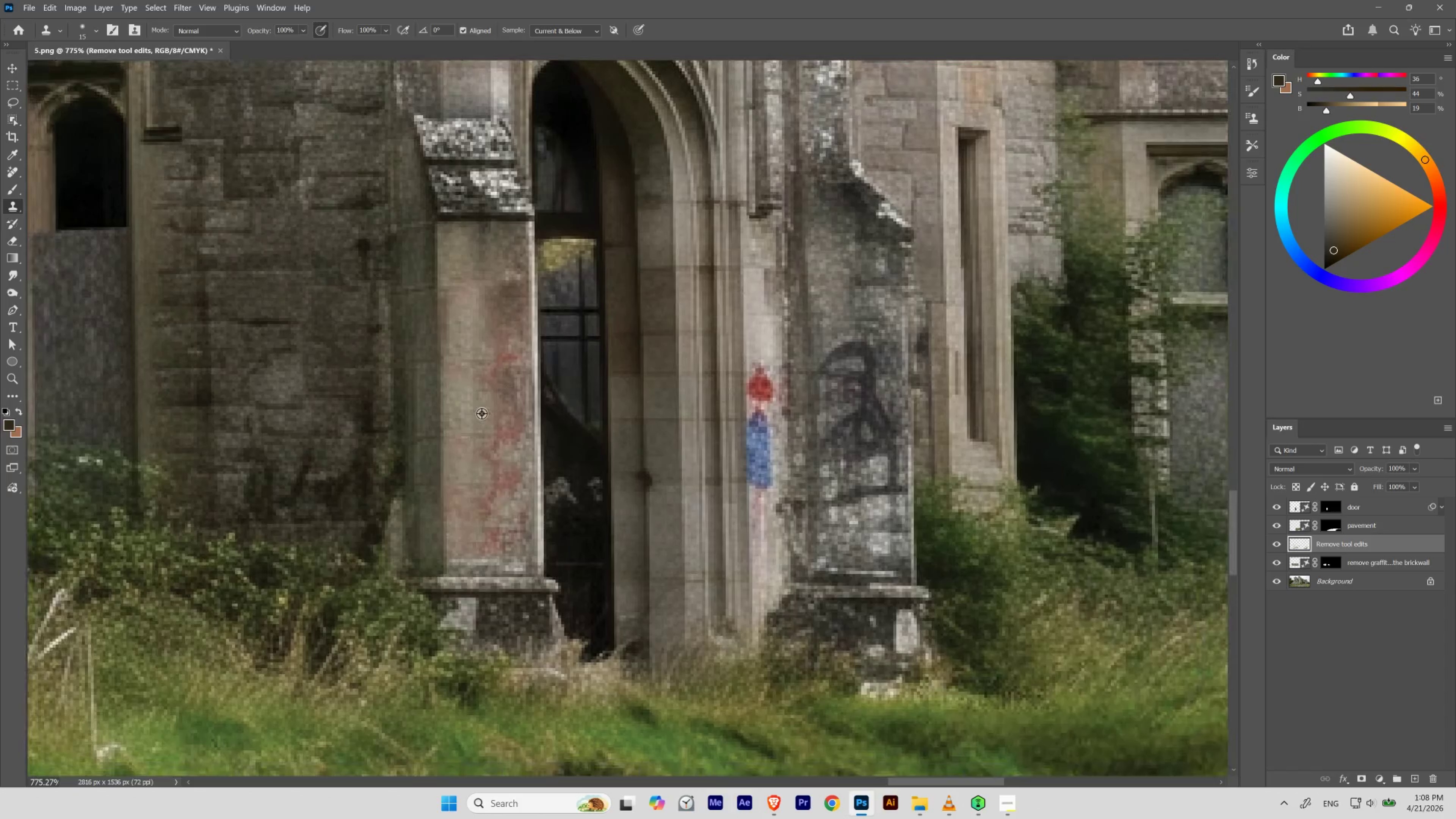 
left_click_drag(start_coordinate=[823, 423], to_coordinate=[722, 390])
 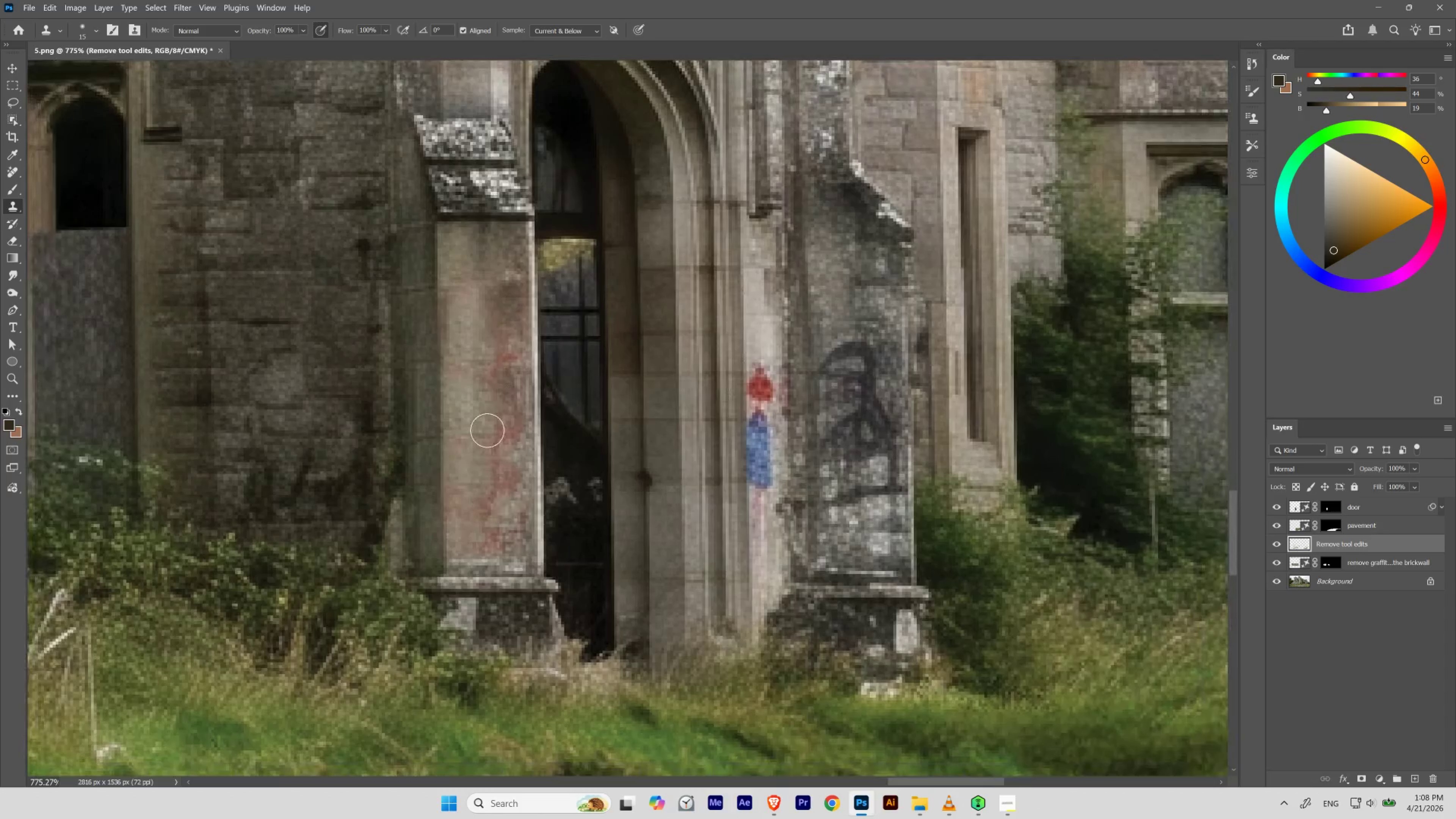 
hold_key(key=AltLeft, duration=1.14)
left_click([464, 467])
 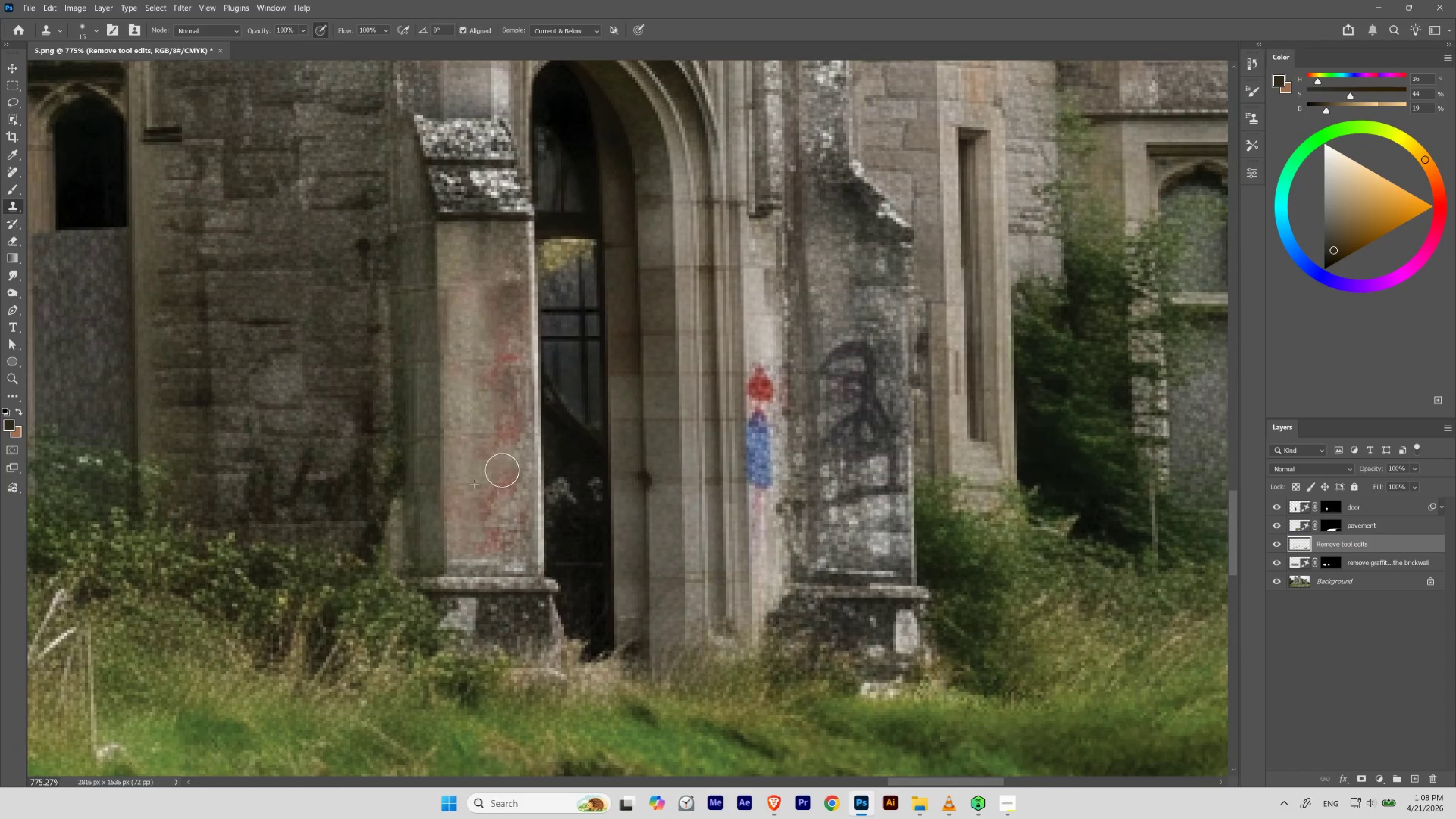 
hold_key(key=AltLeft, duration=0.42)
 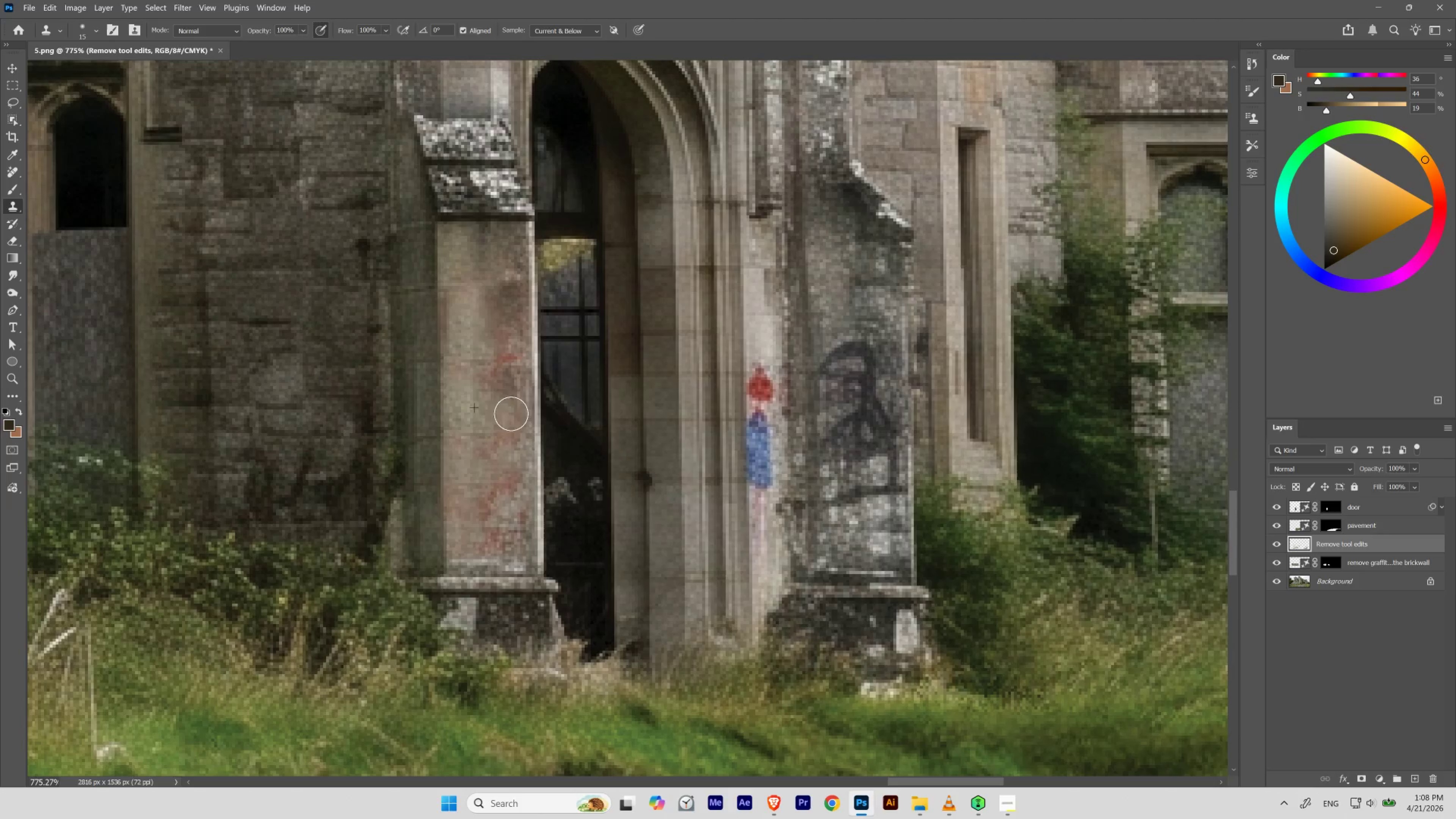 
hold_key(key=AltLeft, duration=0.77)
 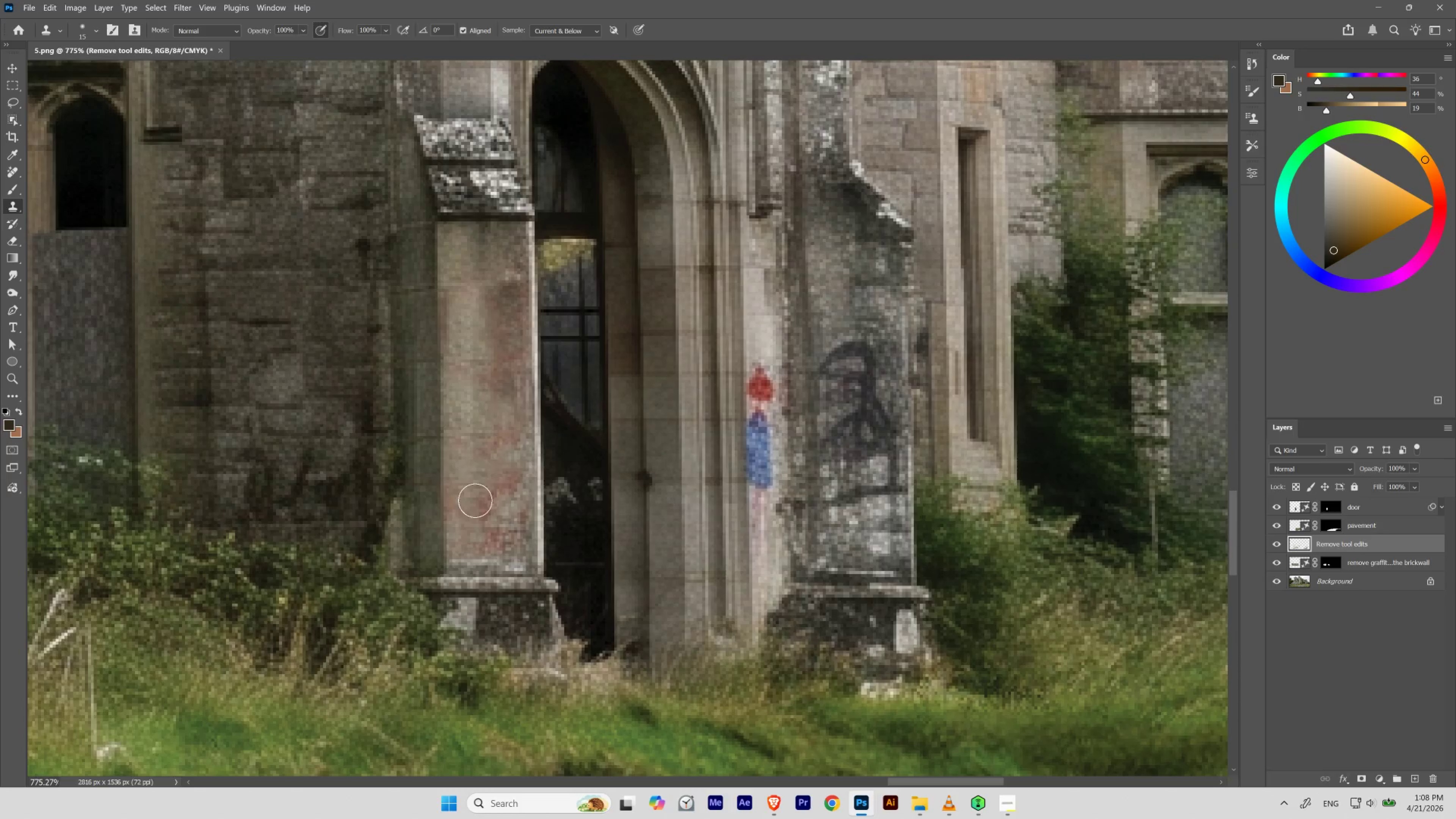 
hold_key(key=AltLeft, duration=1.54)
left_click([507, 412])
 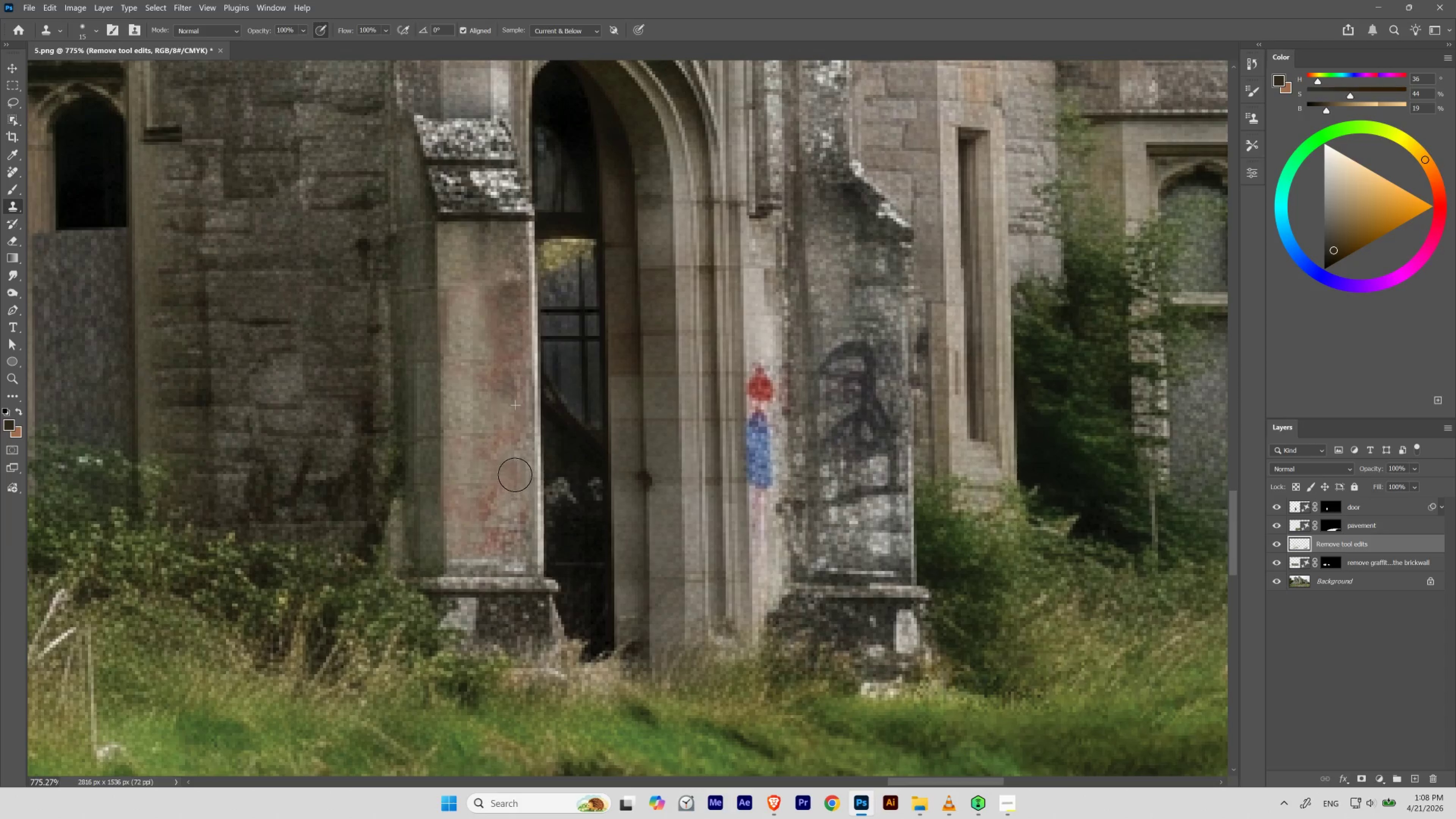 
hold_key(key=AltLeft, duration=0.84)
left_click([475, 465])
 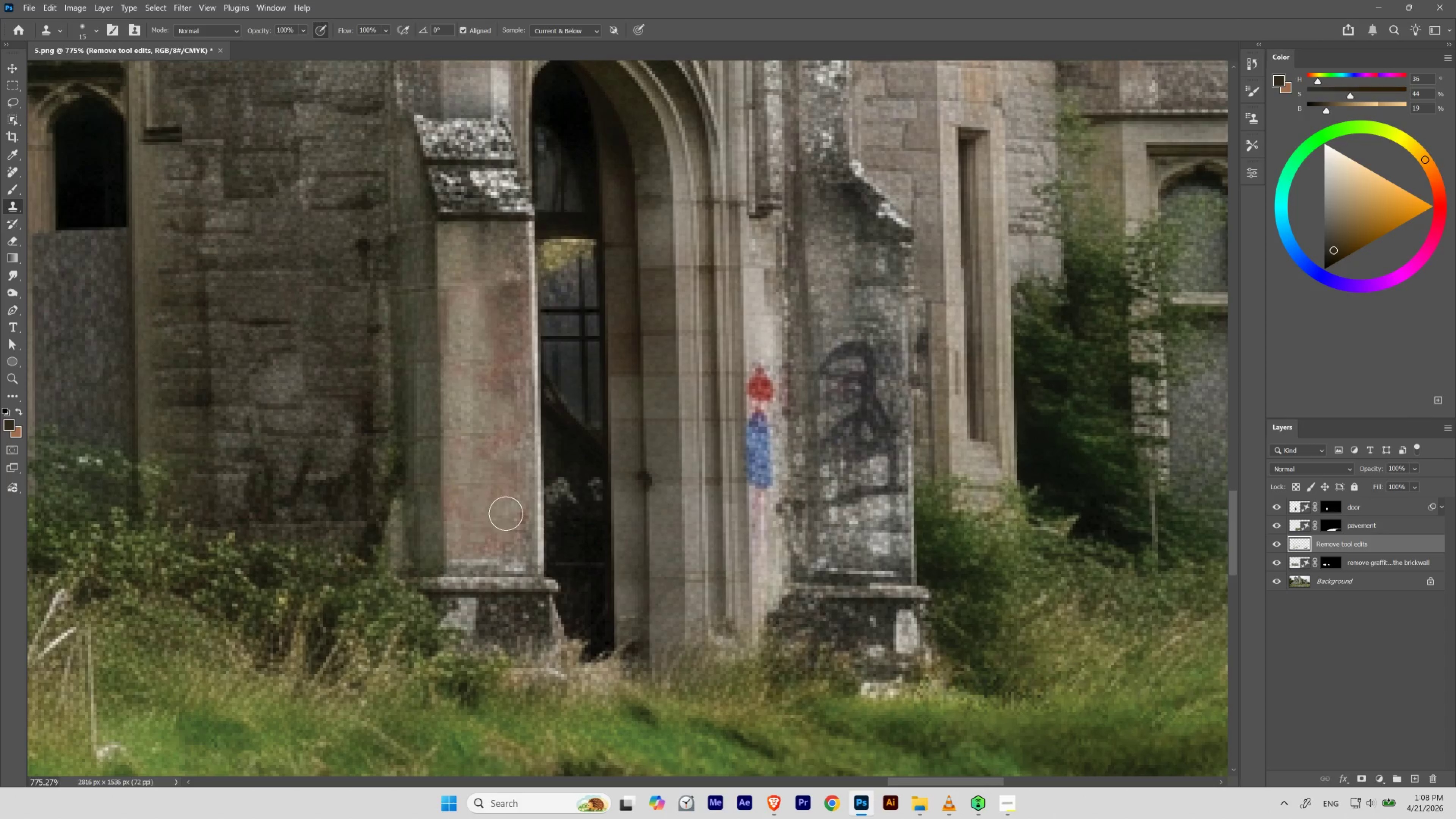 
hold_key(key=AltLeft, duration=1.3)
left_click([479, 407])
 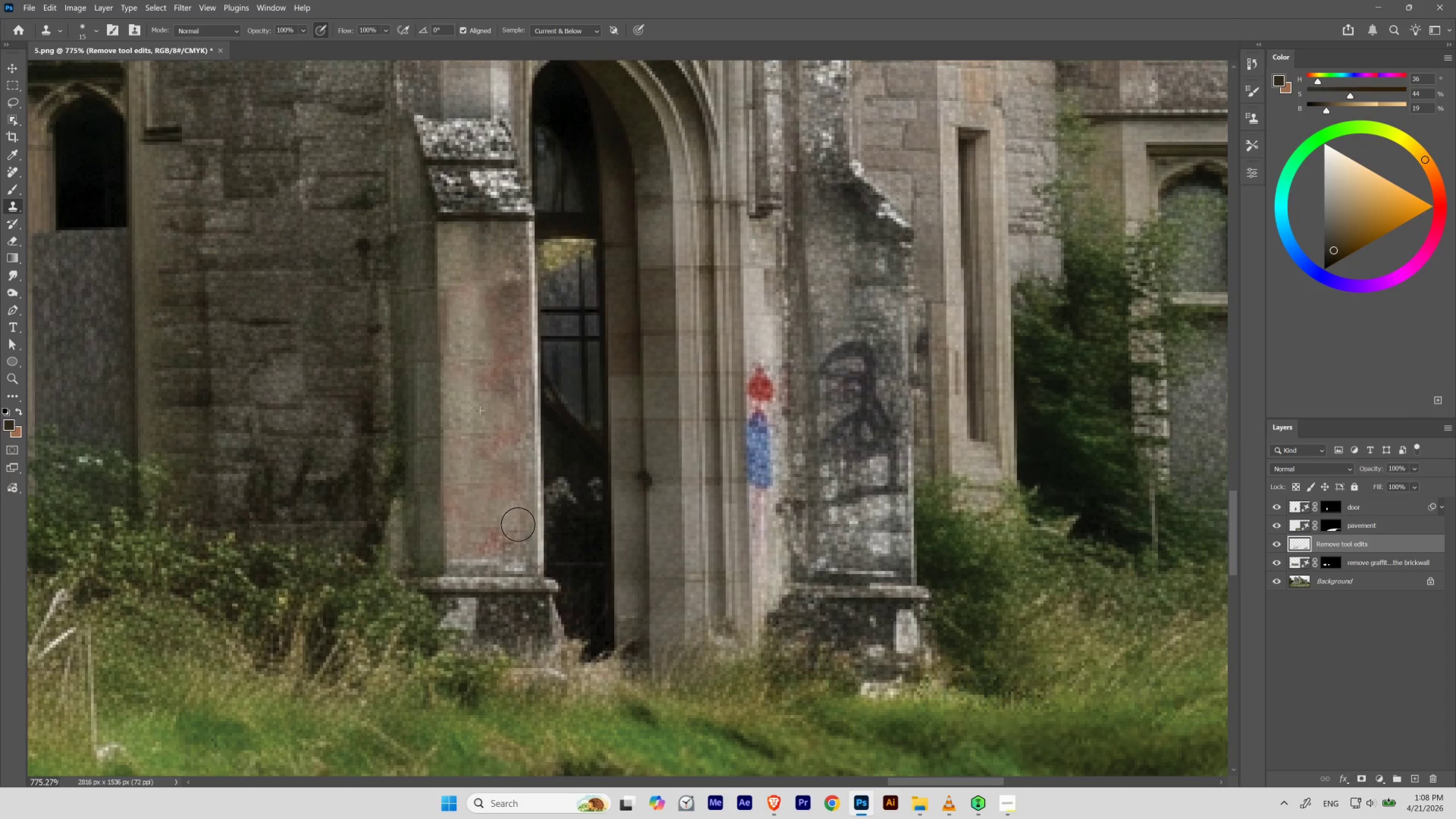 
hold_key(key=AltLeft, duration=1.23)
left_click_drag(start_coordinate=[466, 404], to_coordinate=[466, 412])
 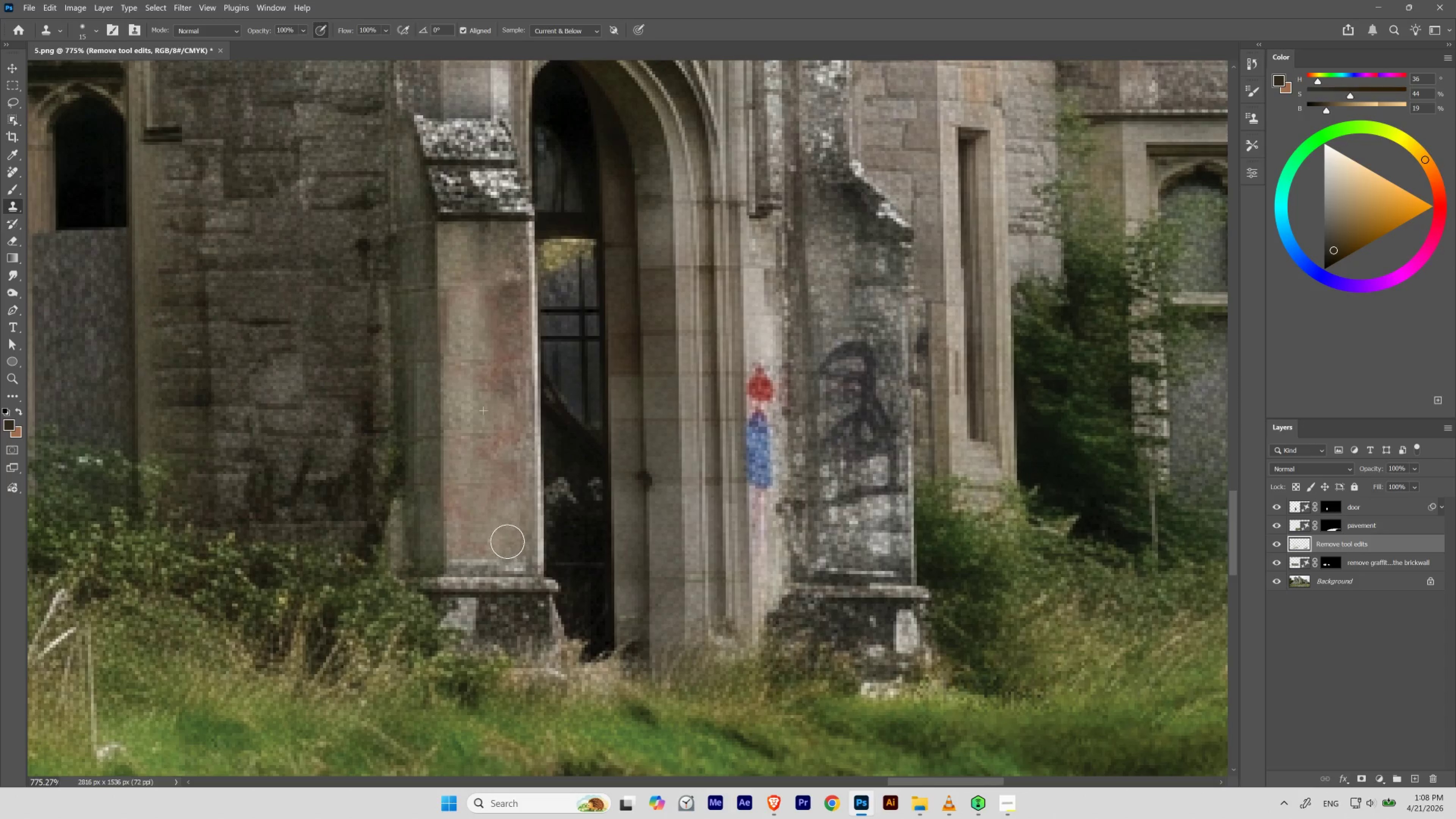 
hold_key(key=Space, duration=3.39)
 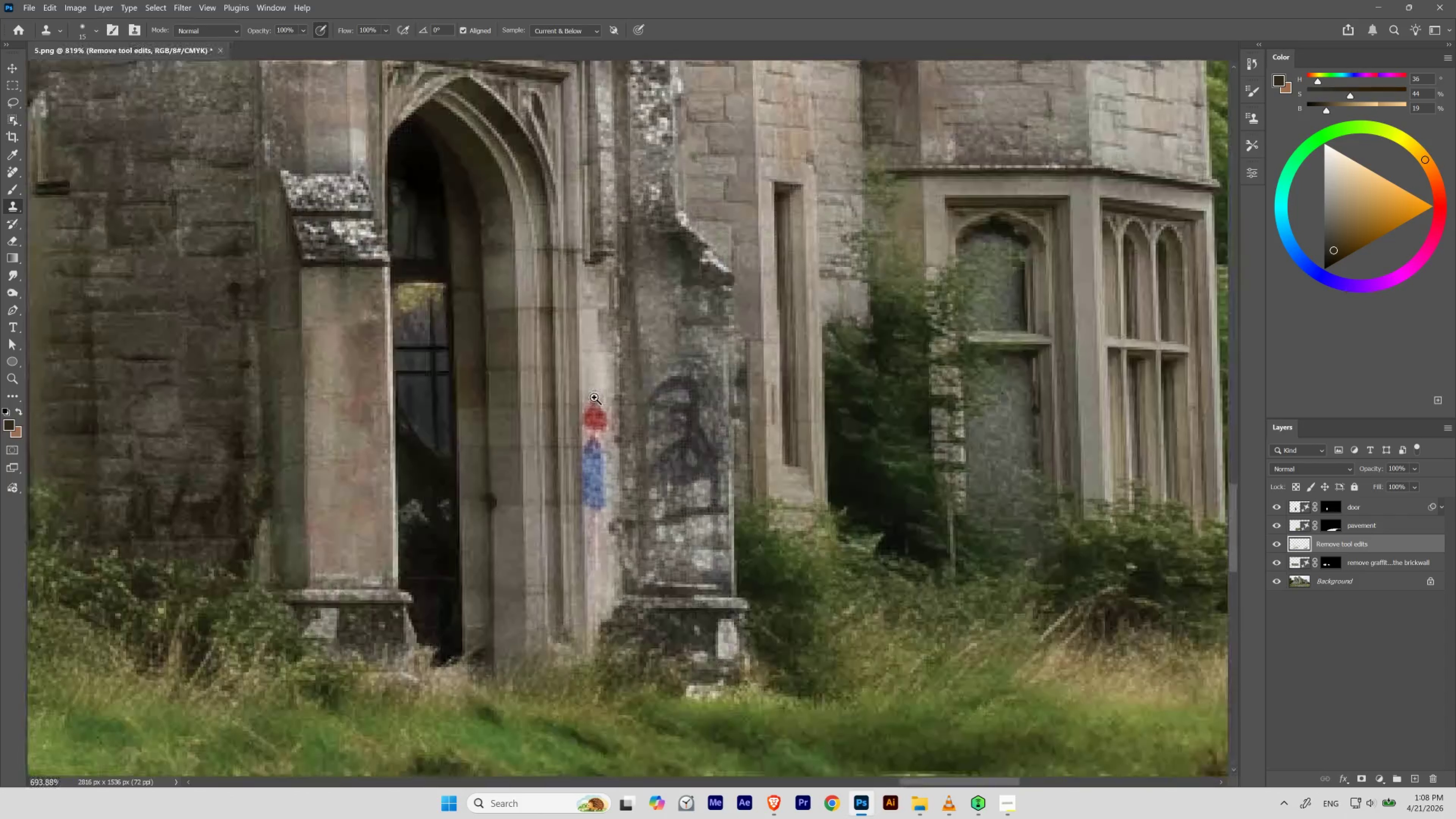 
hold_key(key=ControlLeft, duration=0.94)
left_click_drag(start_coordinate=[514, 389], to_coordinate=[482, 432])
 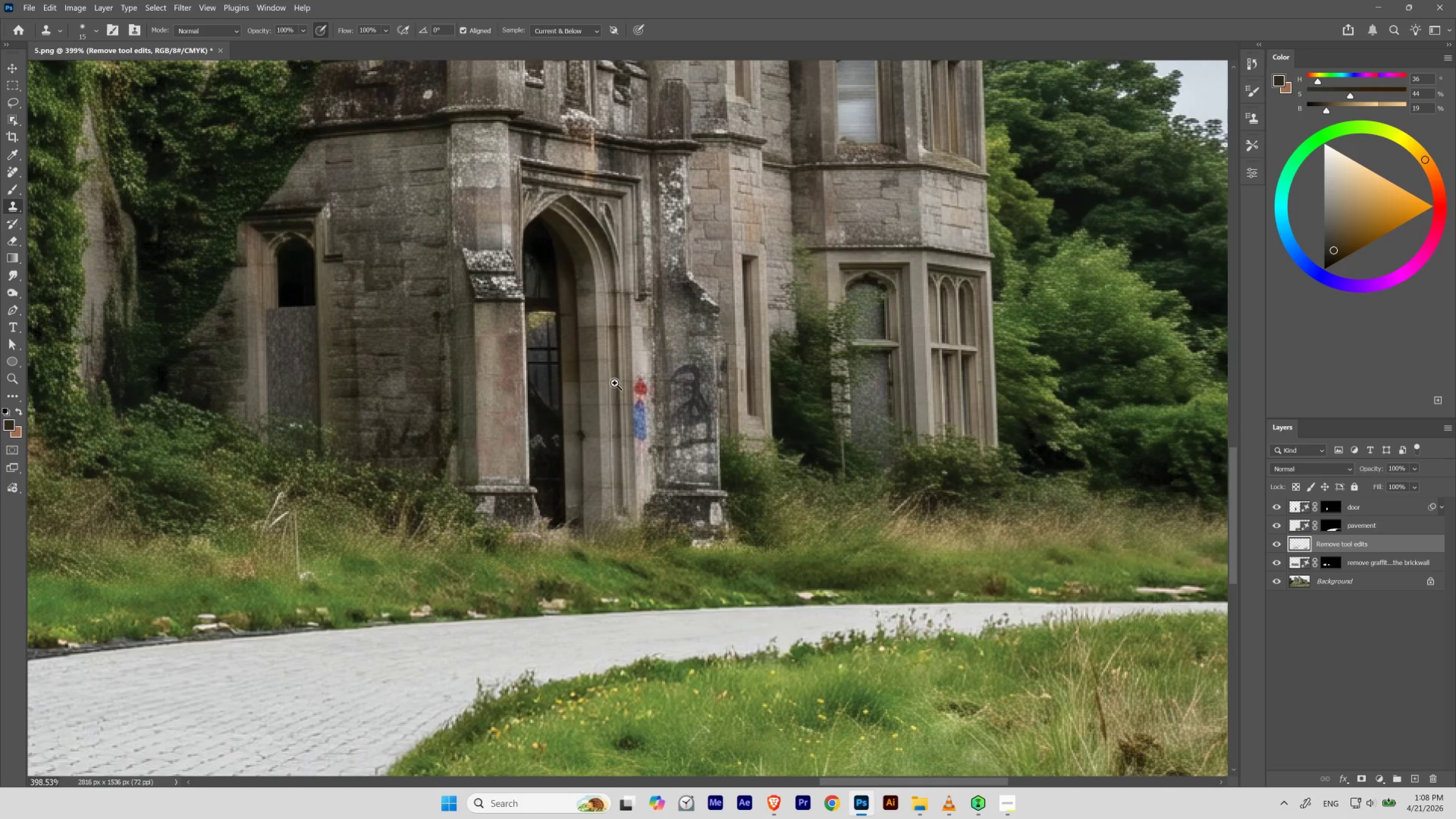 
hold_key(key=ControlLeft, duration=0.9)
left_click_drag(start_coordinate=[634, 373], to_coordinate=[672, 408])
 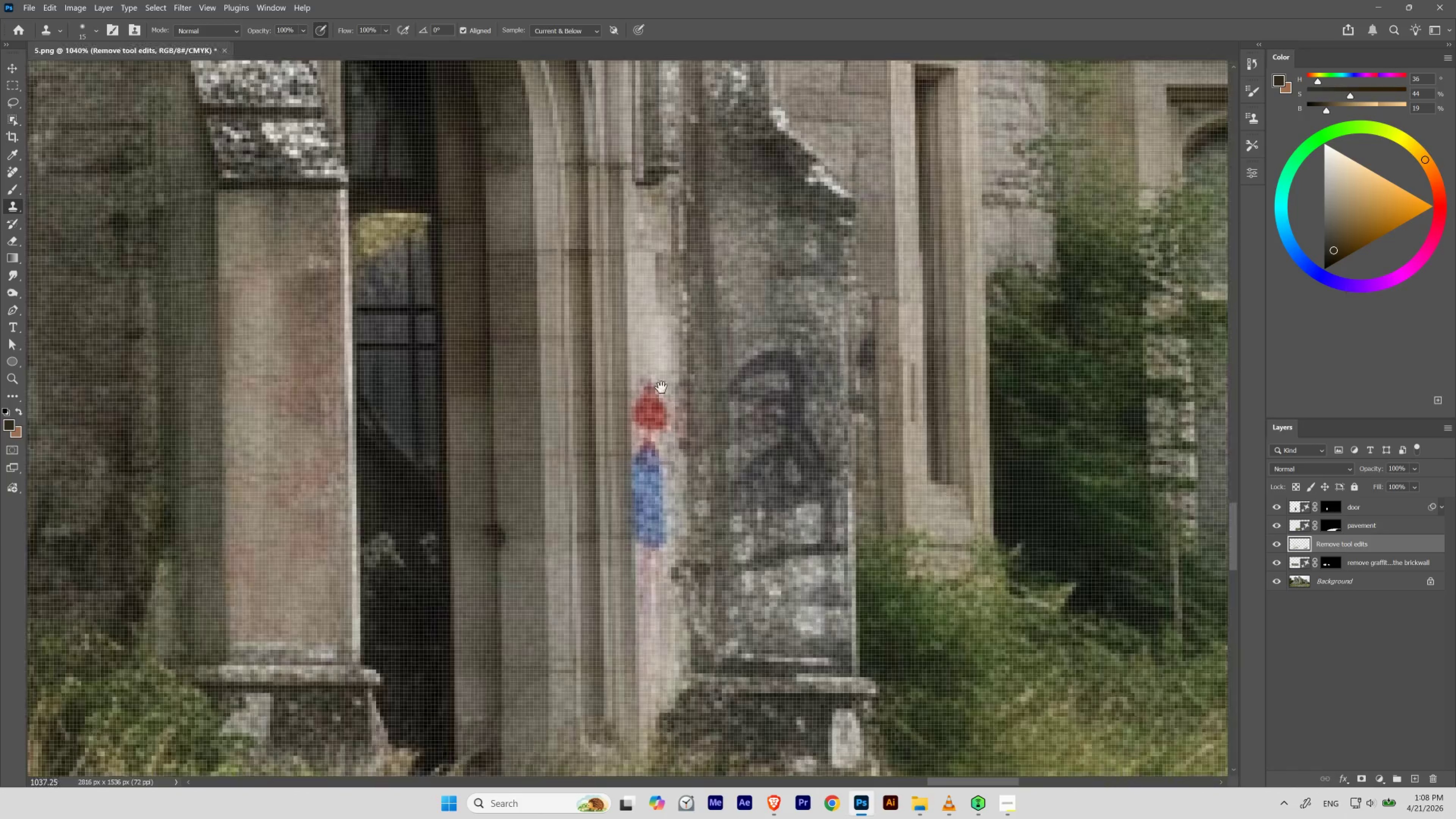 
left_click_drag(start_coordinate=[695, 382], to_coordinate=[628, 400])
 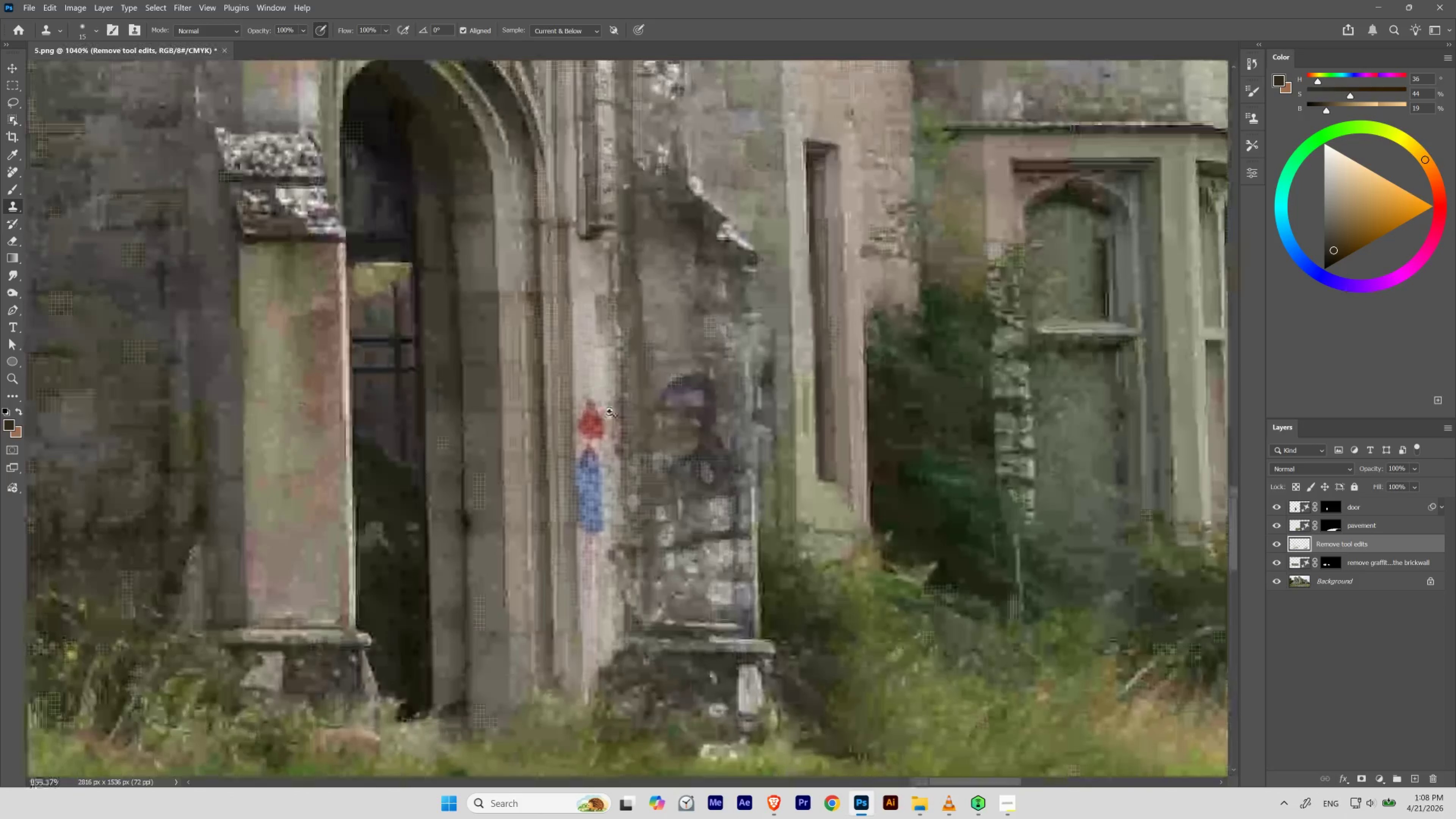 
hold_key(key=ControlLeft, duration=0.71)
left_click_drag(start_coordinate=[627, 395], to_coordinate=[609, 411])
 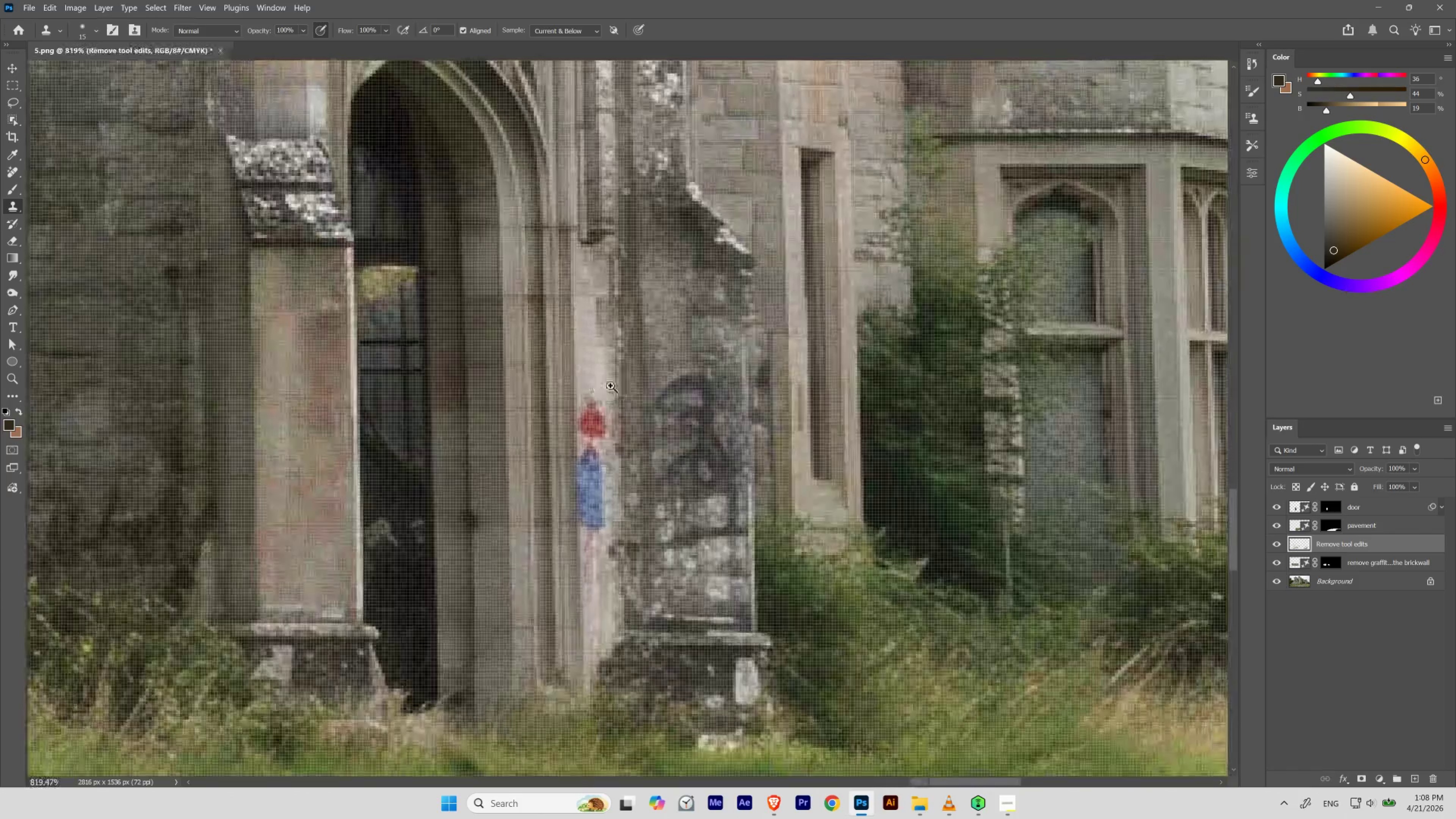 
hold_key(key=ControlLeft, duration=0.49)
 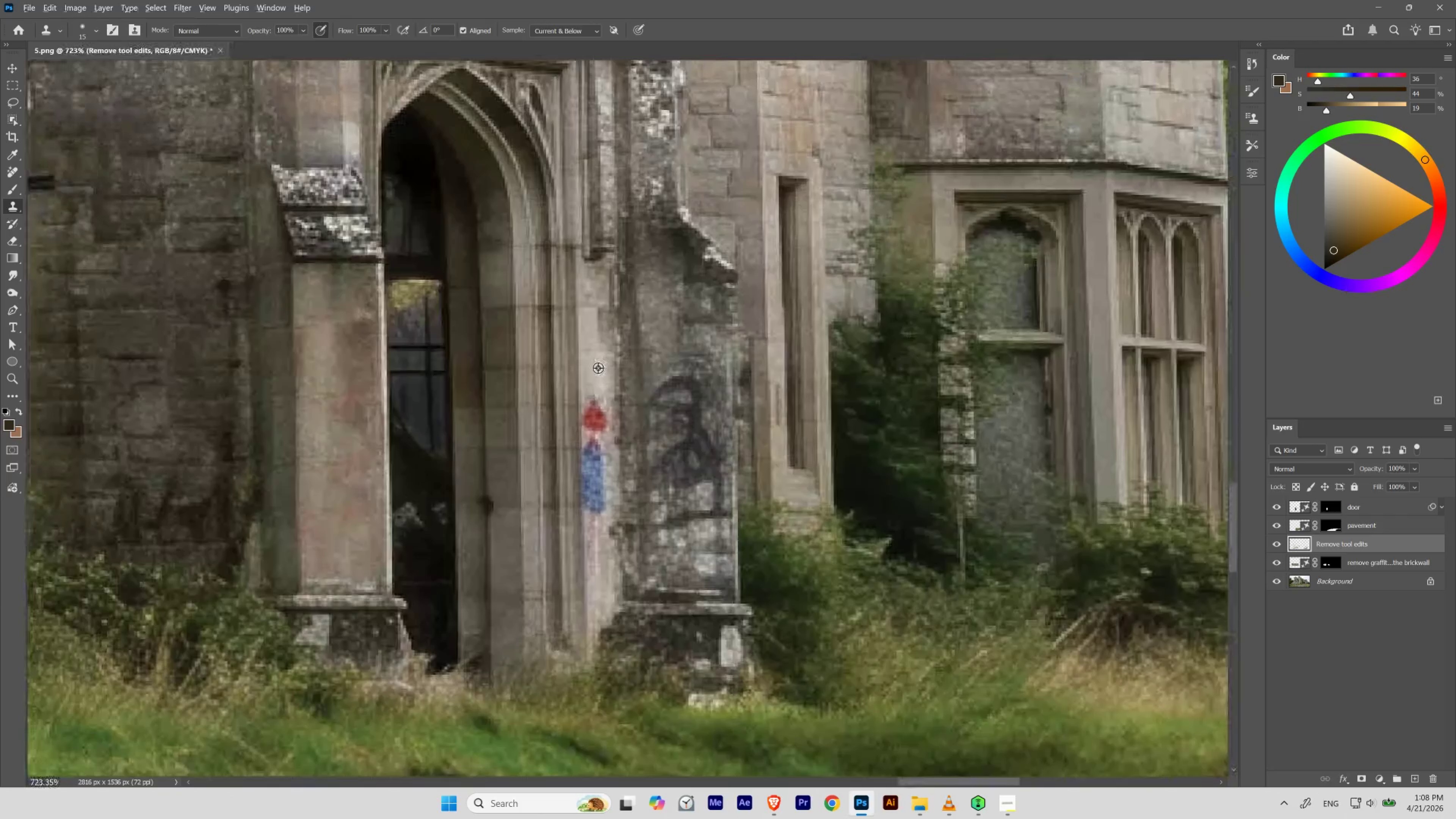 
hold_key(key=Space, duration=0.44)
 